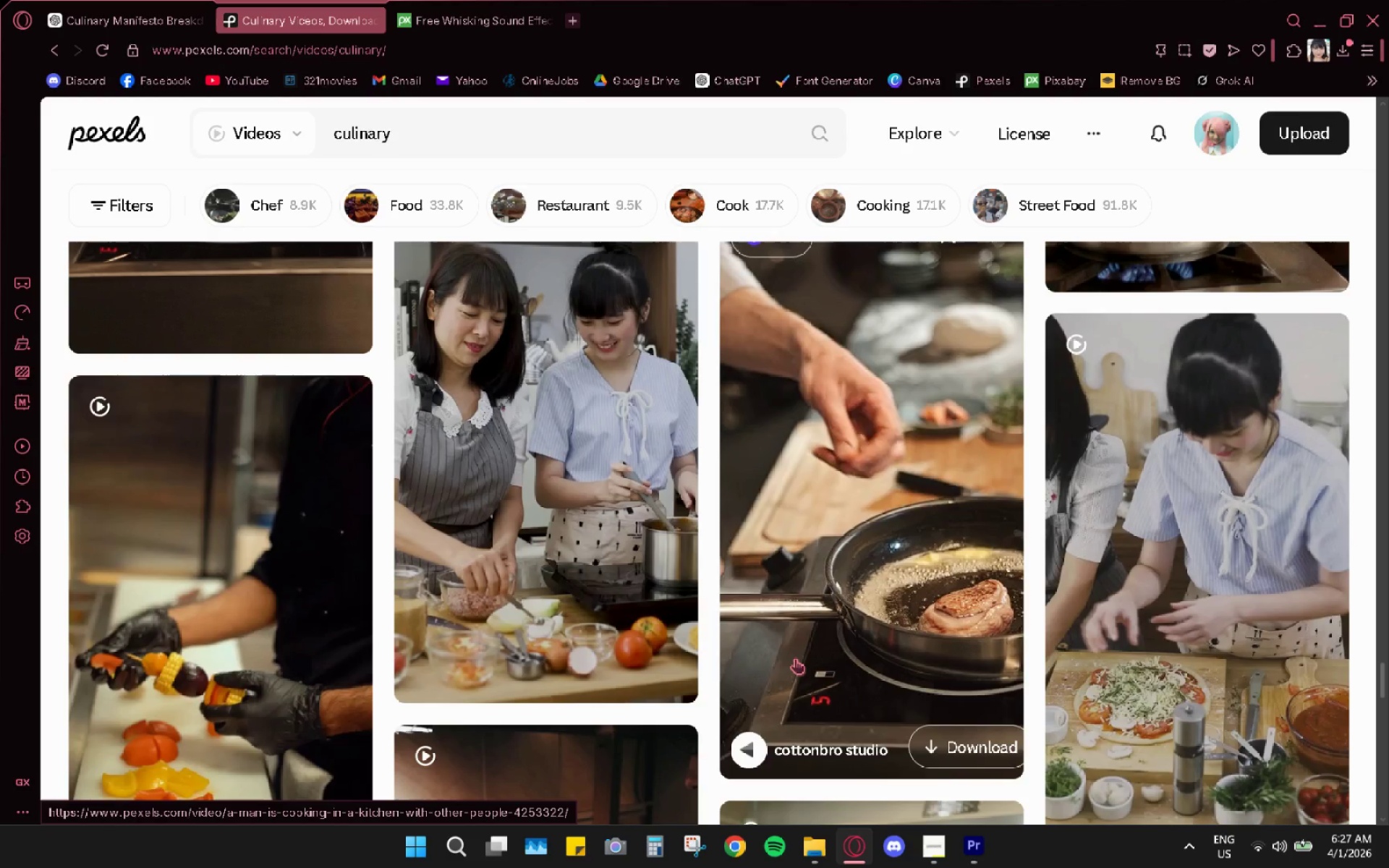 
scroll: coordinate [616, 601], scroll_direction: down, amount: 10.0
 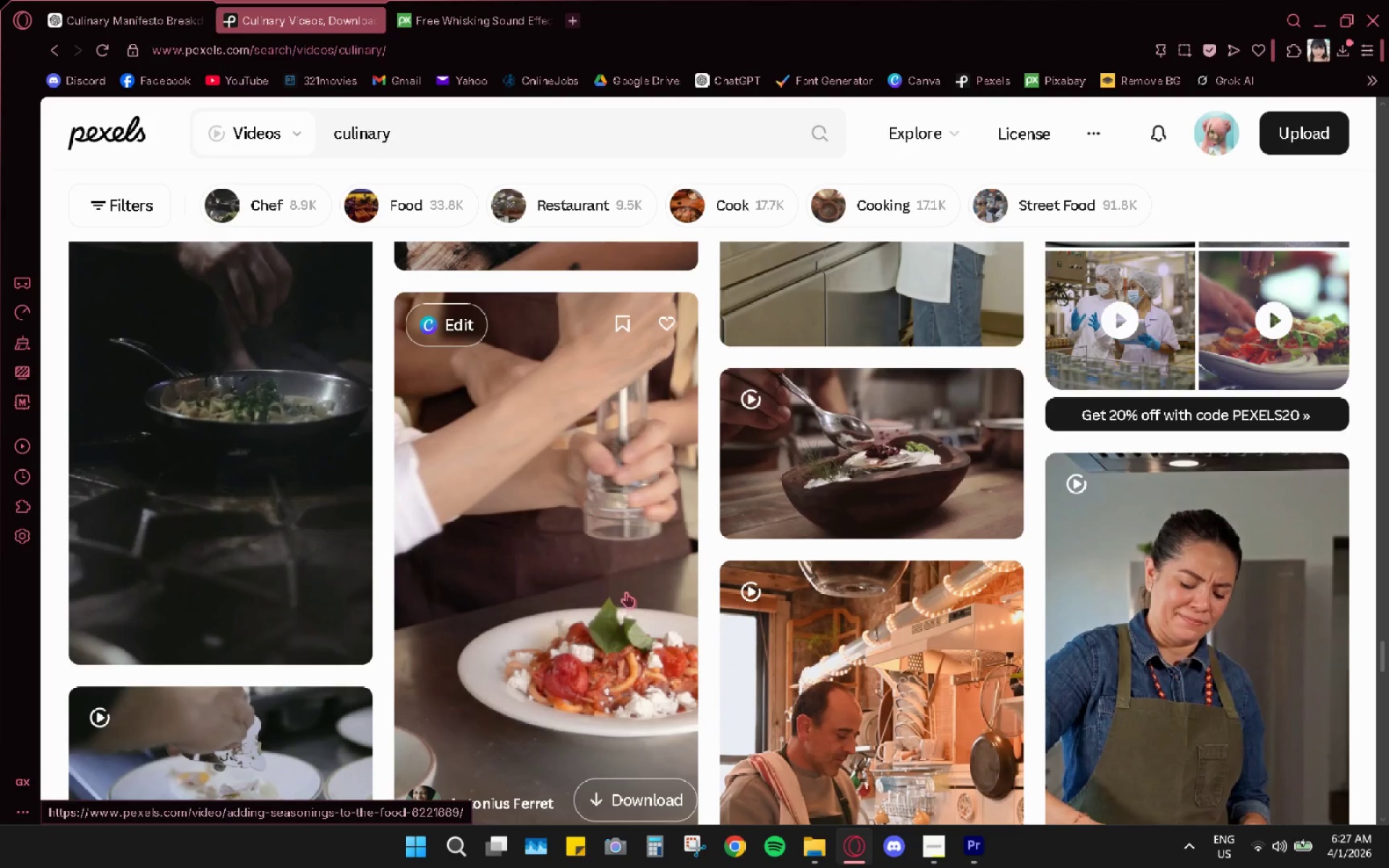 
scroll: coordinate [278, 455], scroll_direction: up, amount: 1.0
 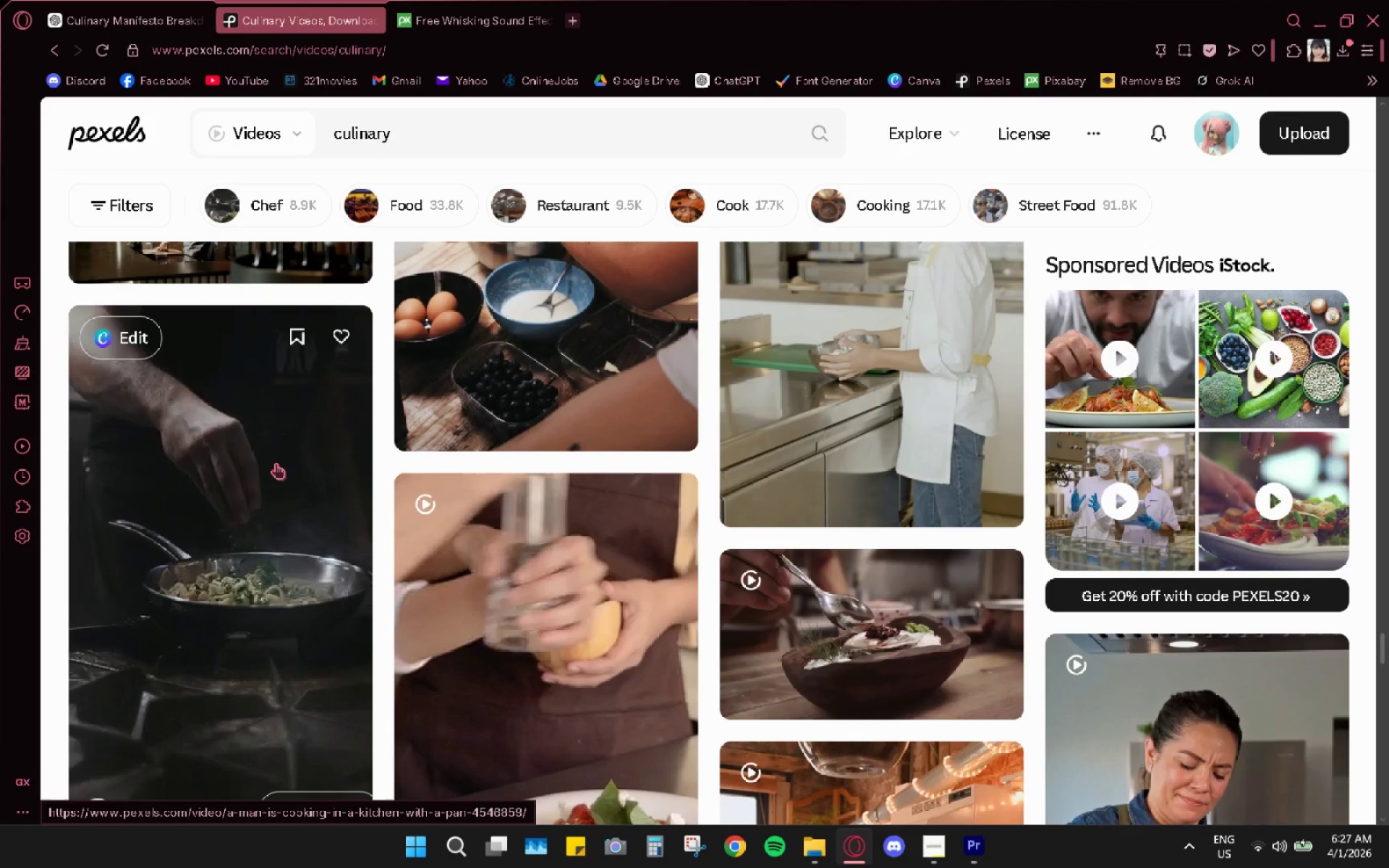 
scroll: coordinate [329, 617], scroll_direction: down, amount: 10.0
 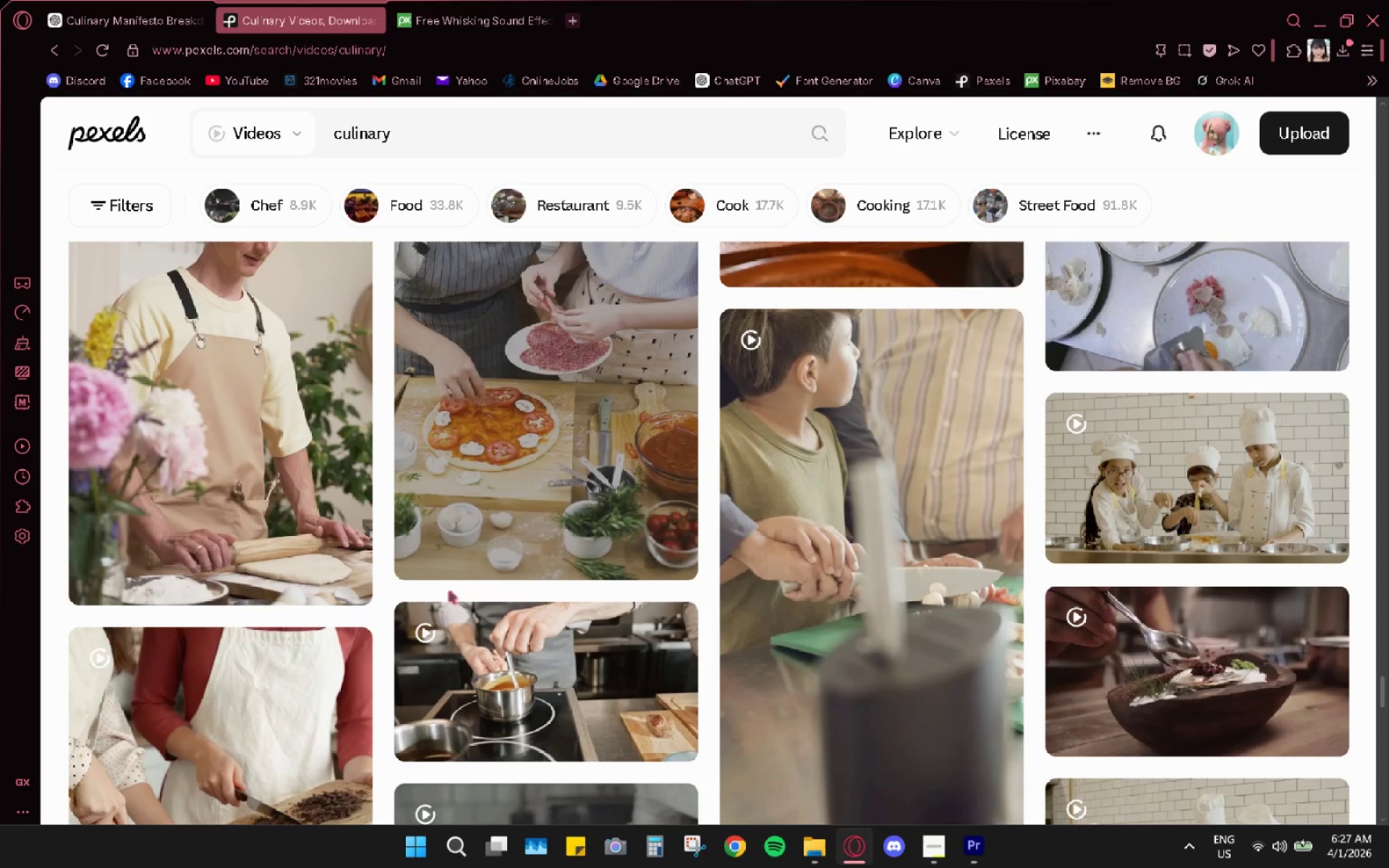 
scroll: coordinate [464, 603], scroll_direction: up, amount: 25.0
 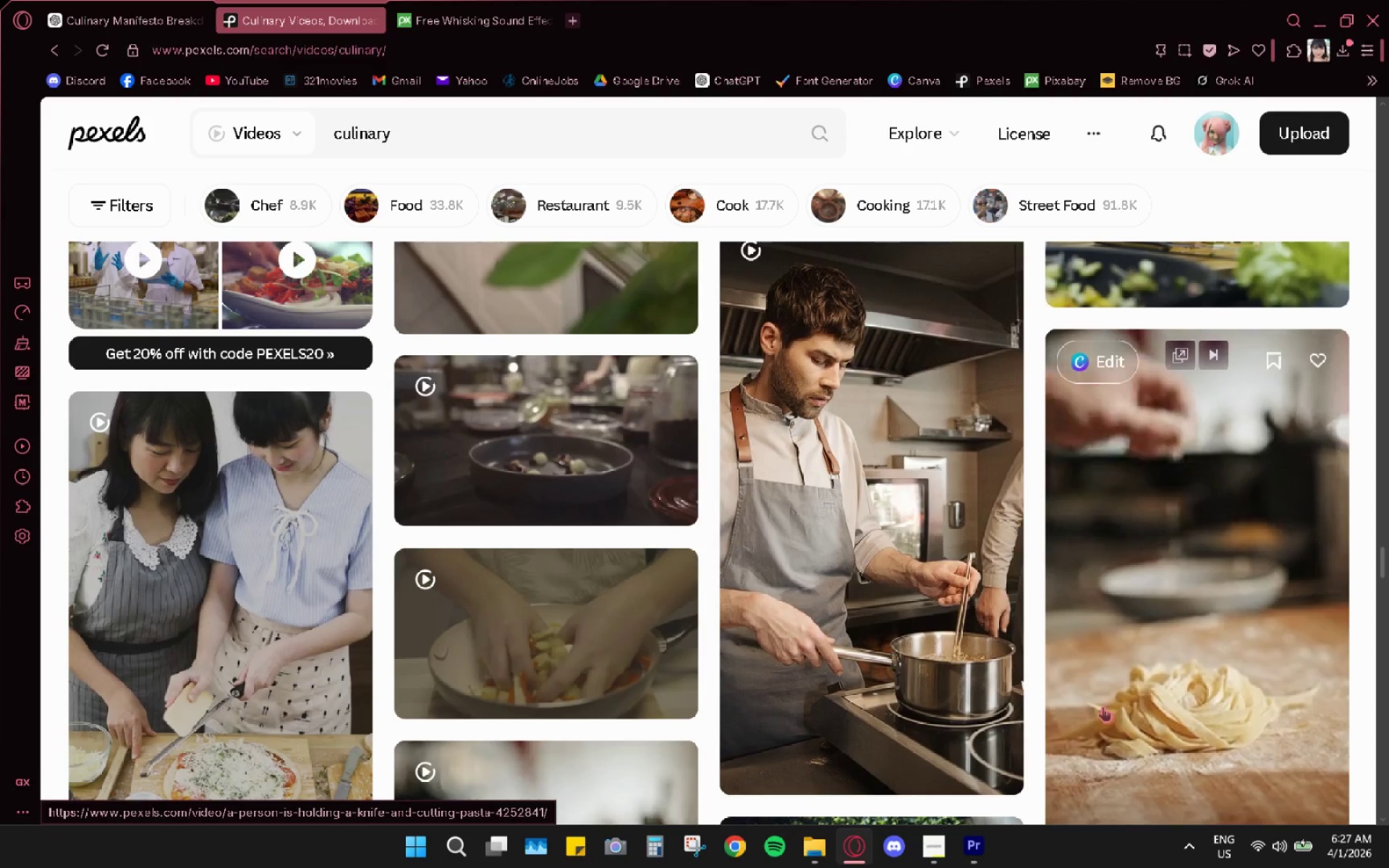 
mouse_move([979, 681])
 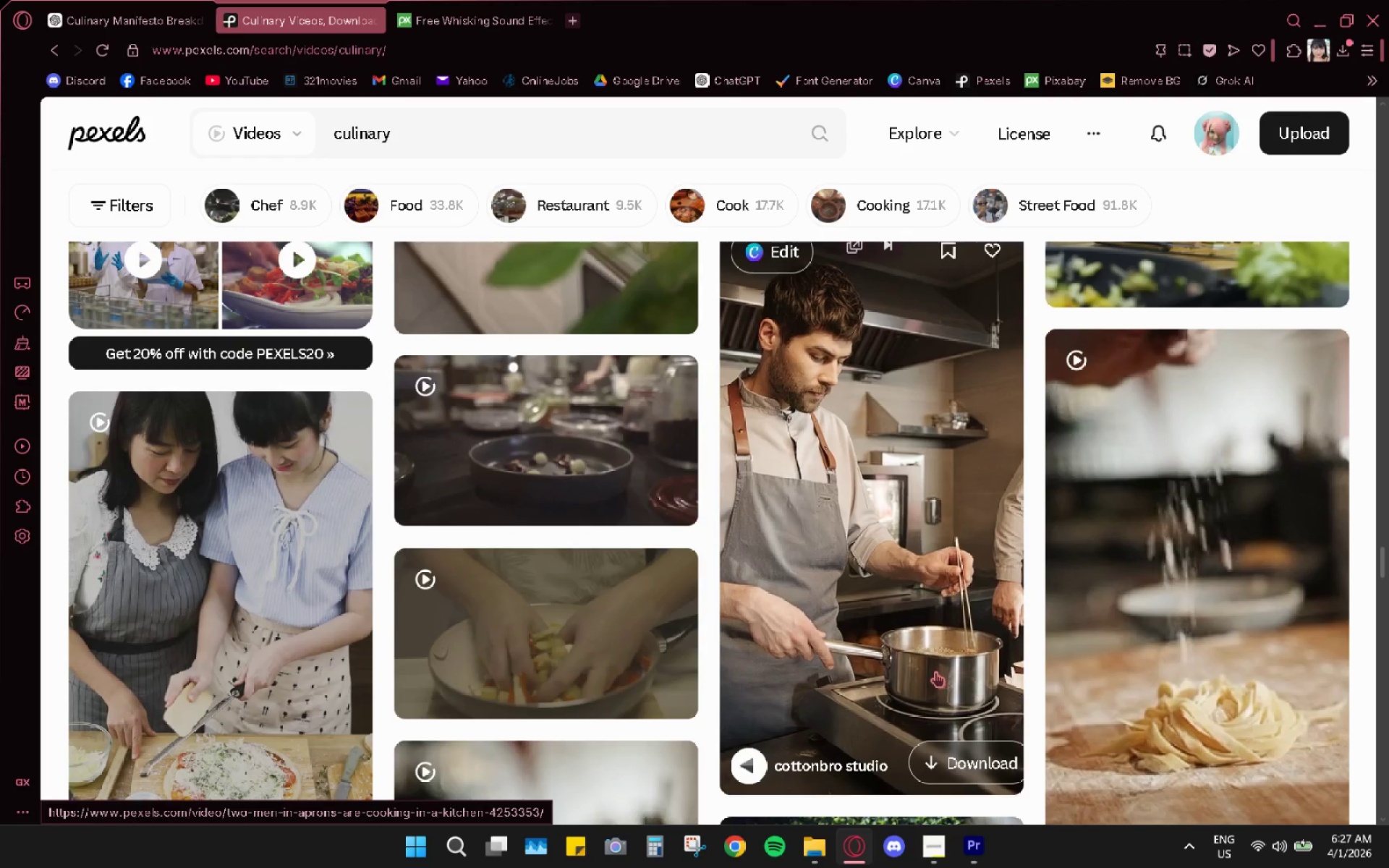 
scroll: coordinate [935, 671], scroll_direction: up, amount: 3.0
 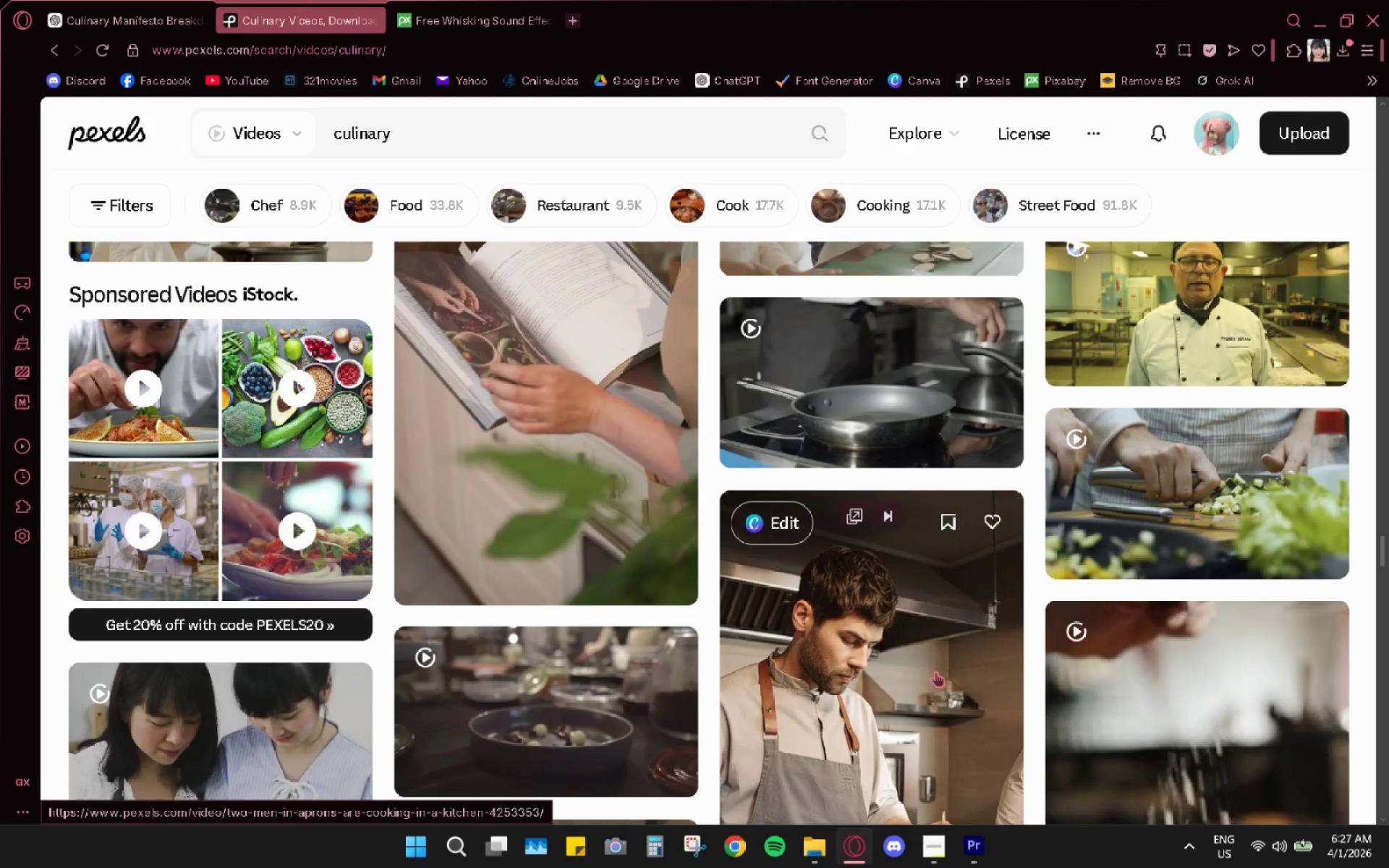 
scroll: coordinate [922, 674], scroll_direction: down, amount: 3.0
 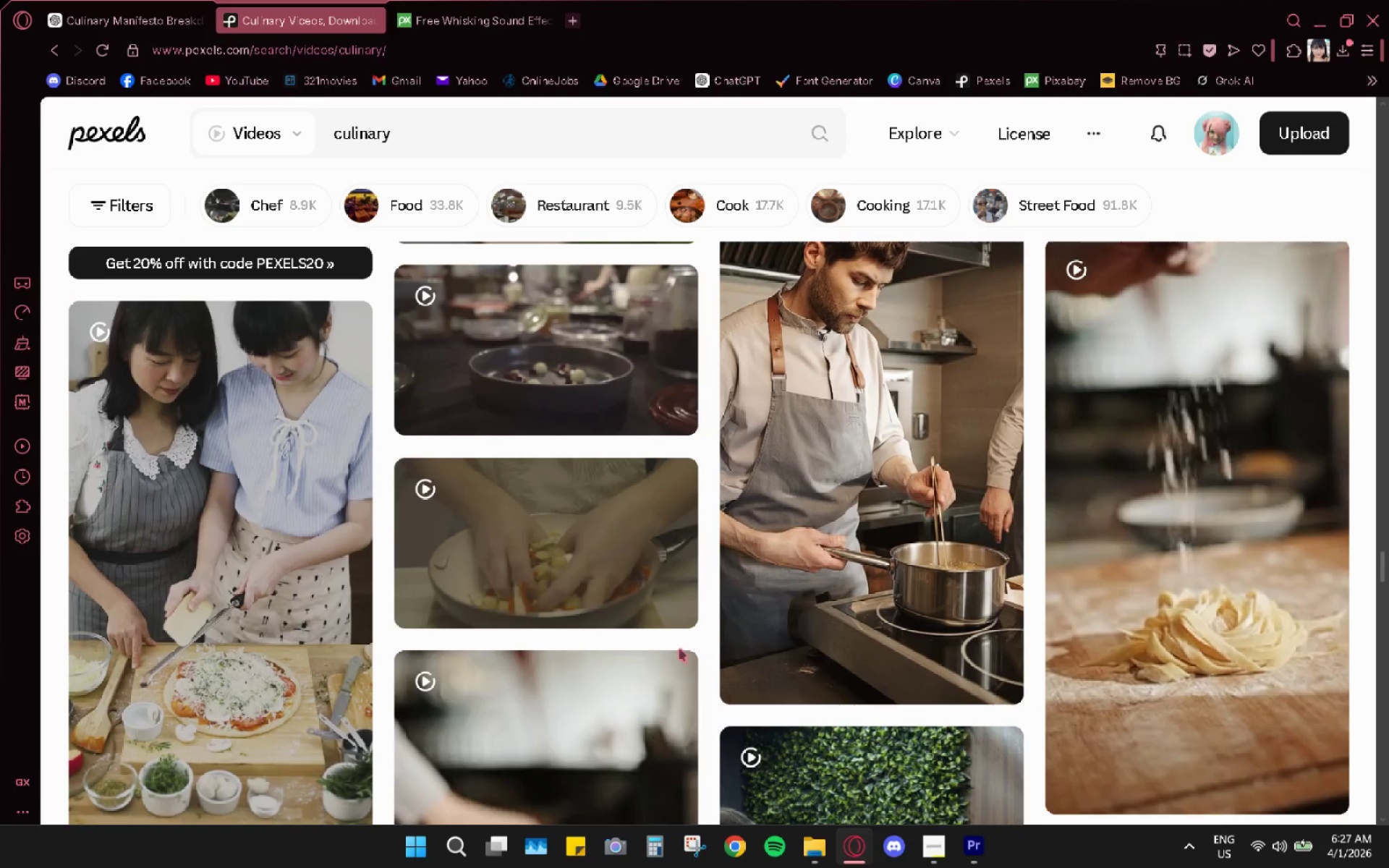 
scroll: coordinate [717, 652], scroll_direction: up, amount: 26.0
 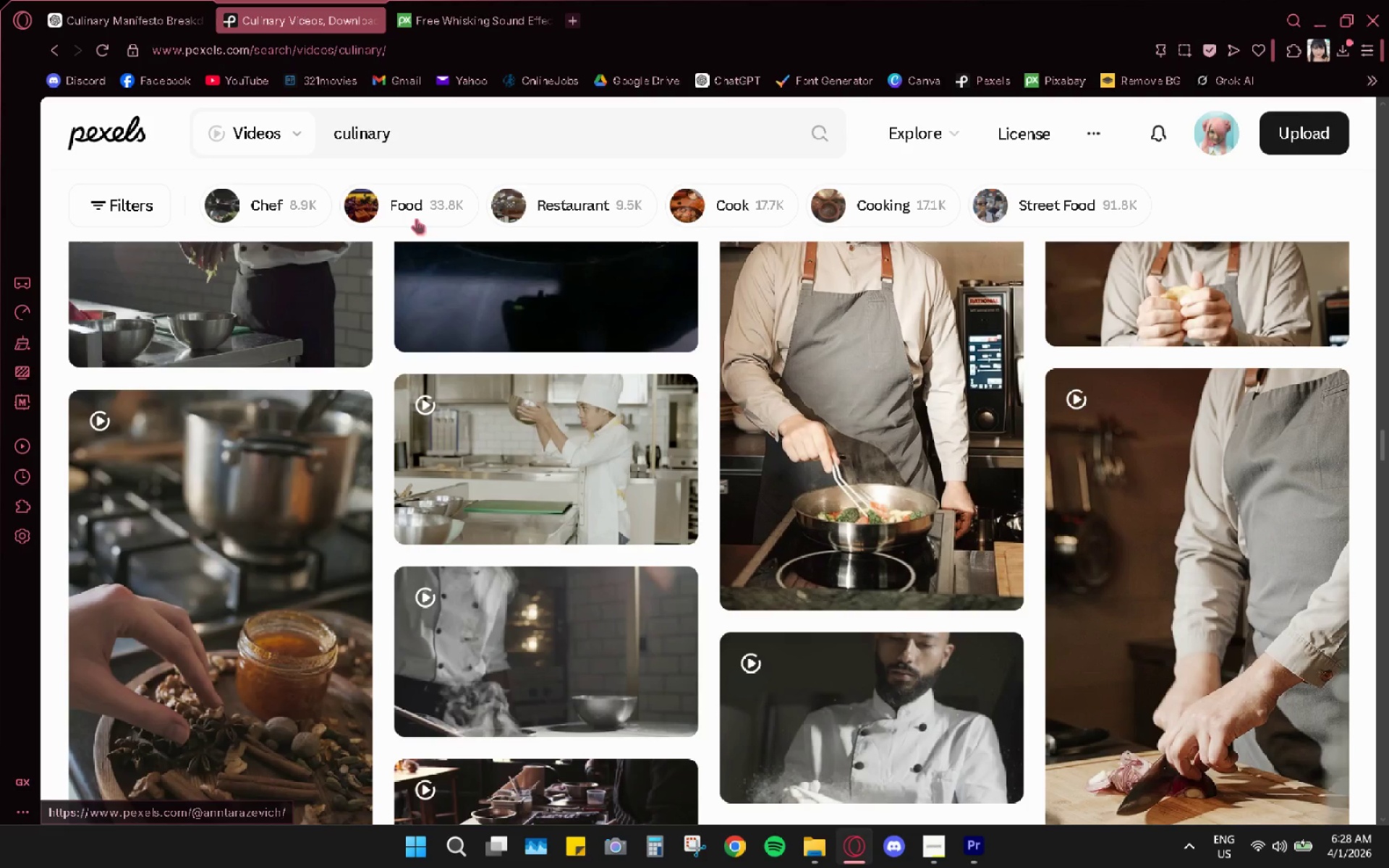 
double_click([433, 147])
 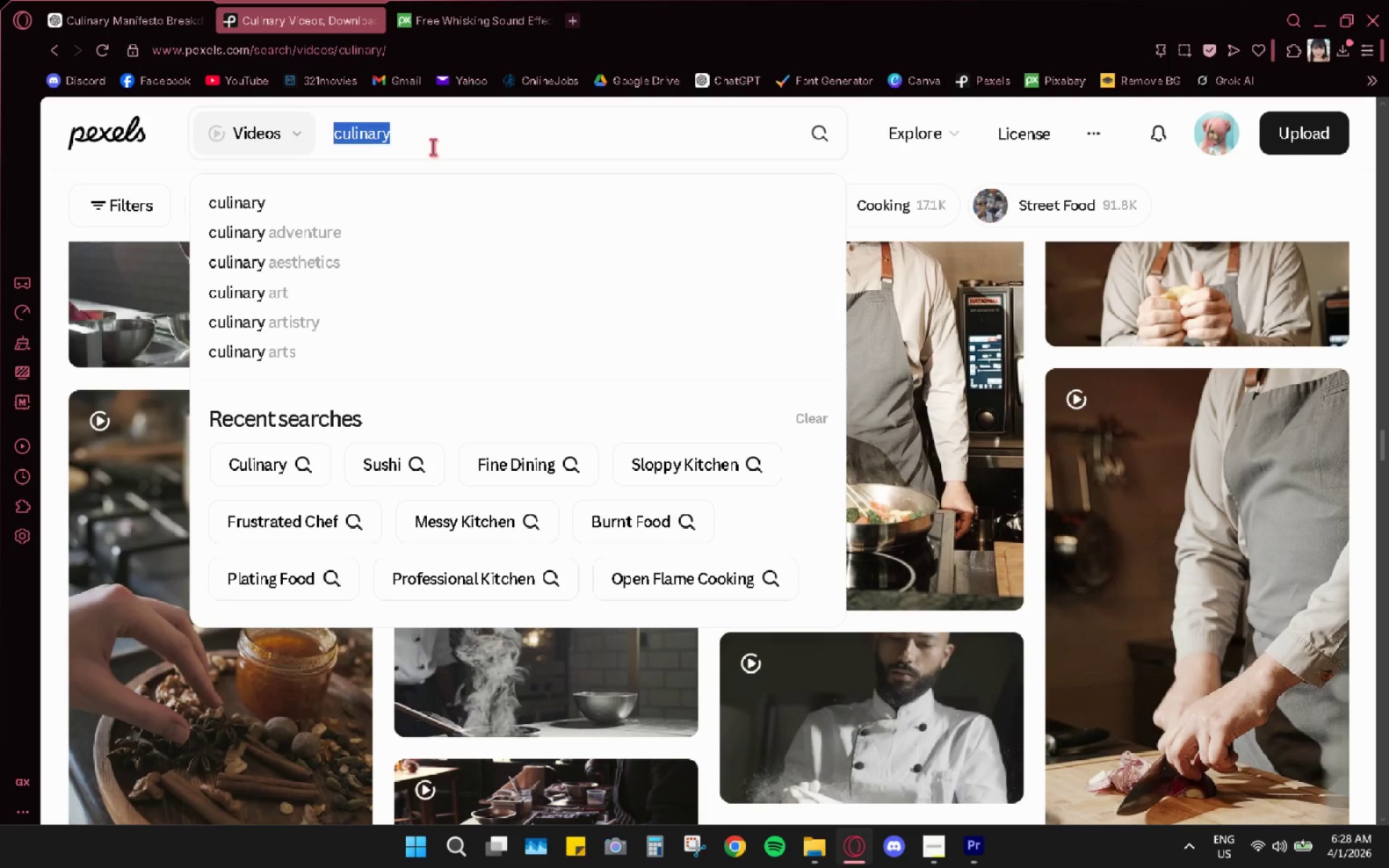 
type(kneading dough)
 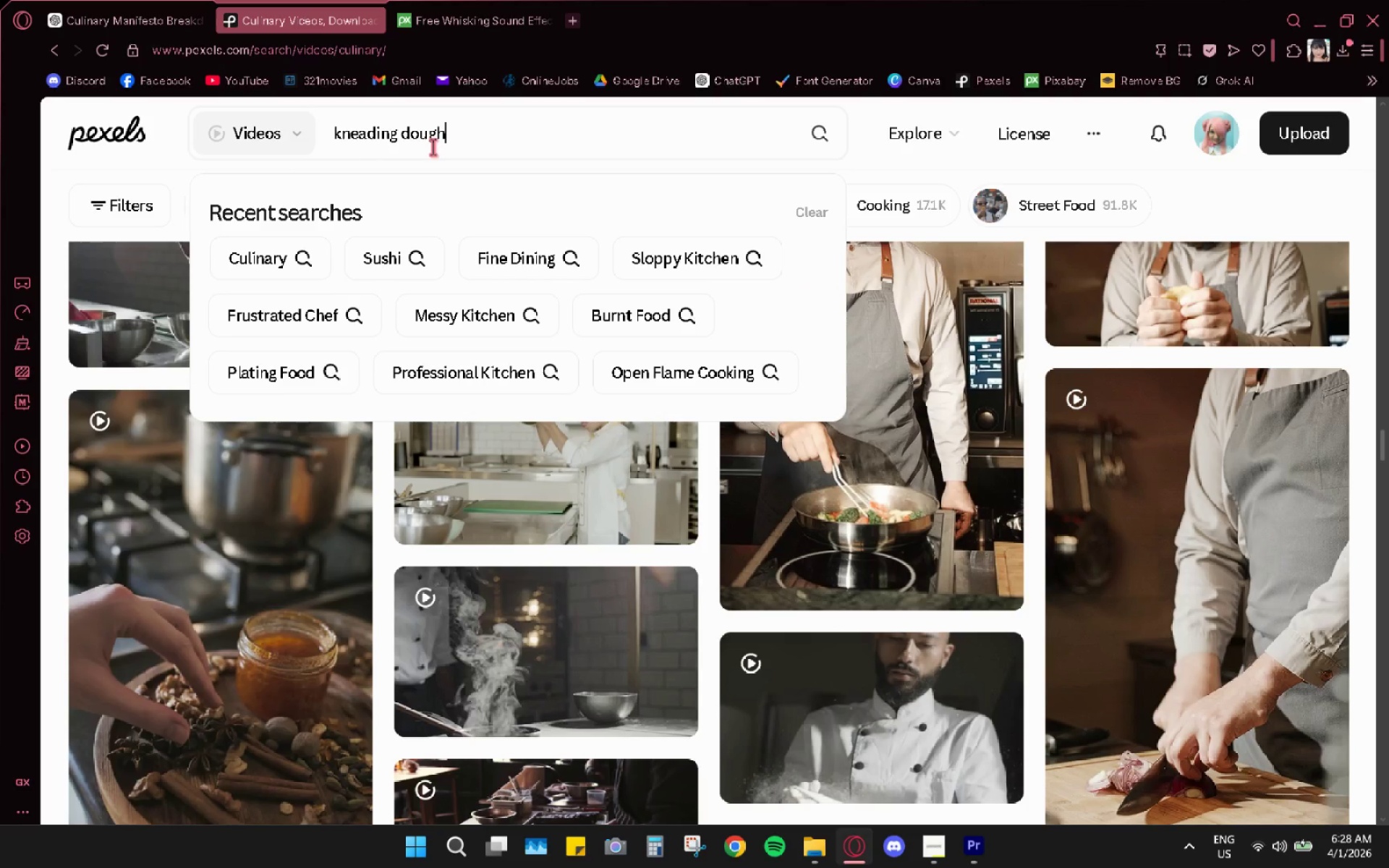 
key(Enter)
 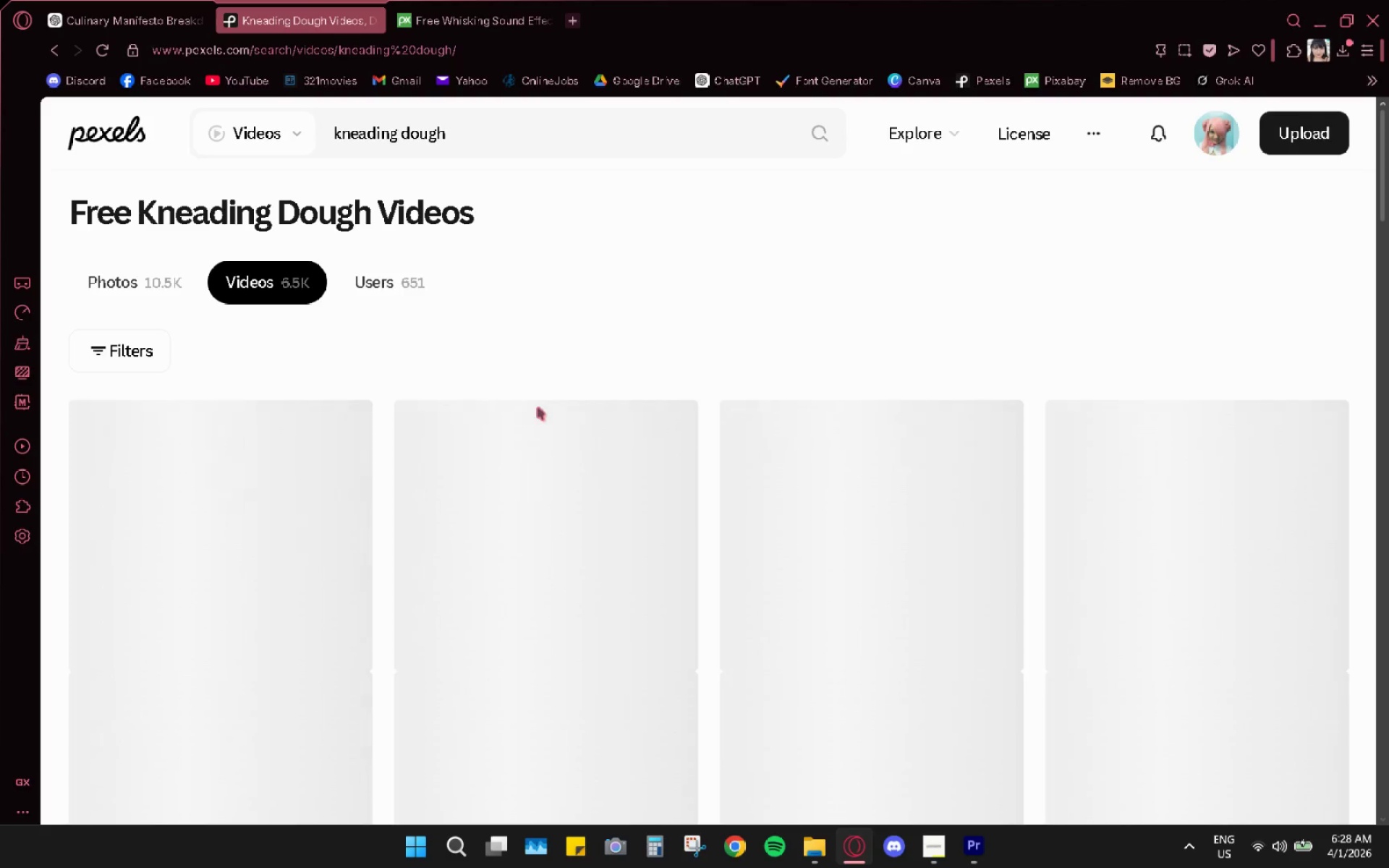 
scroll: coordinate [739, 589], scroll_direction: down, amount: 18.0
 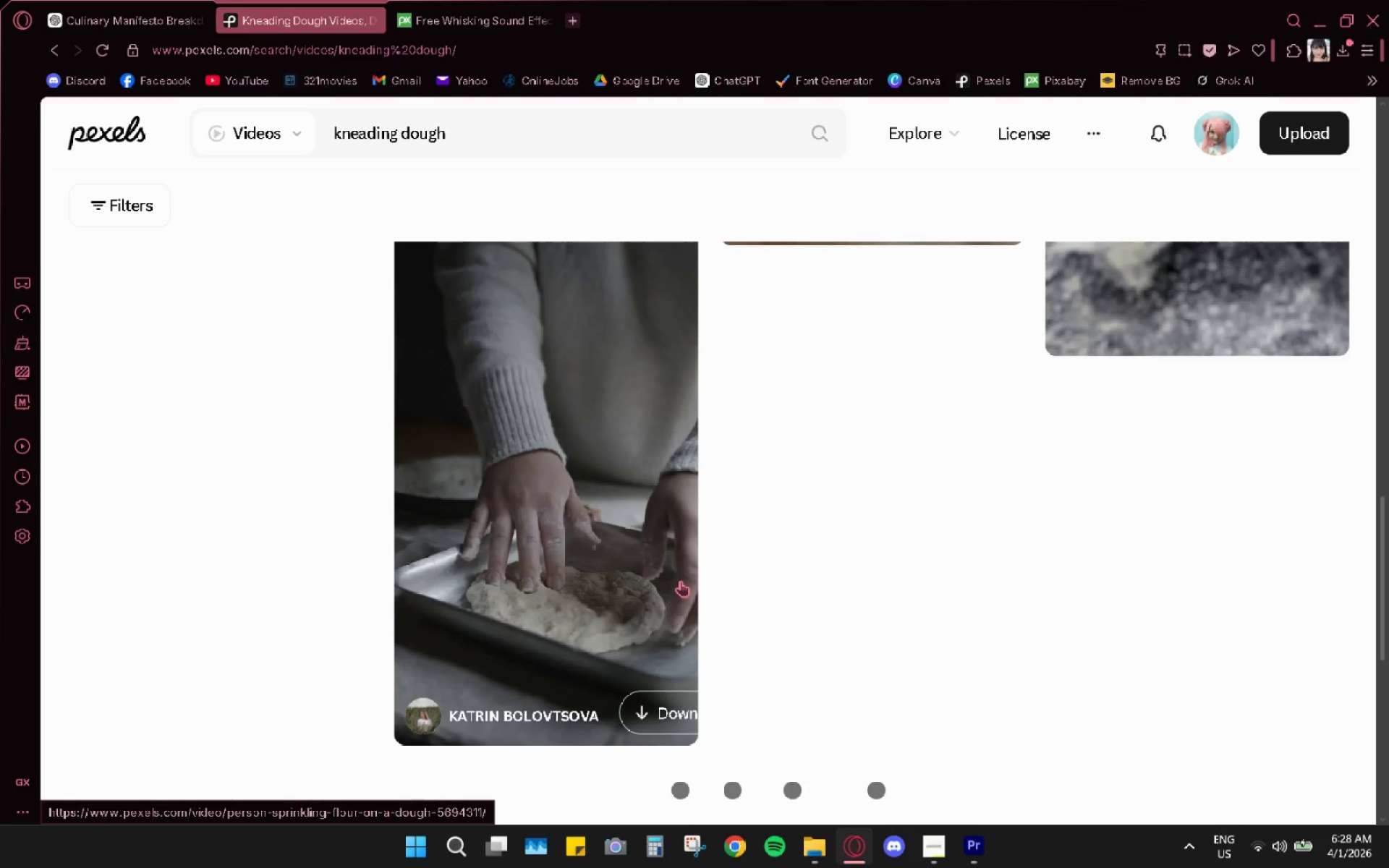 
scroll: coordinate [482, 635], scroll_direction: up, amount: 22.0
 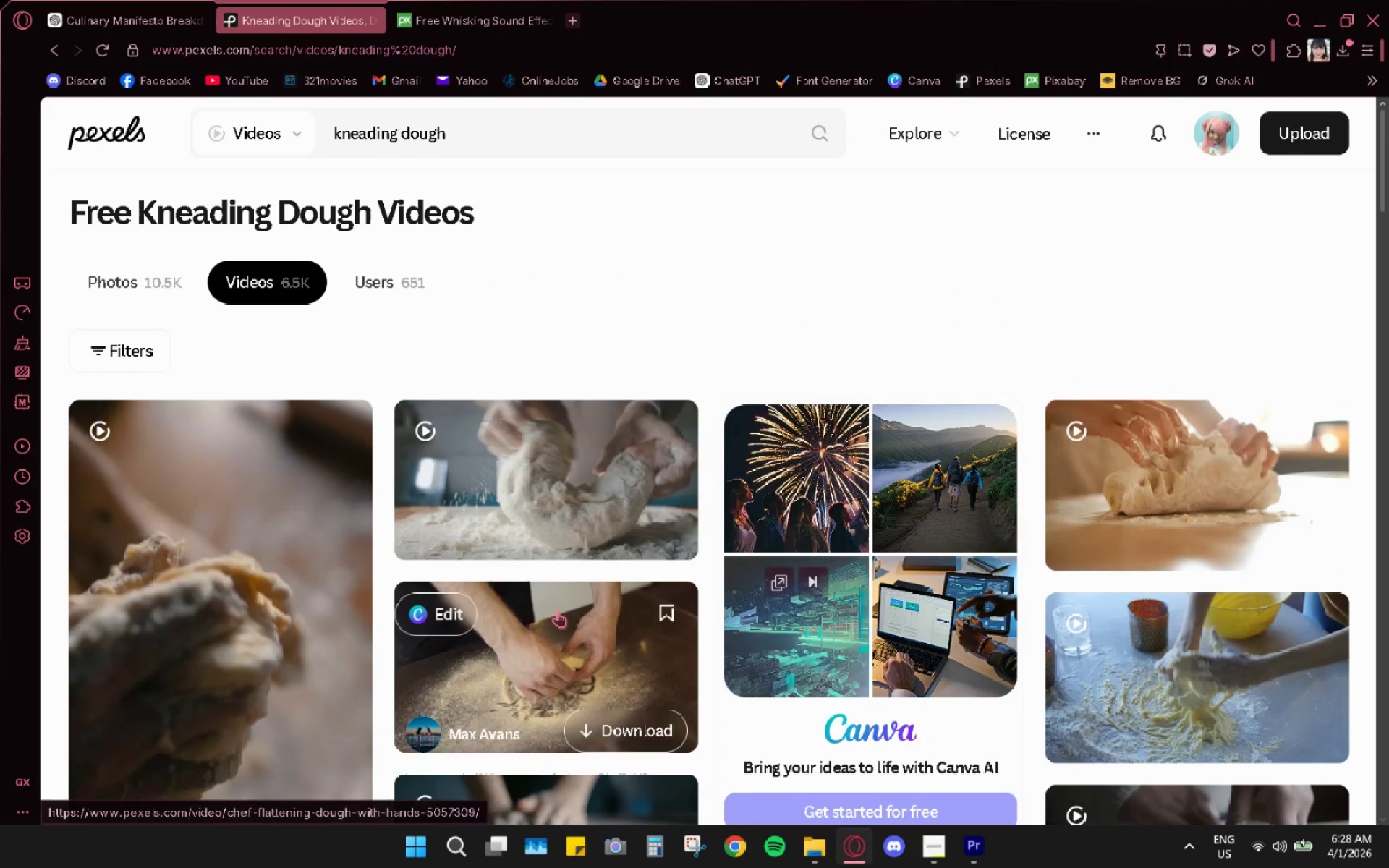 
scroll: coordinate [298, 534], scroll_direction: down, amount: 27.0
 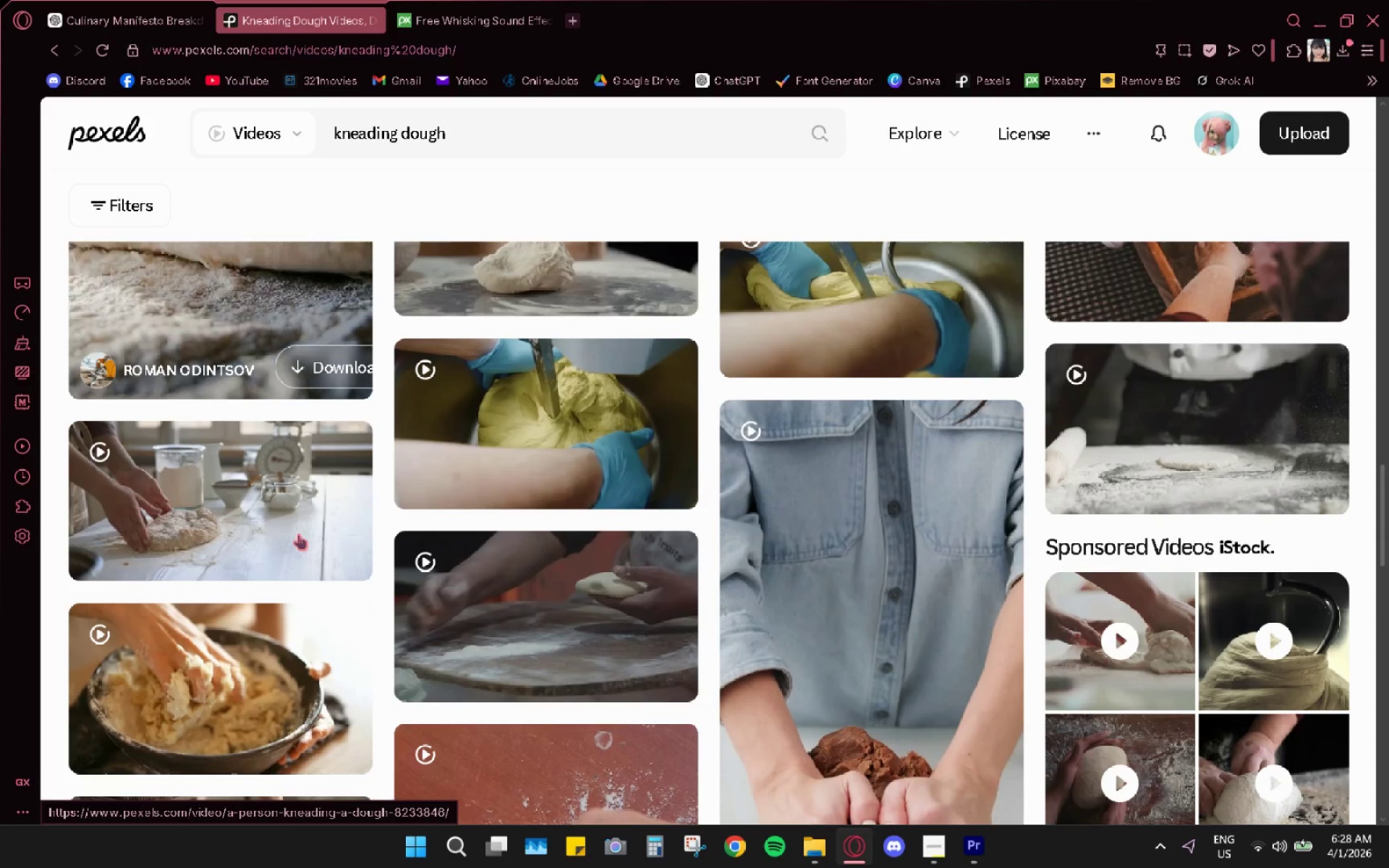 
scroll: coordinate [527, 556], scroll_direction: down, amount: 4.0
 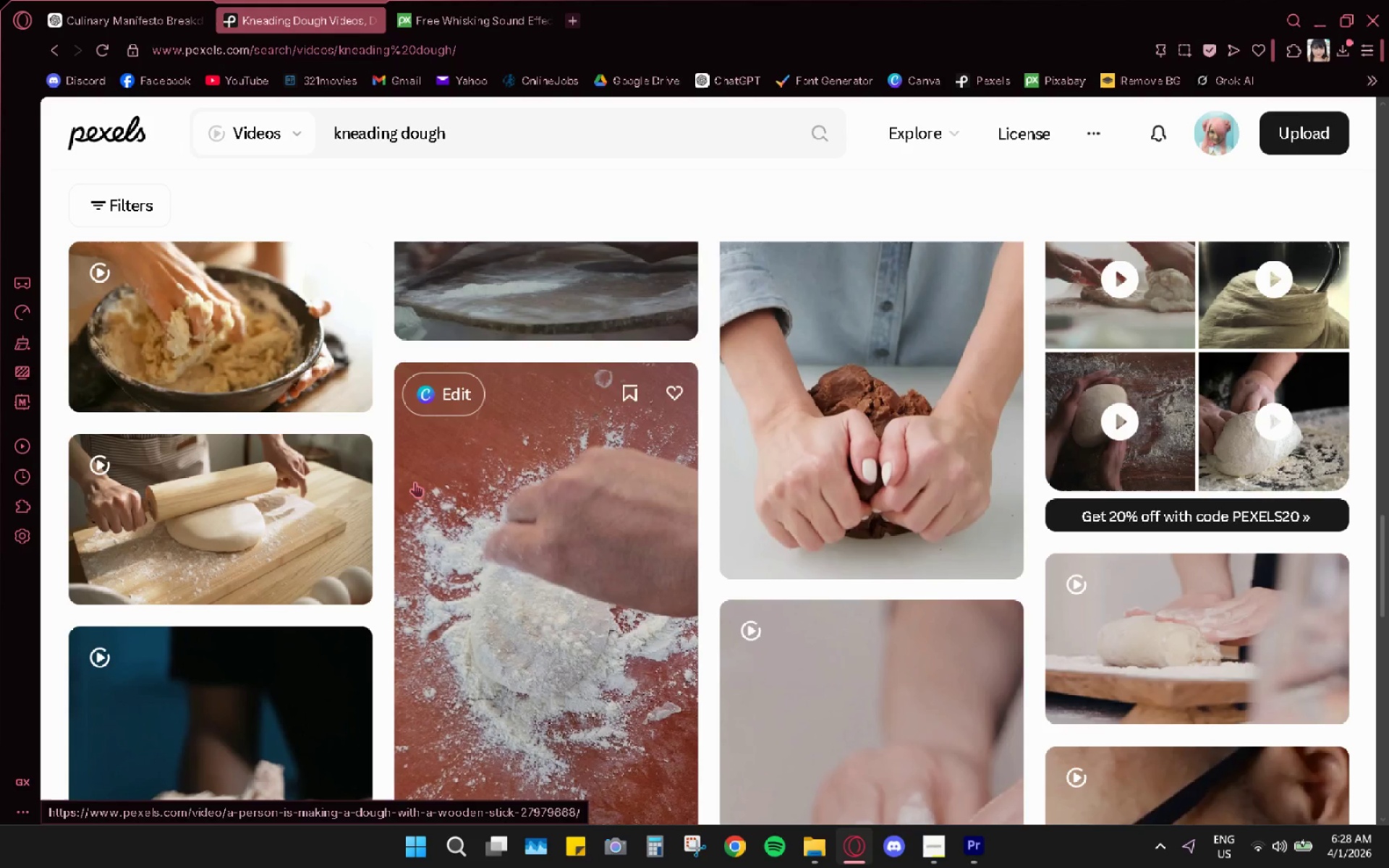 
scroll: coordinate [349, 492], scroll_direction: up, amount: 7.0
 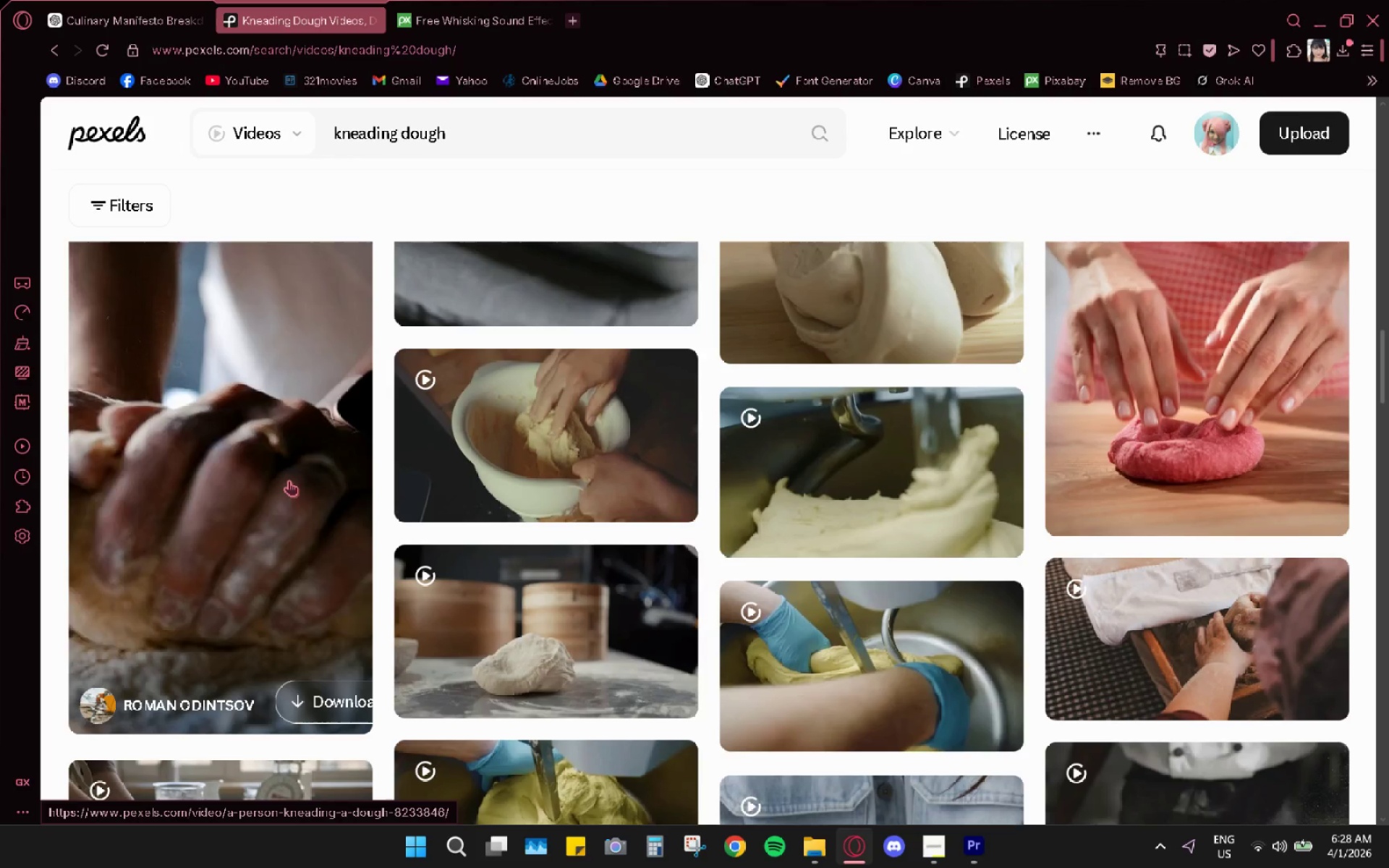 
scroll: coordinate [752, 548], scroll_direction: down, amount: 3.0
 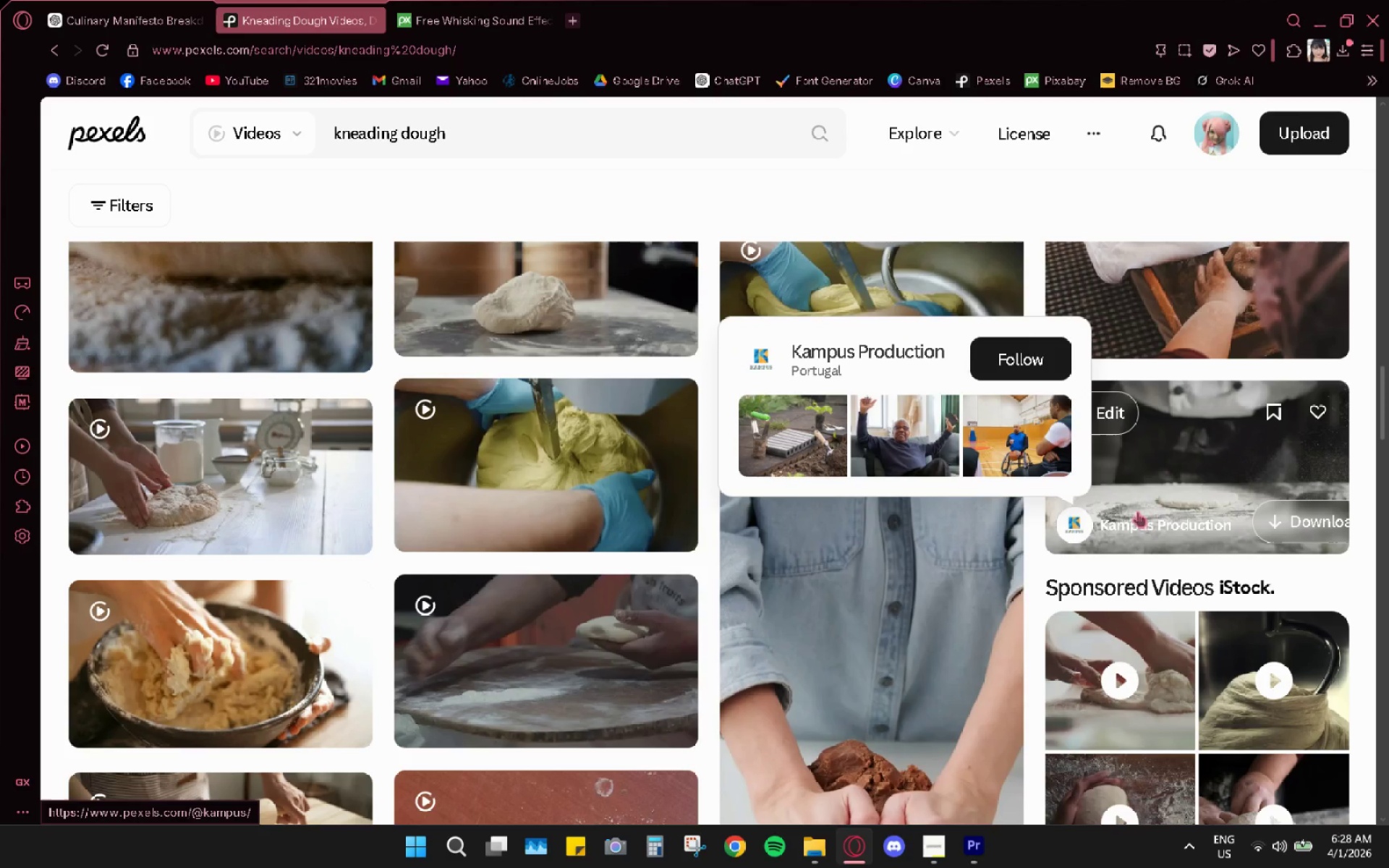 
scroll: coordinate [1112, 506], scroll_direction: up, amount: 3.0
 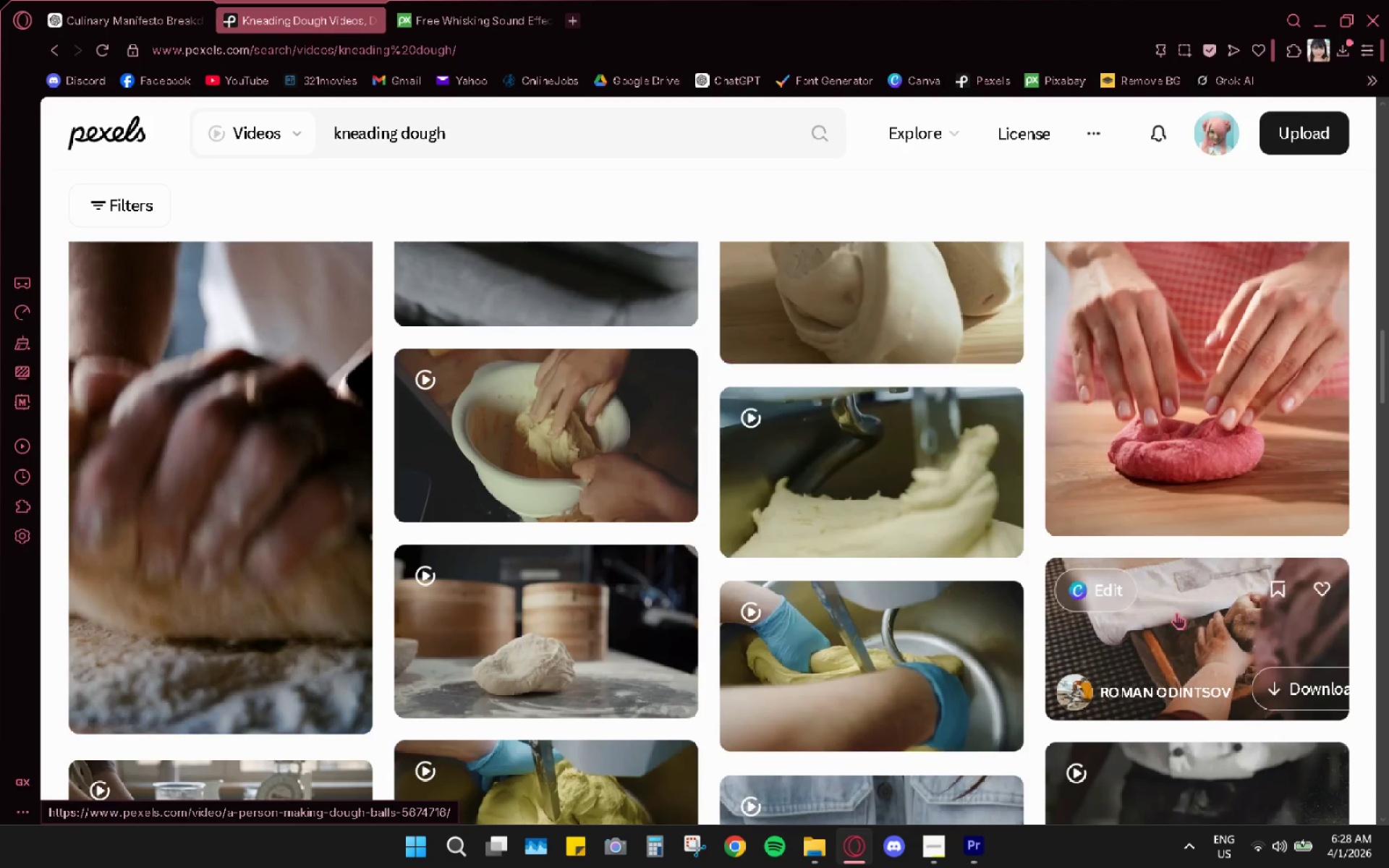 
scroll: coordinate [921, 608], scroll_direction: down, amount: 14.0
 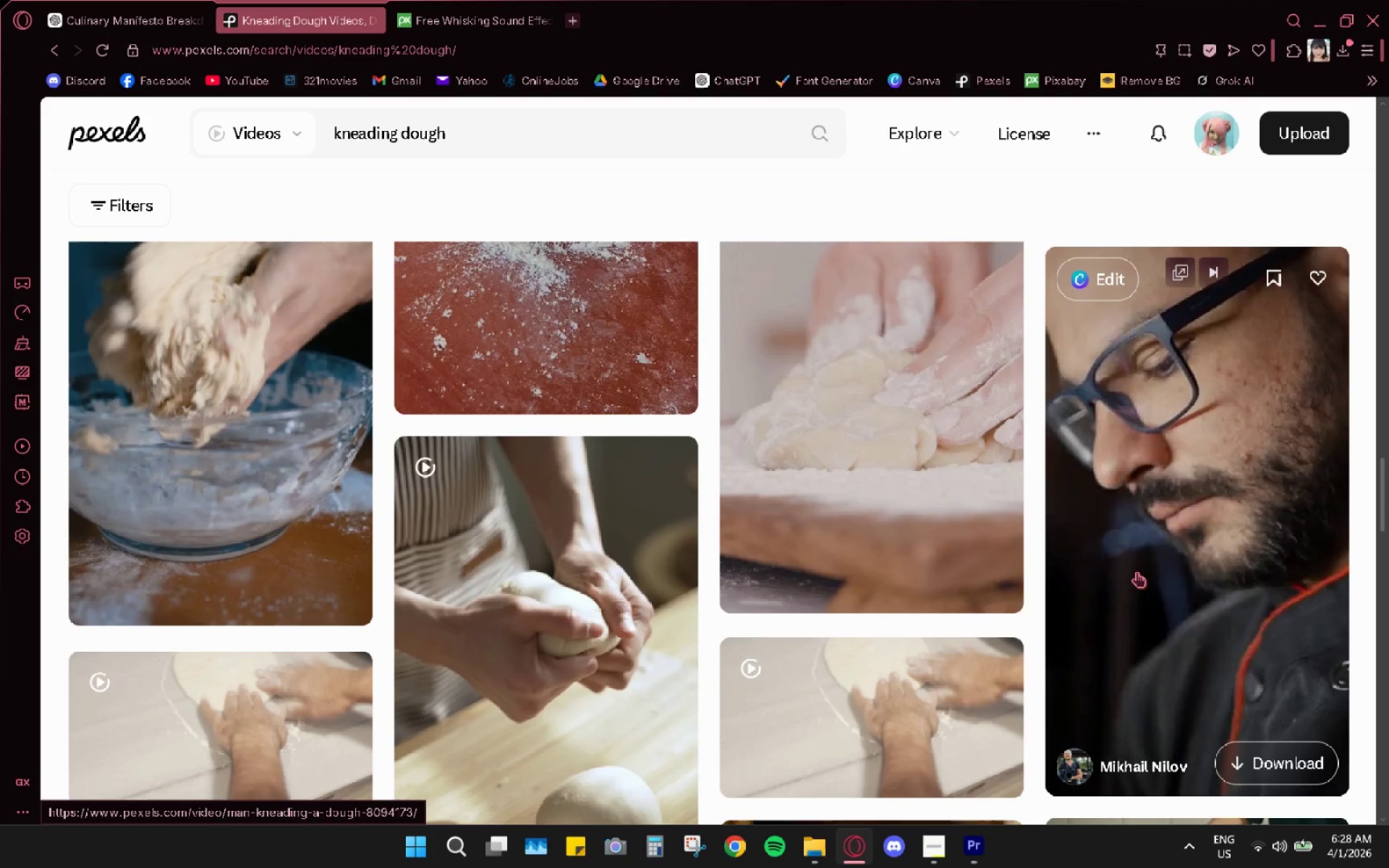 
left_click([1137, 571])
 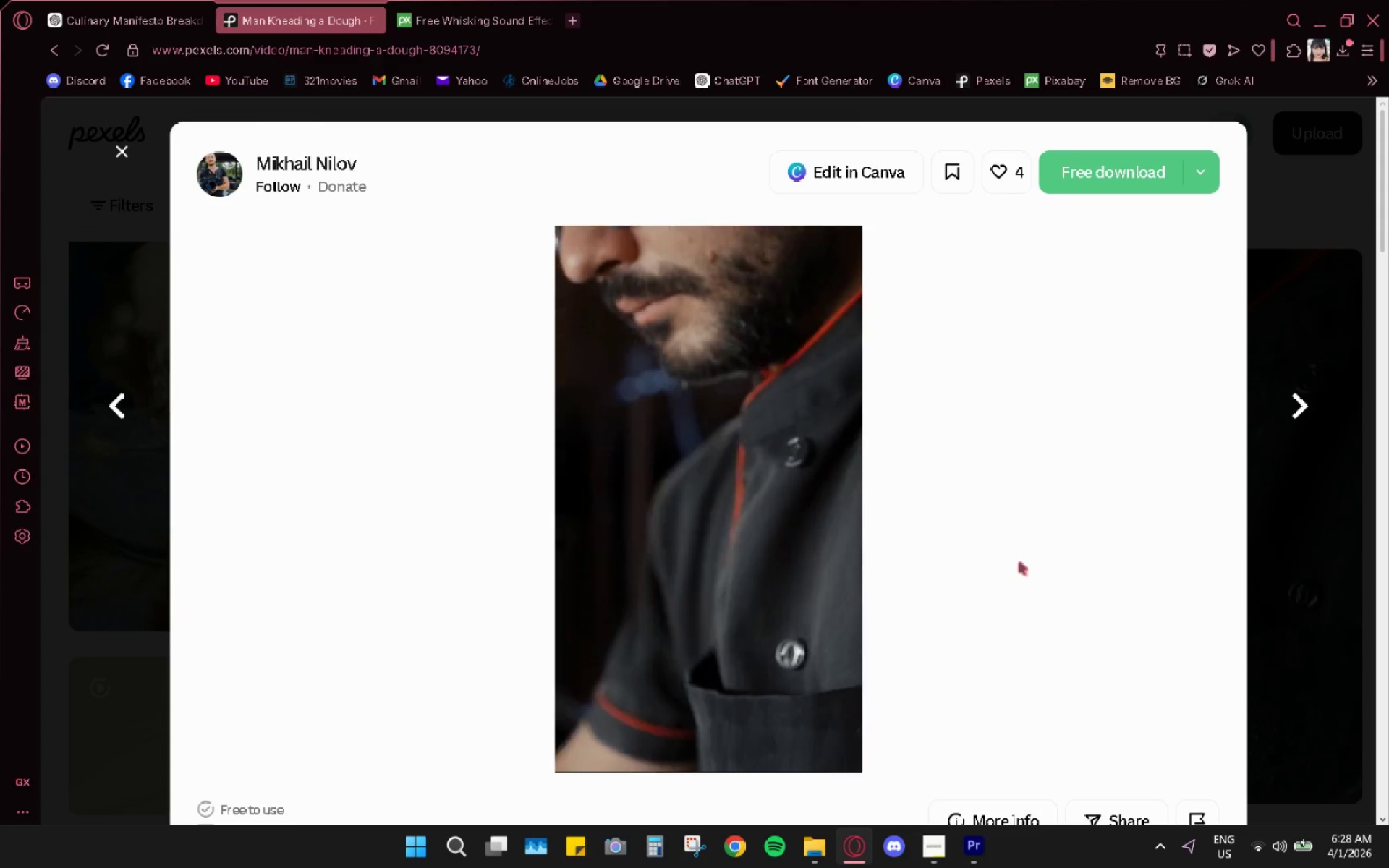 
wait(10.45)
 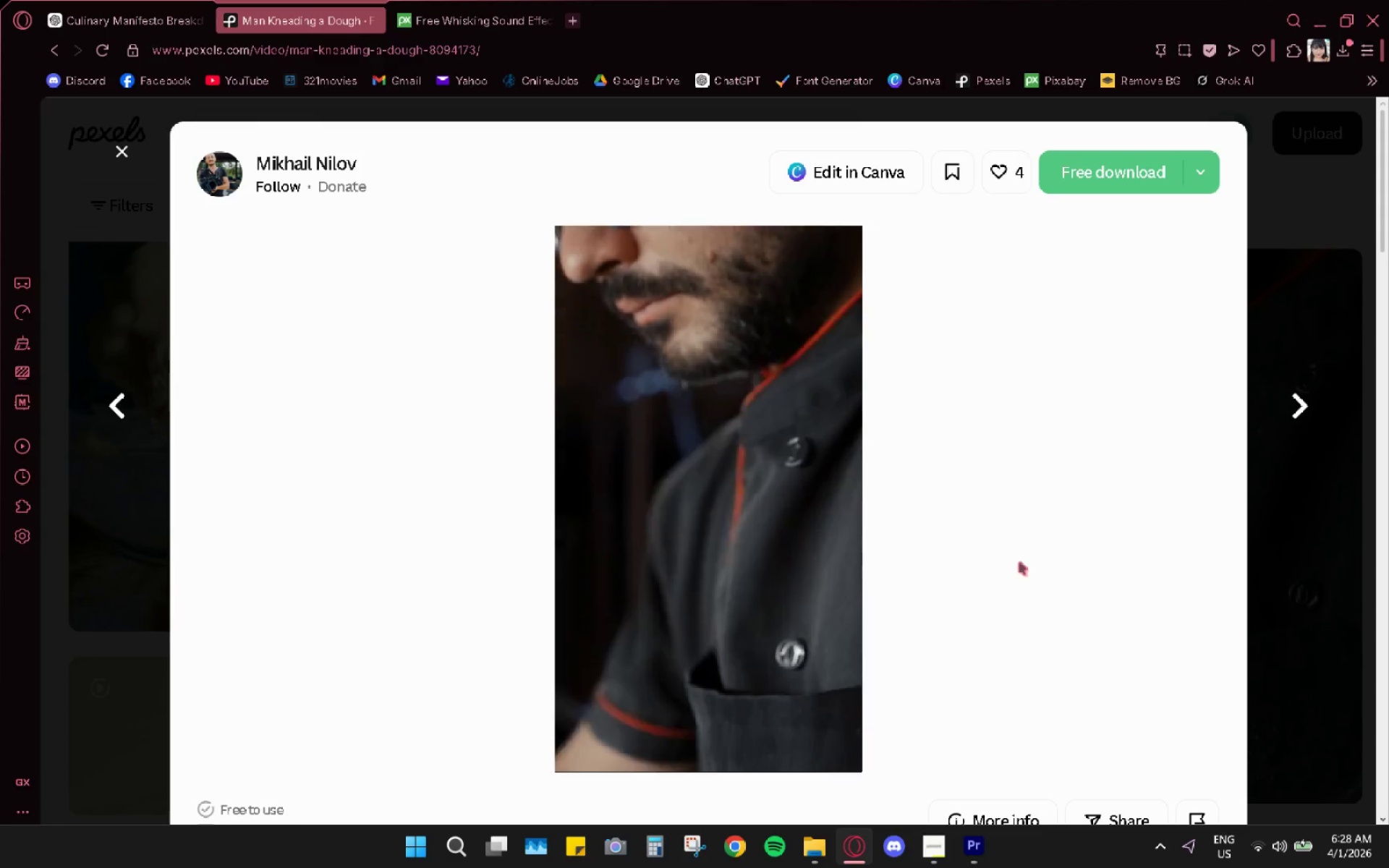 
left_click([1062, 197])
 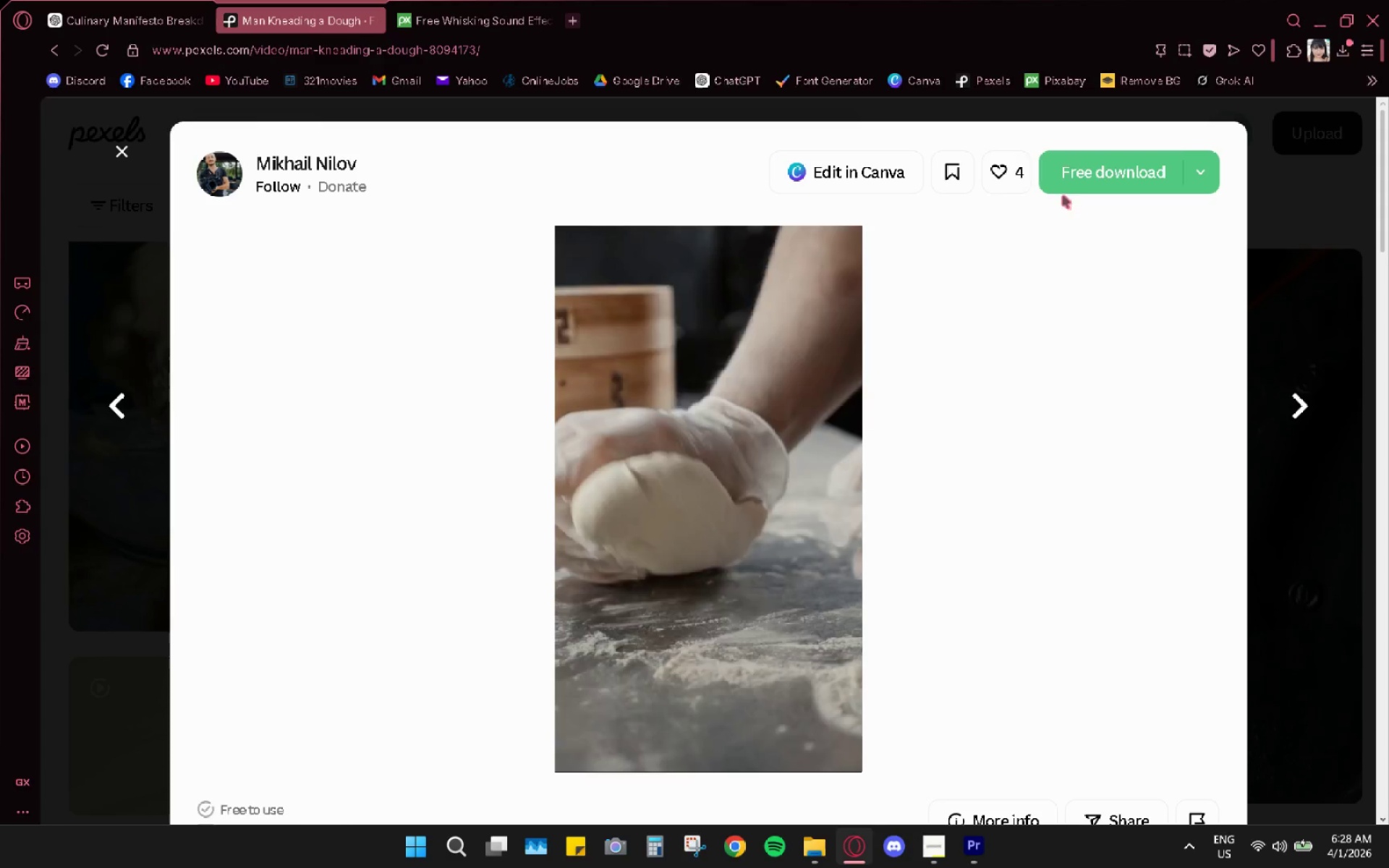 
left_click([1067, 175])
 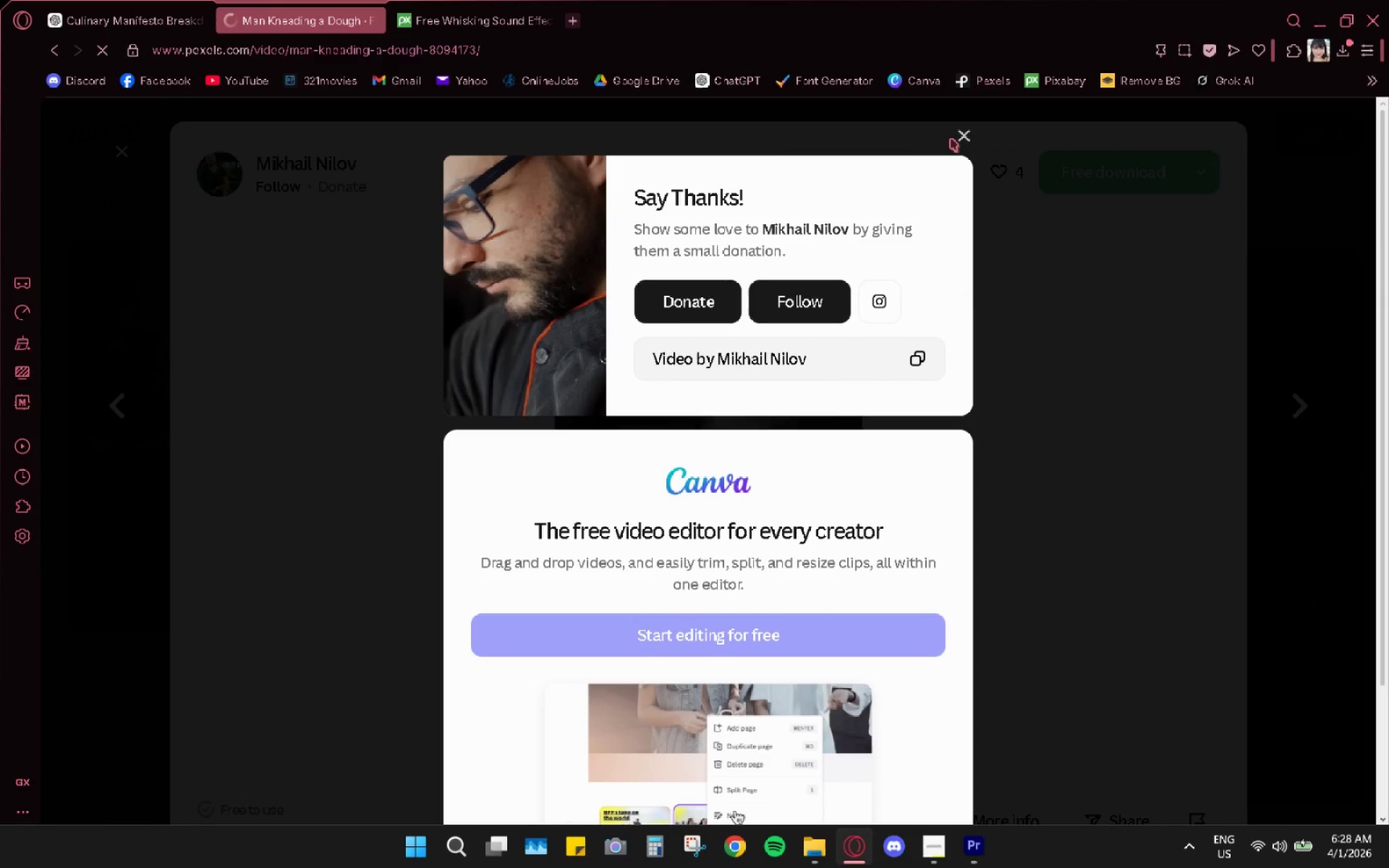 
left_click([956, 137])
 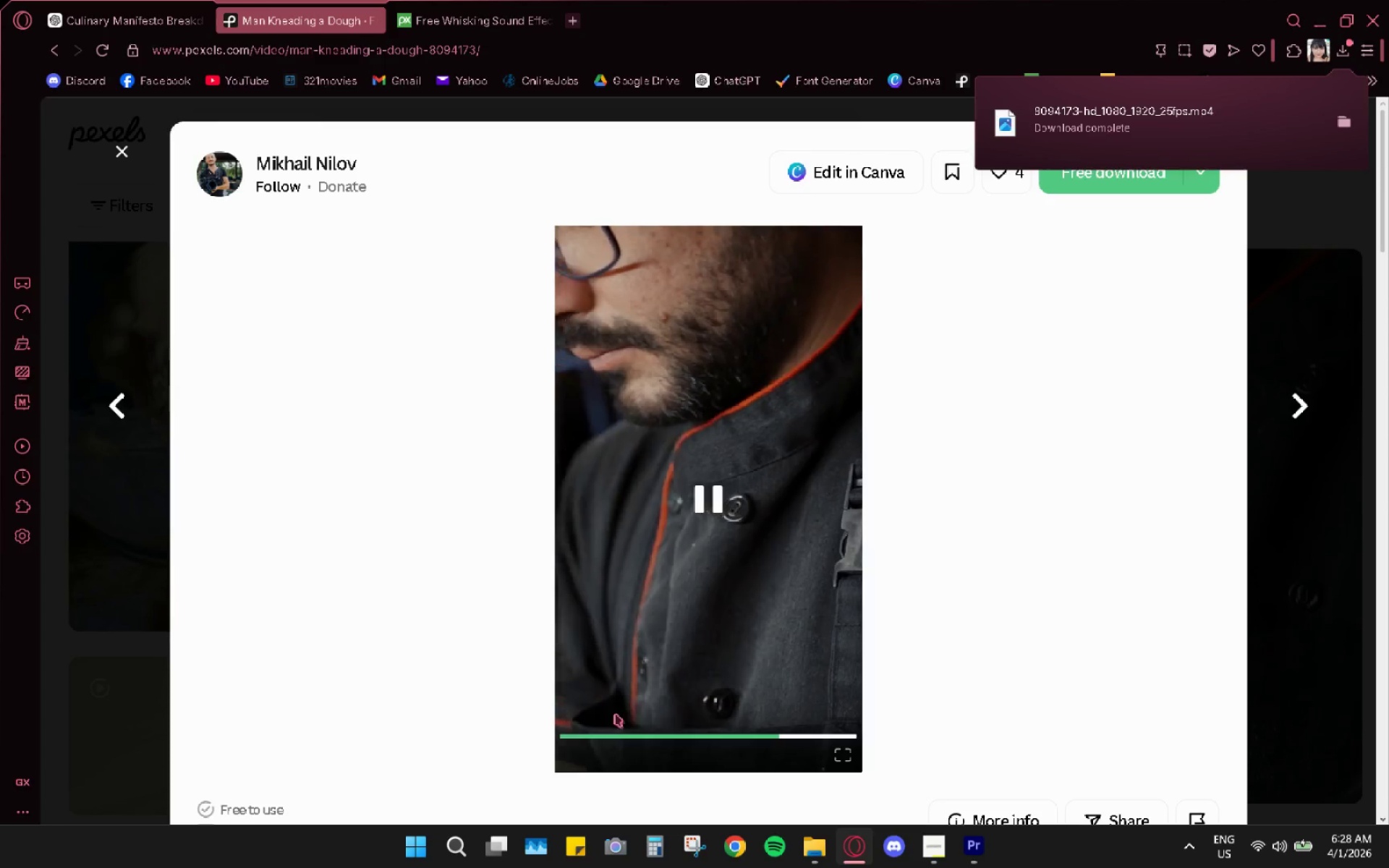 
left_click_drag(start_coordinate=[600, 739], to_coordinate=[451, 726])
 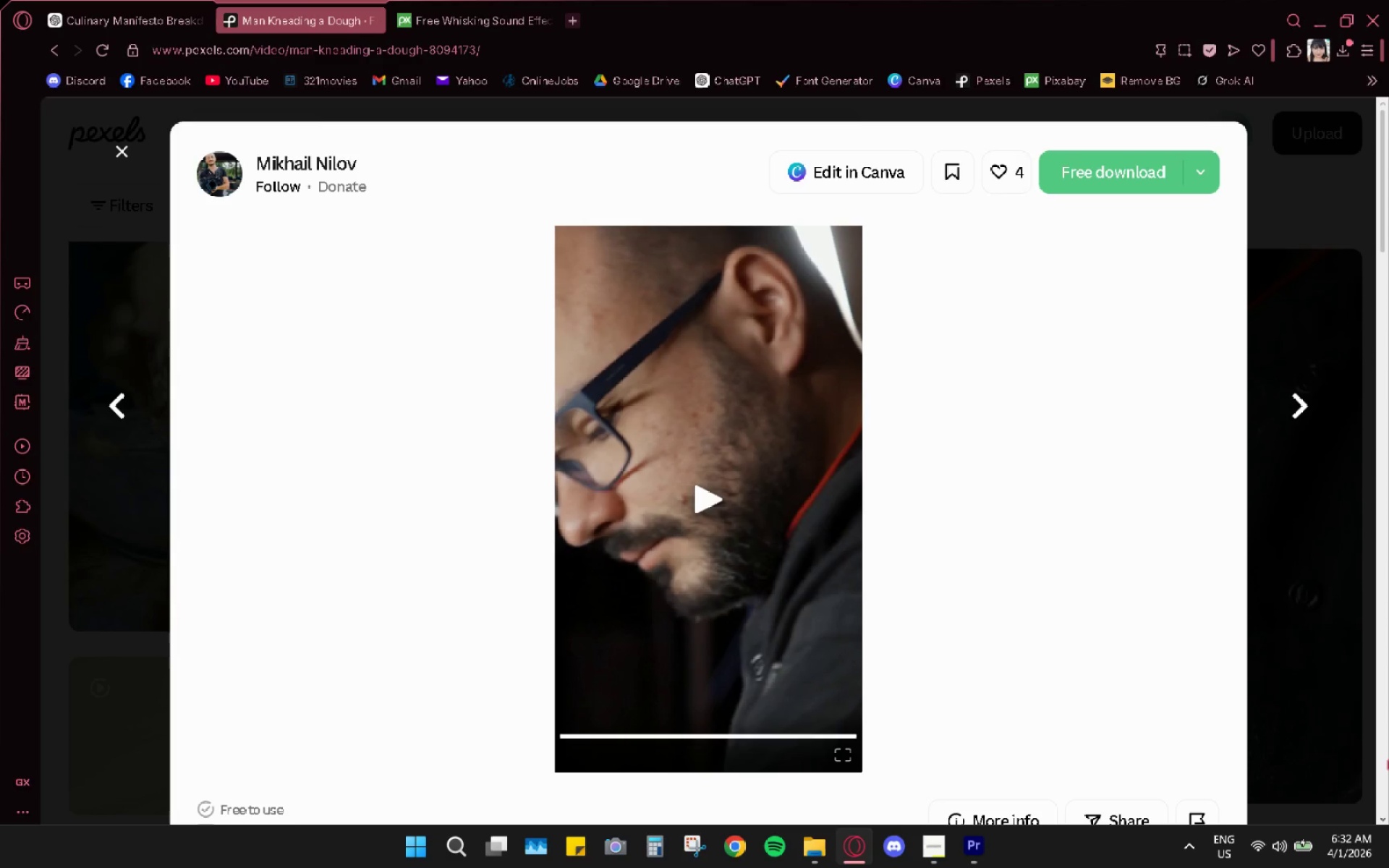 
wait(207.03)
 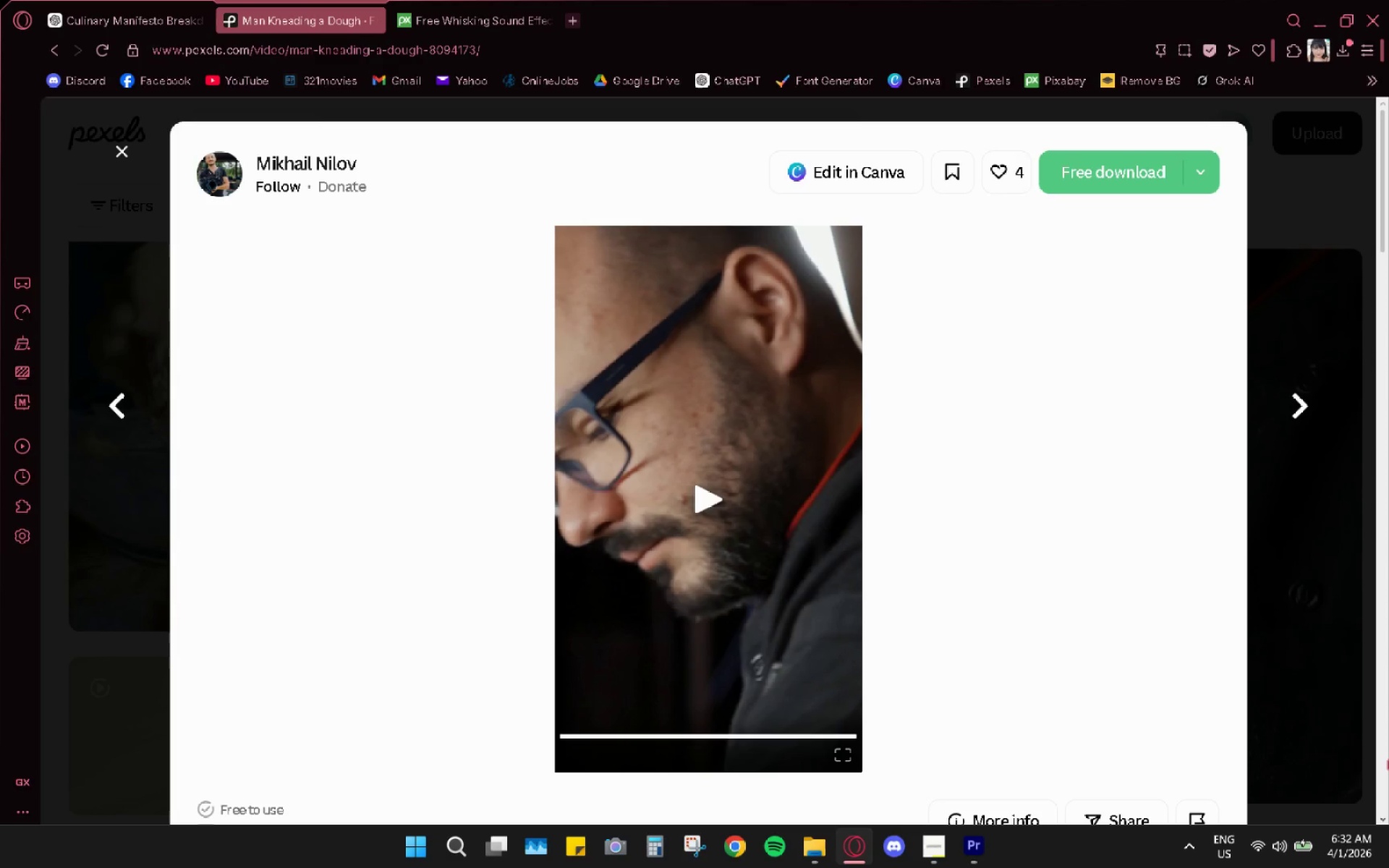 
left_click([824, 855])
 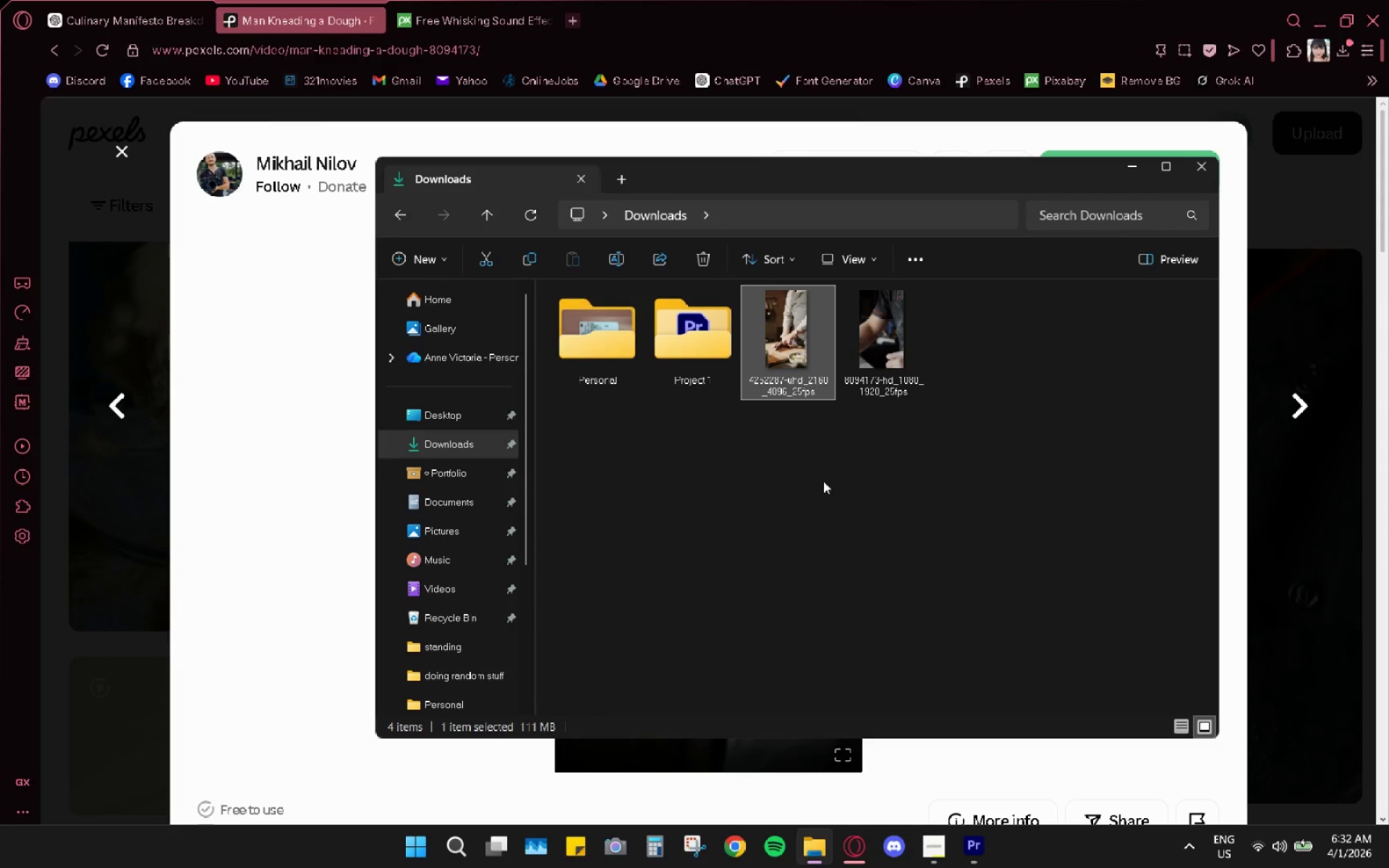 
left_click([969, 851])
 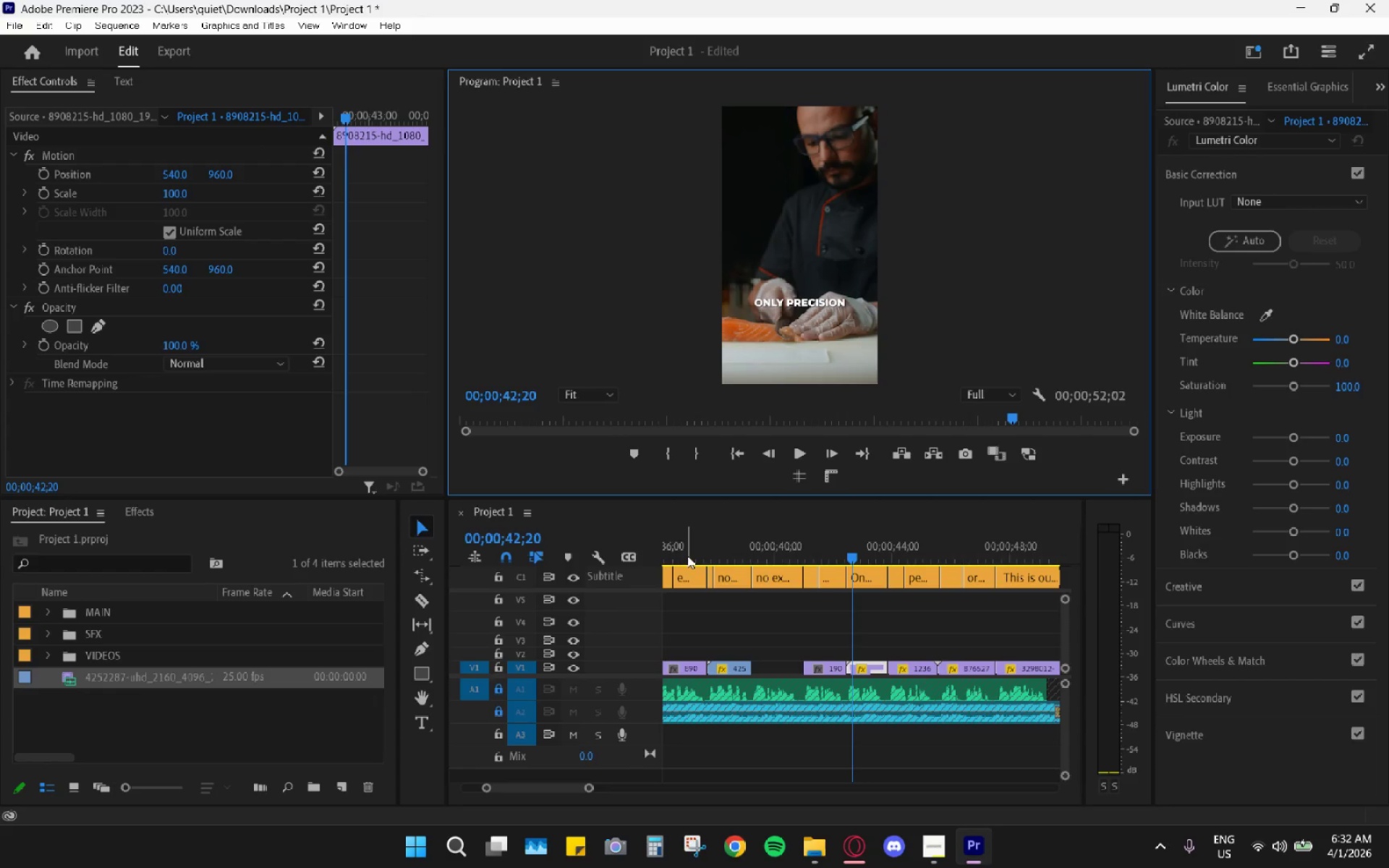 
left_click_drag(start_coordinate=[744, 542], to_coordinate=[724, 542])
 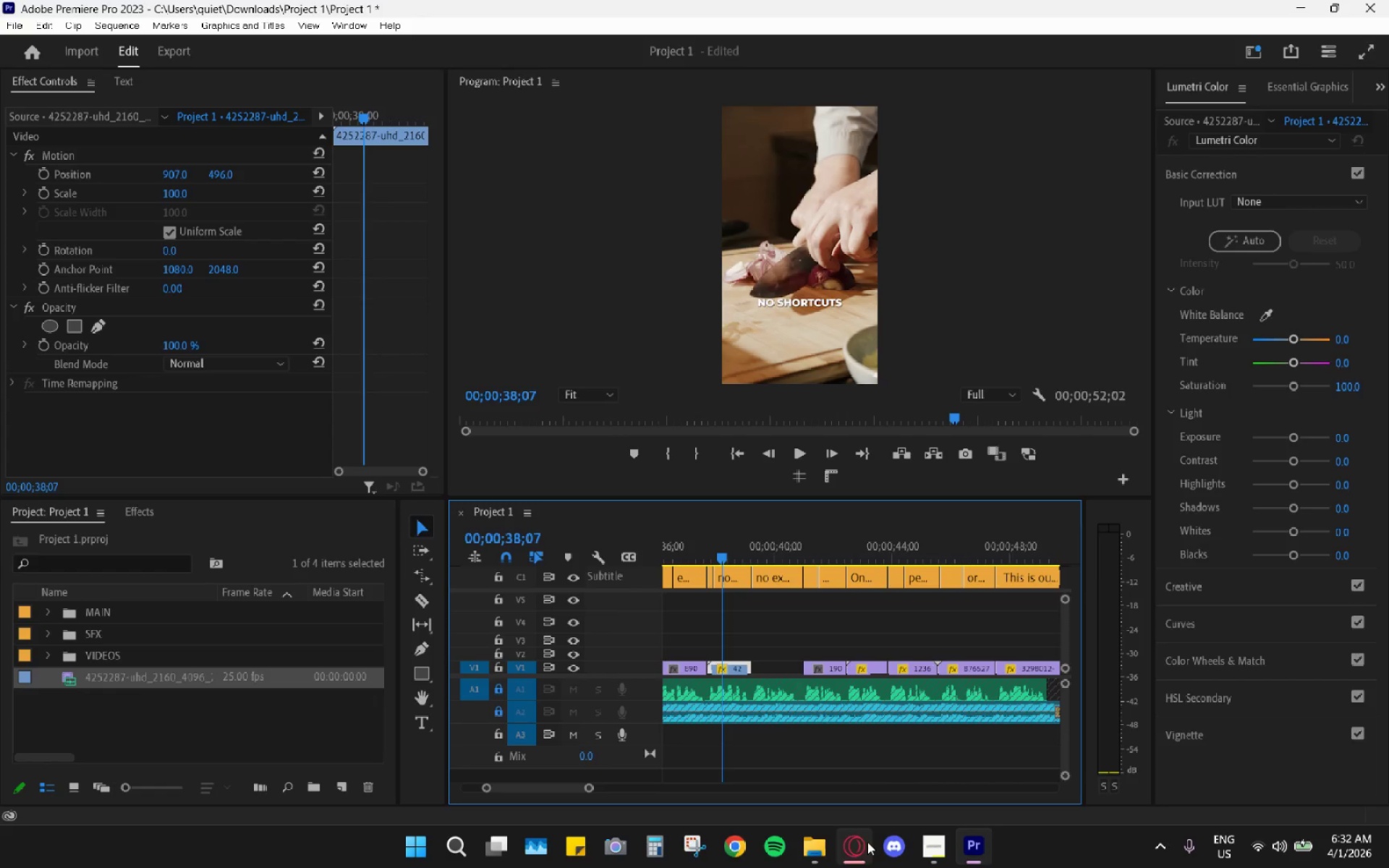 
left_click([818, 848])
 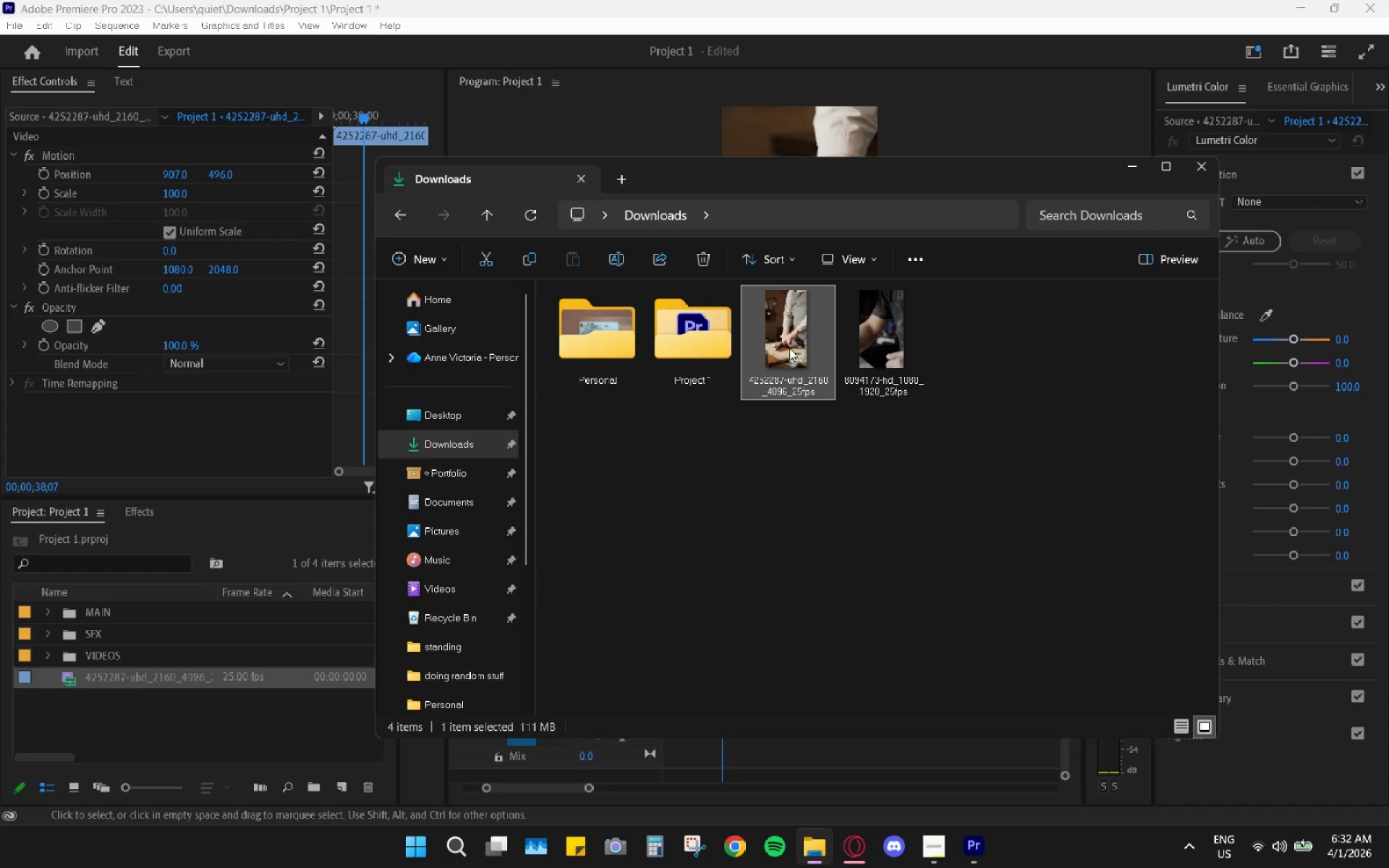 
double_click([789, 348])
 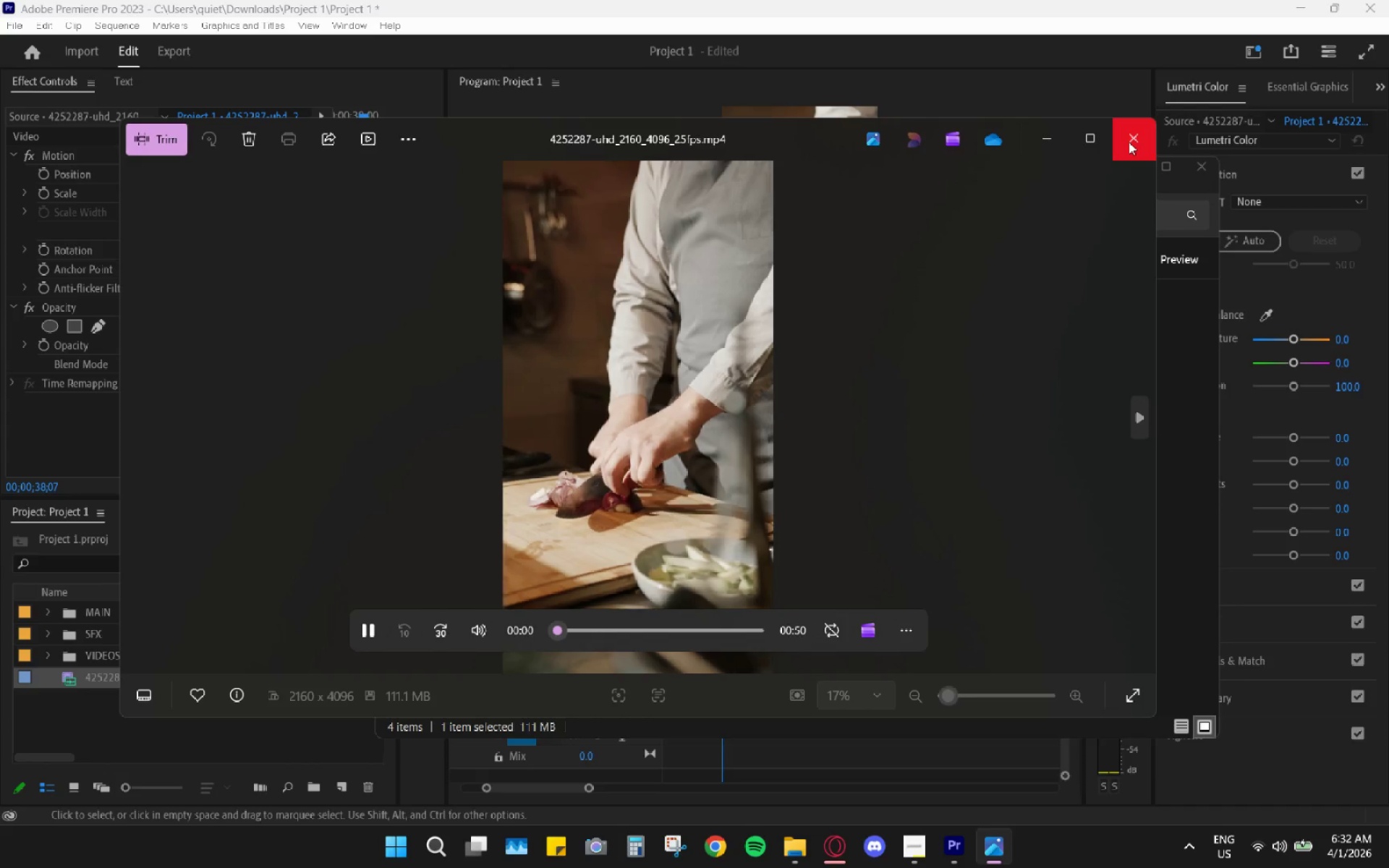 
left_click([1129, 142])
 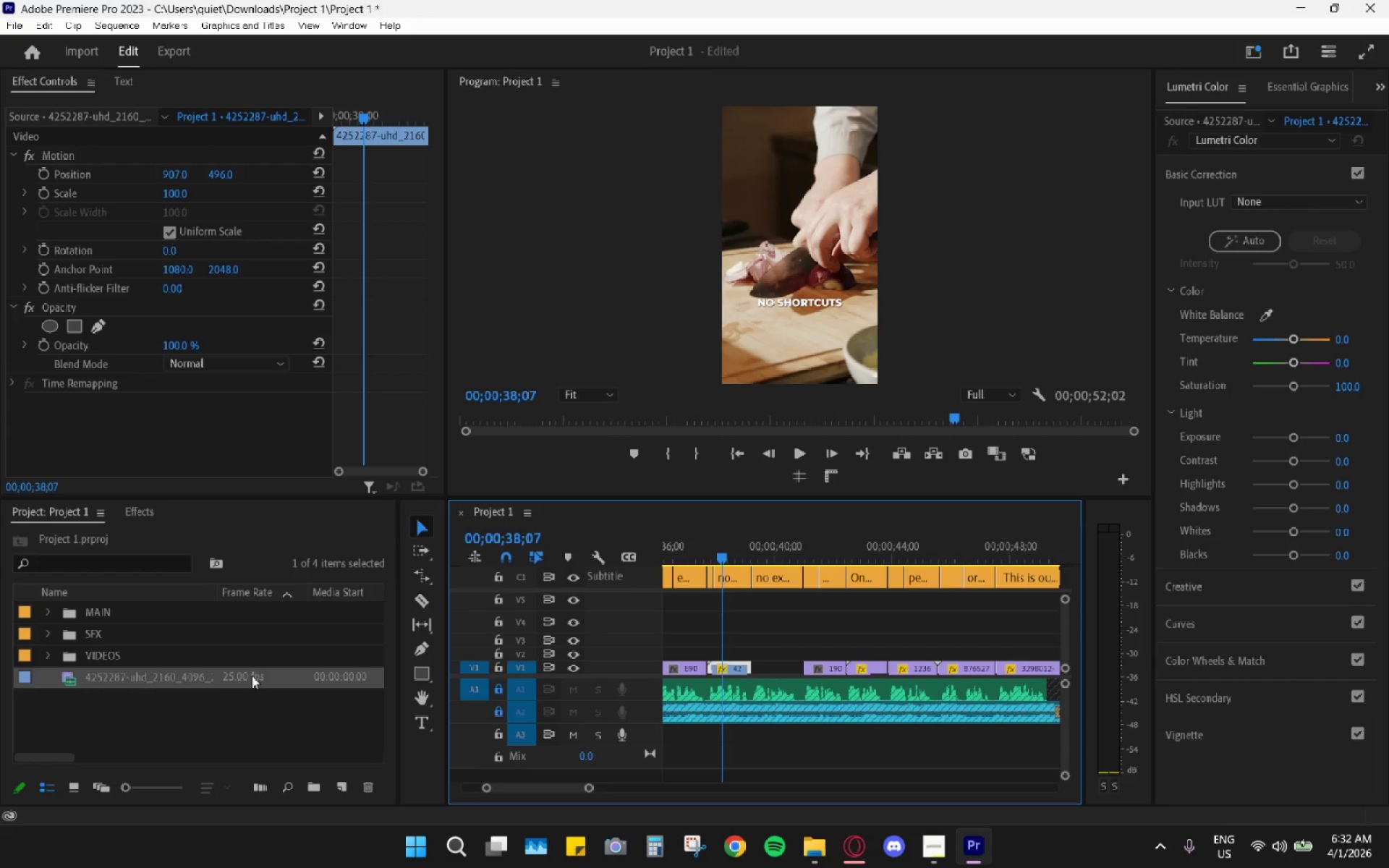 
left_click_drag(start_coordinate=[116, 679], to_coordinate=[103, 660])
 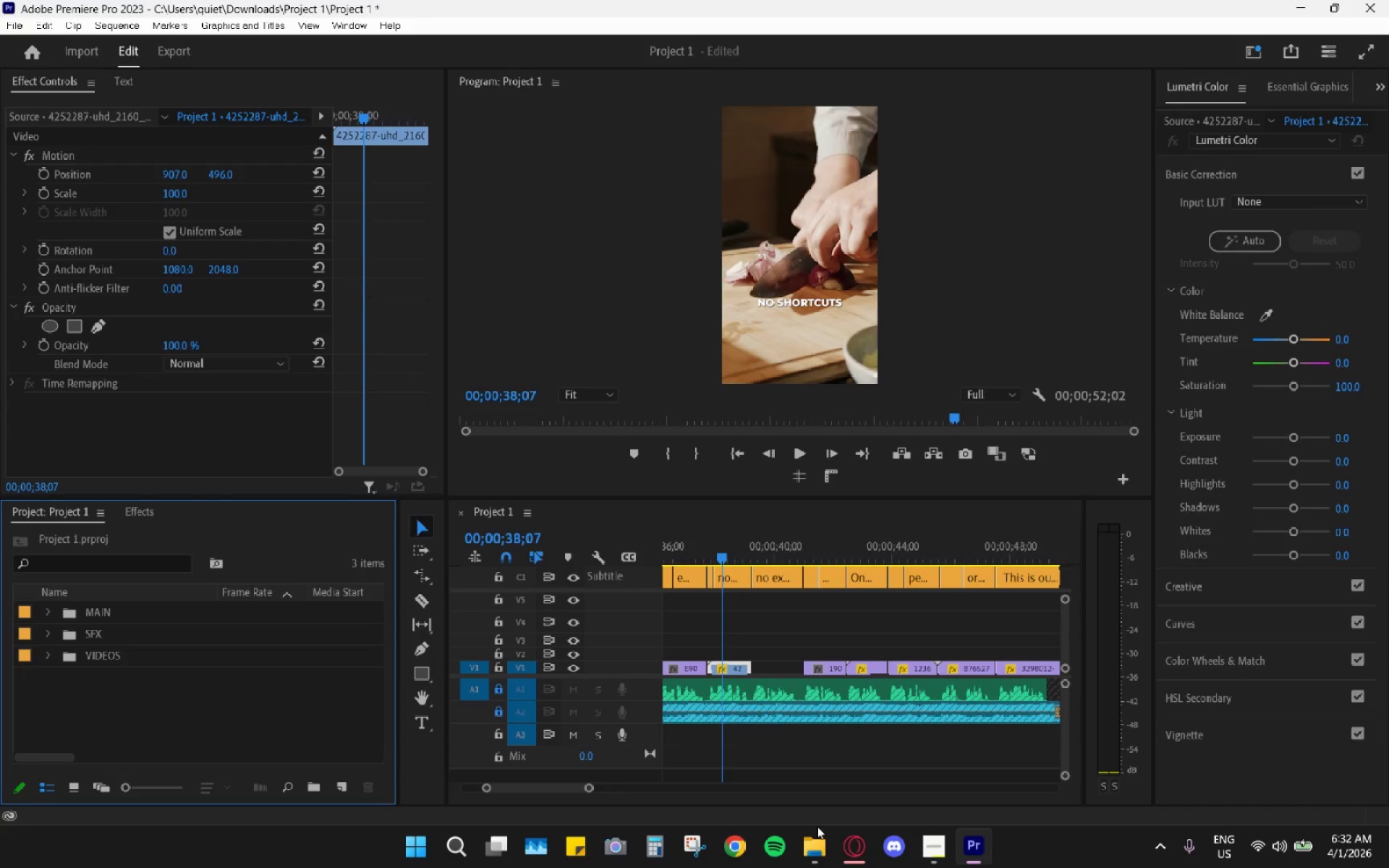 
left_click([823, 851])
 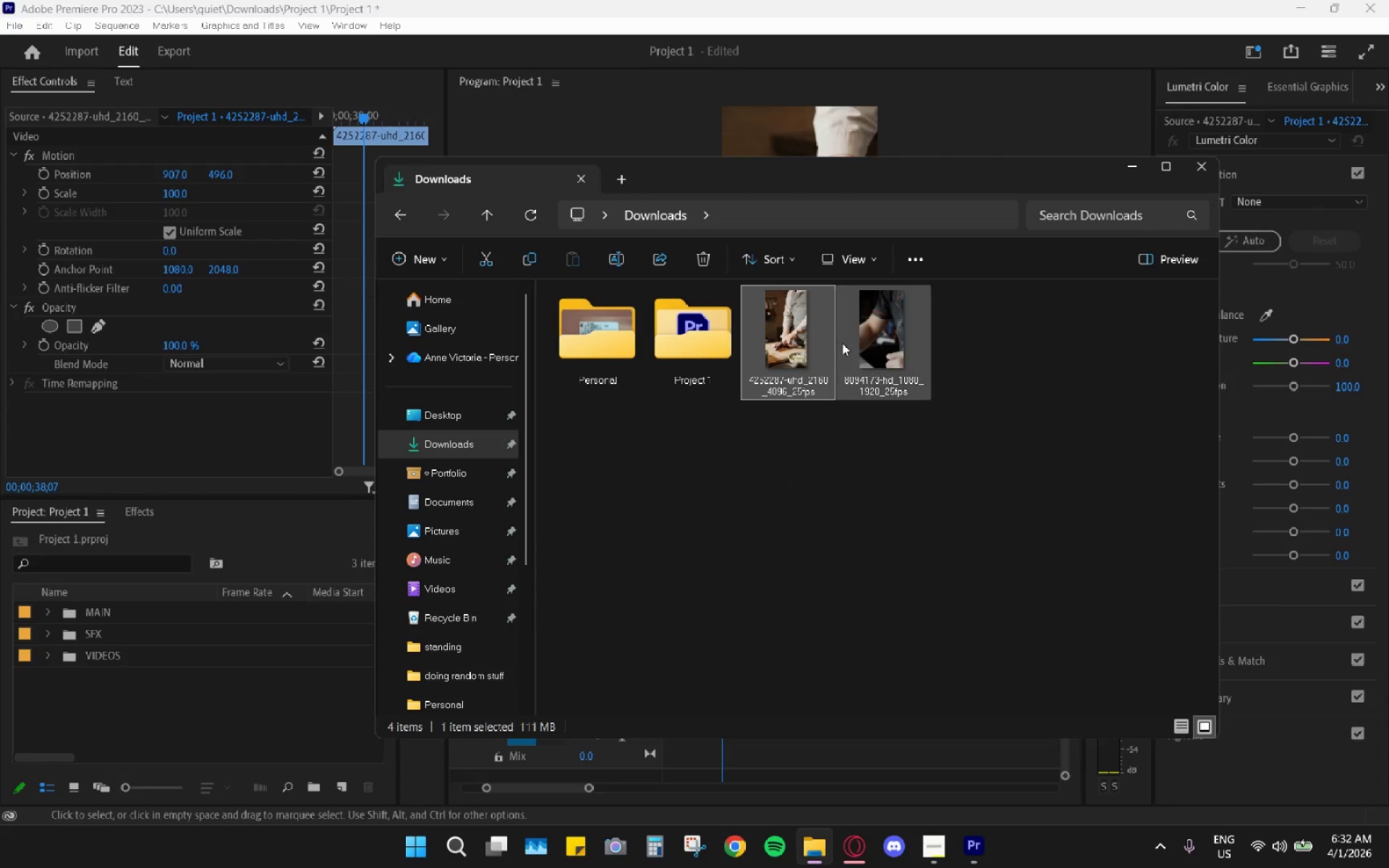 
left_click_drag(start_coordinate=[859, 337], to_coordinate=[150, 727])
 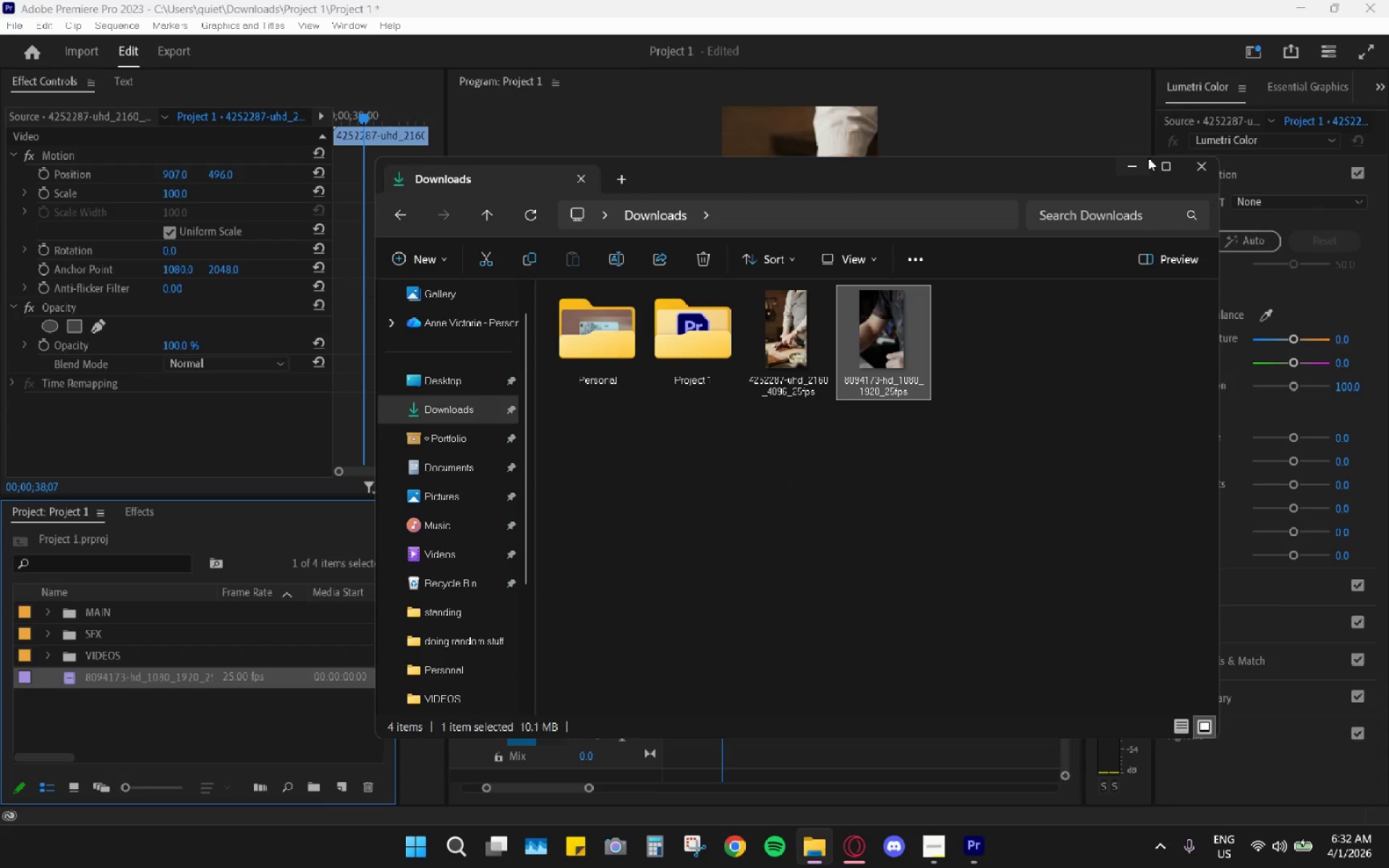 
left_click_drag(start_coordinate=[1137, 169], to_coordinate=[1131, 170])
 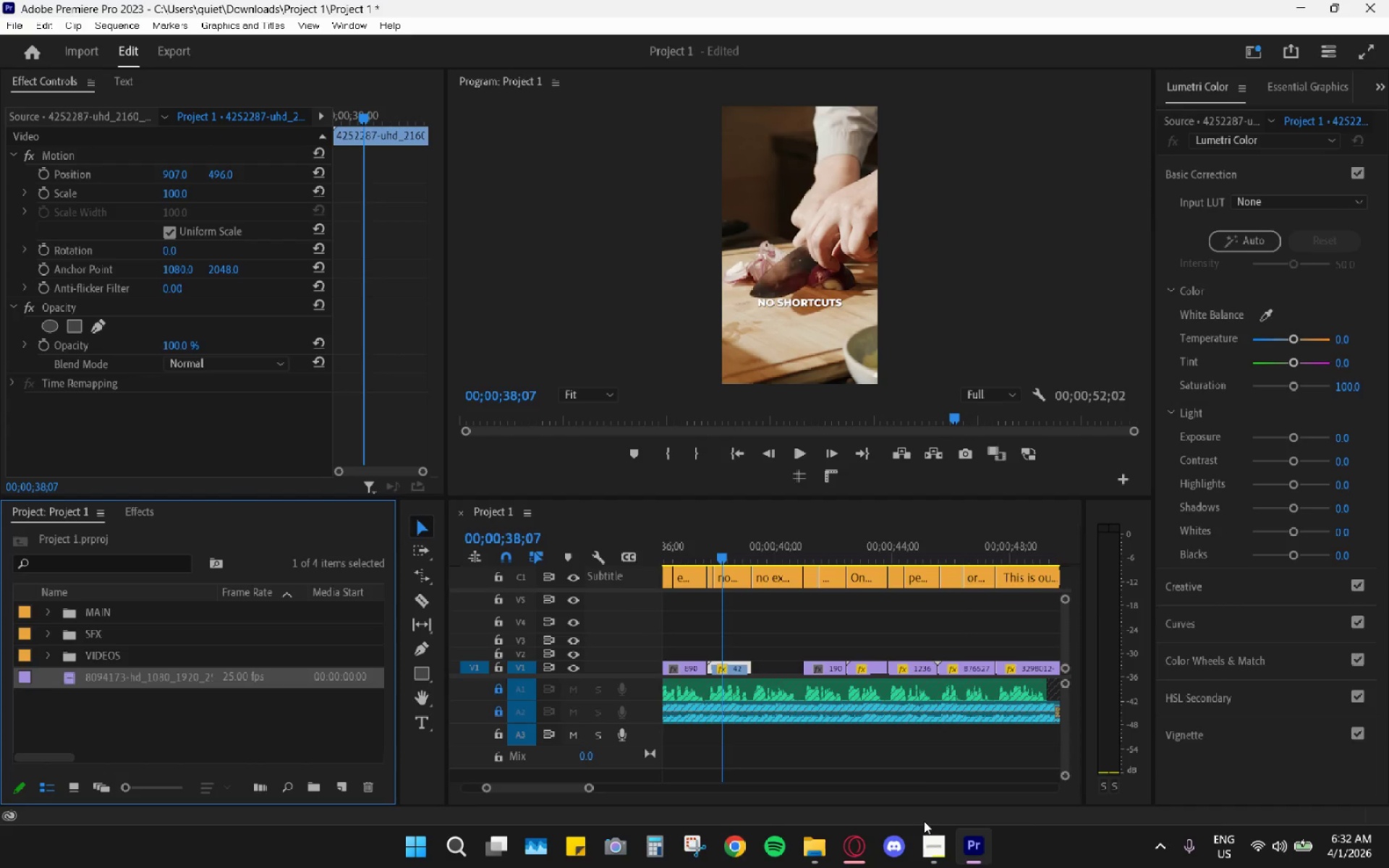 
hold_key(key=AltLeft, duration=0.59)
scroll: coordinate [680, 720], scroll_direction: down, amount: 13.0
 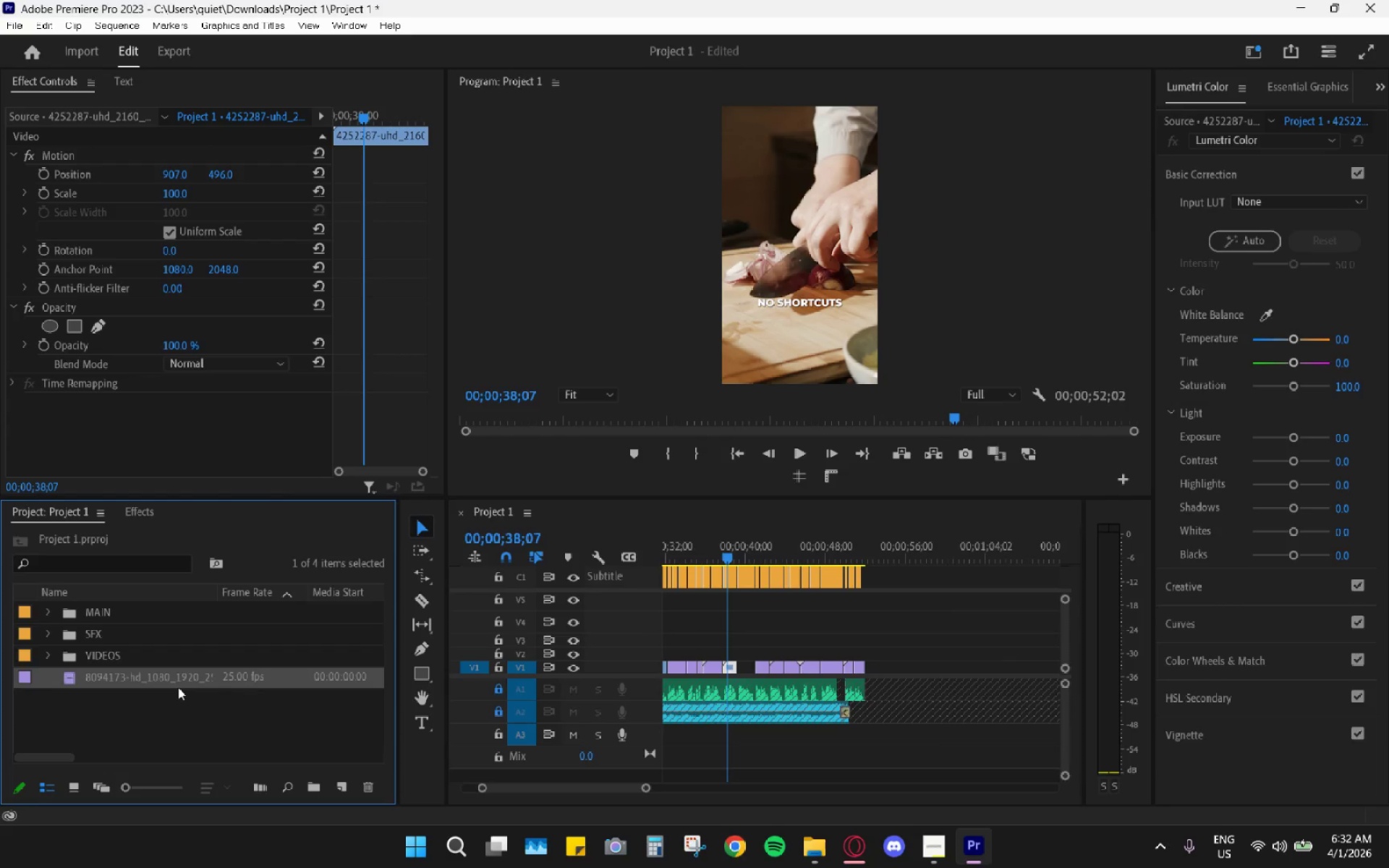 
left_click_drag(start_coordinate=[140, 678], to_coordinate=[742, 655])
 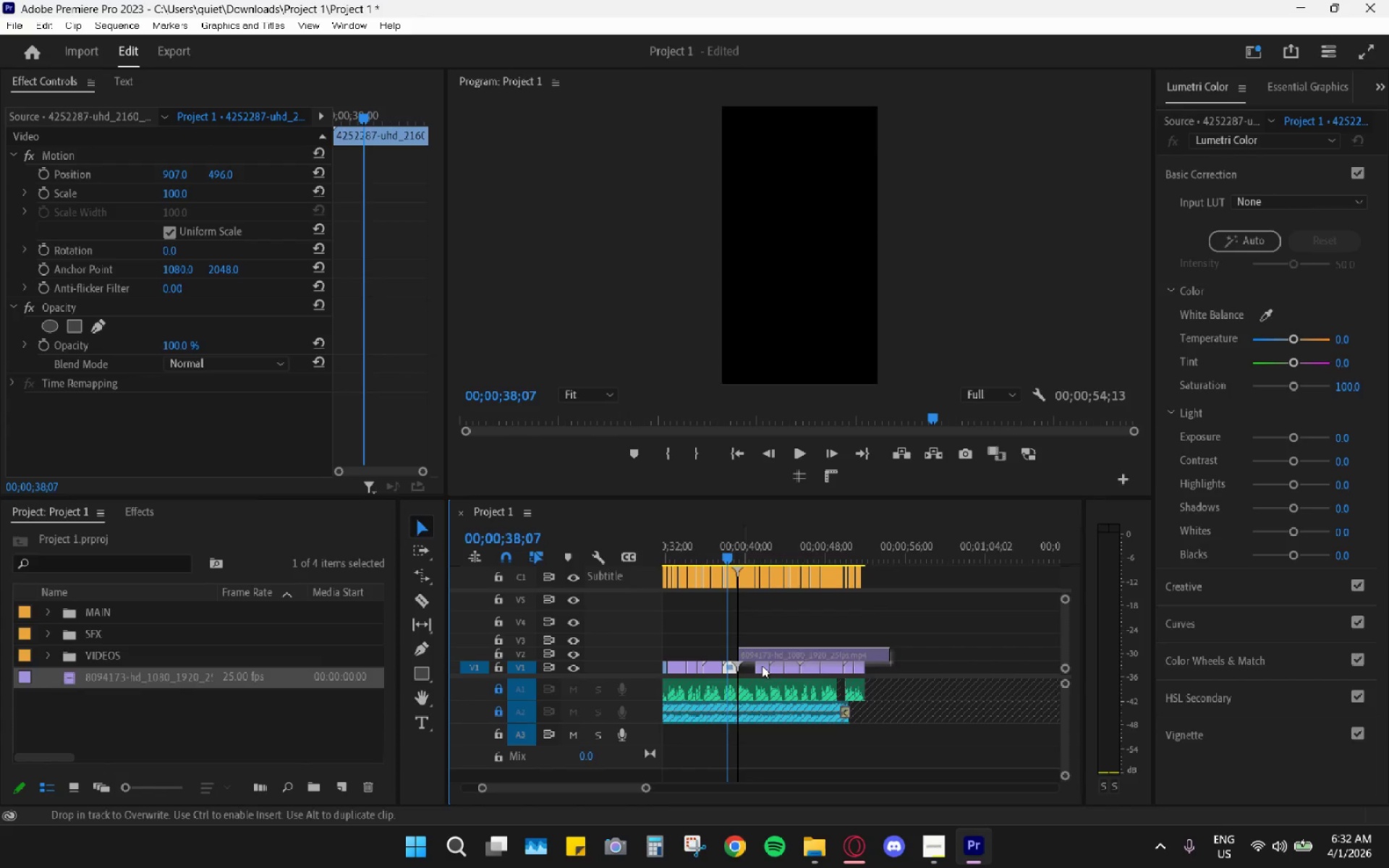 
hold_key(key=AltLeft, duration=0.69)
 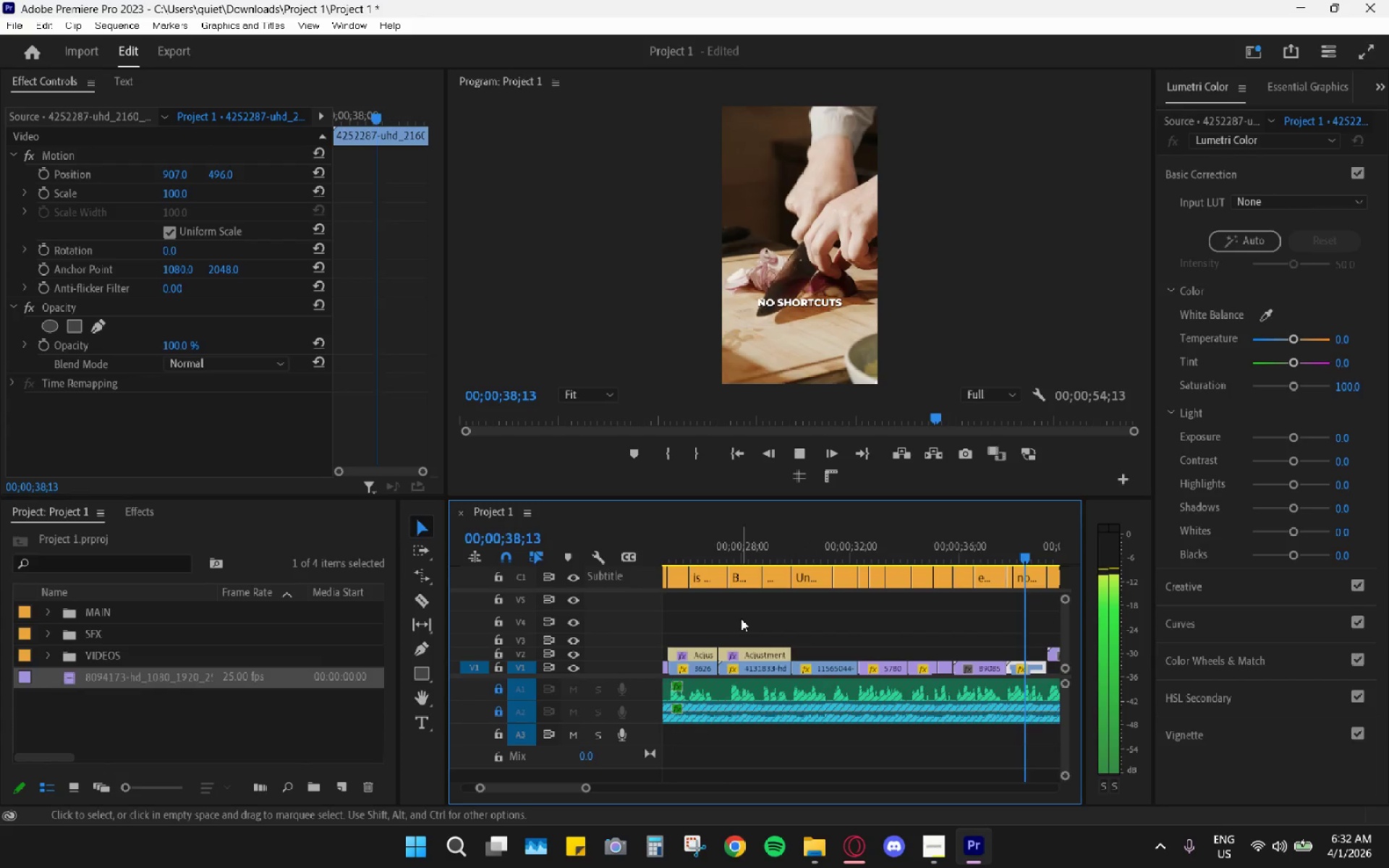 
key(Space)
 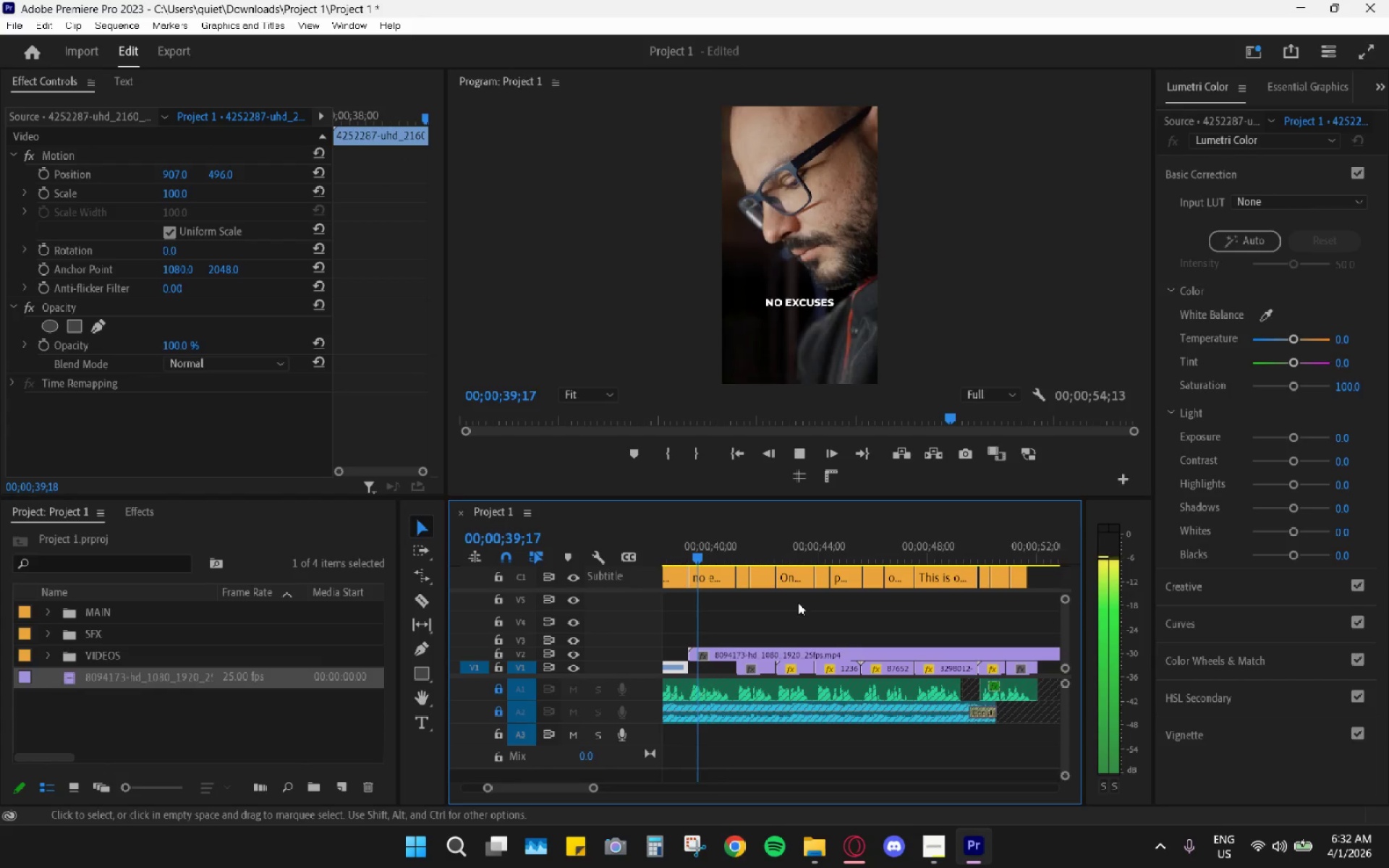 
scroll: coordinate [751, 668], scroll_direction: up, amount: 8.0
 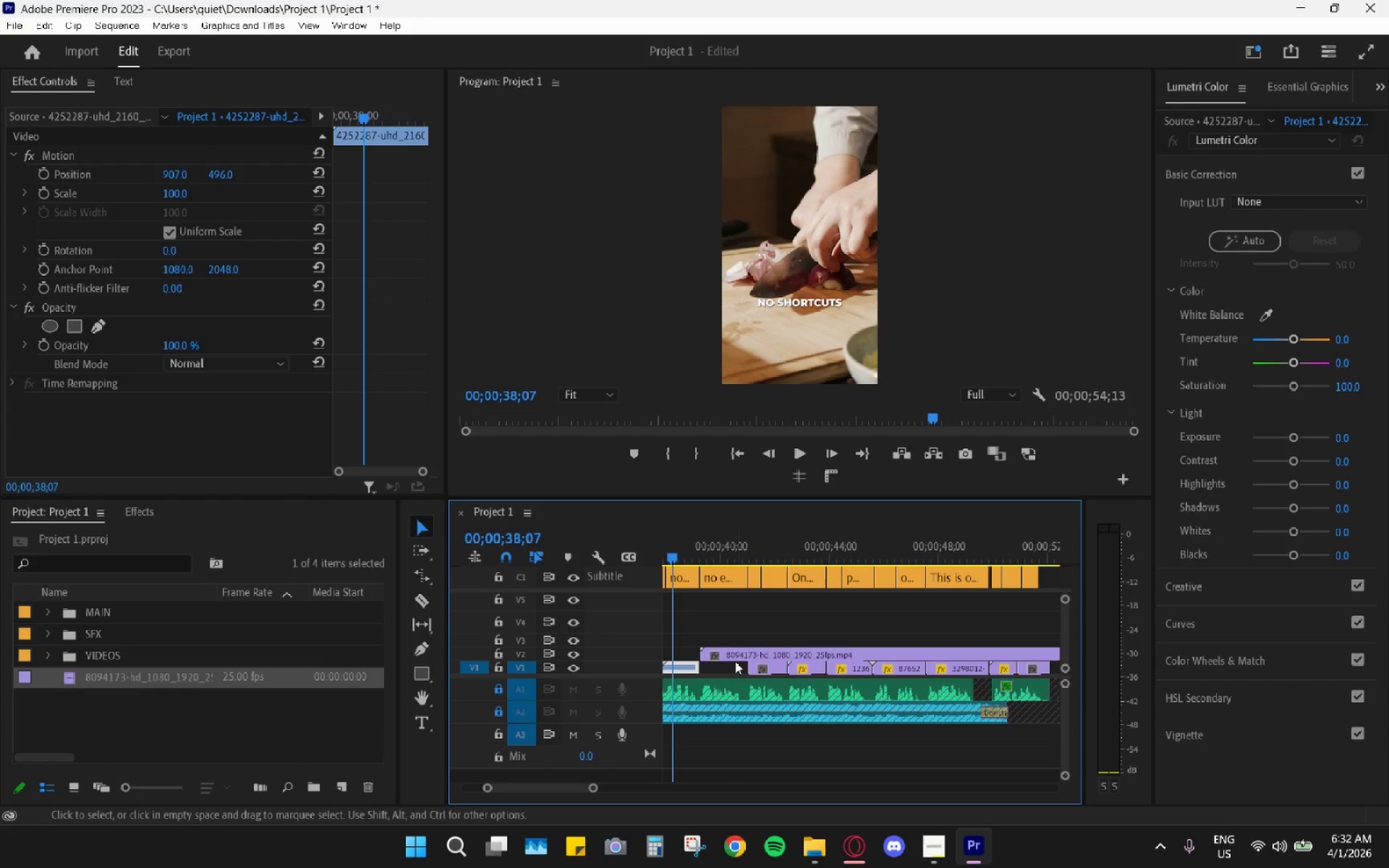 
key(Space)
 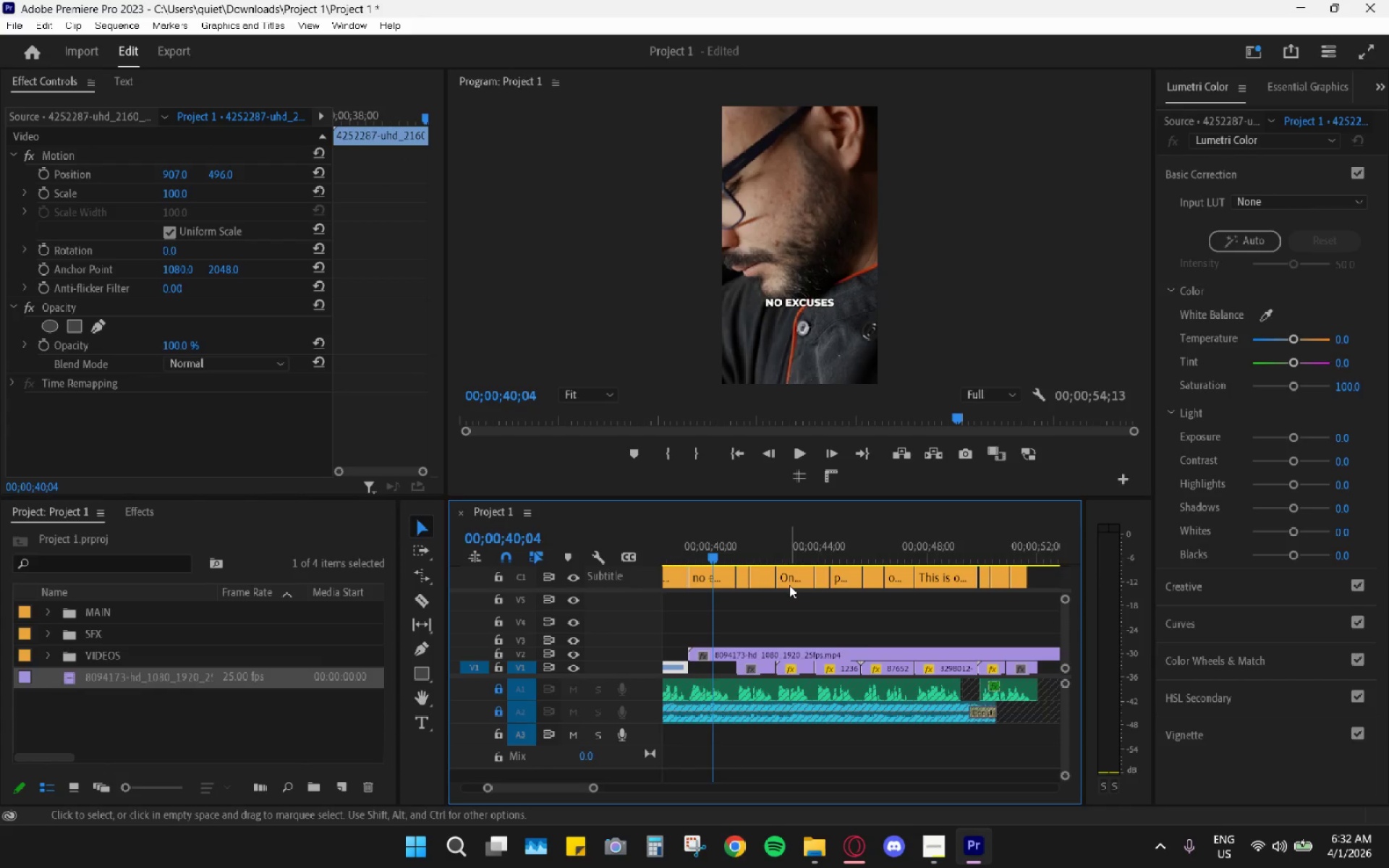 
hold_key(key=AltLeft, duration=0.53)
scroll: coordinate [781, 590], scroll_direction: down, amount: 3.0
 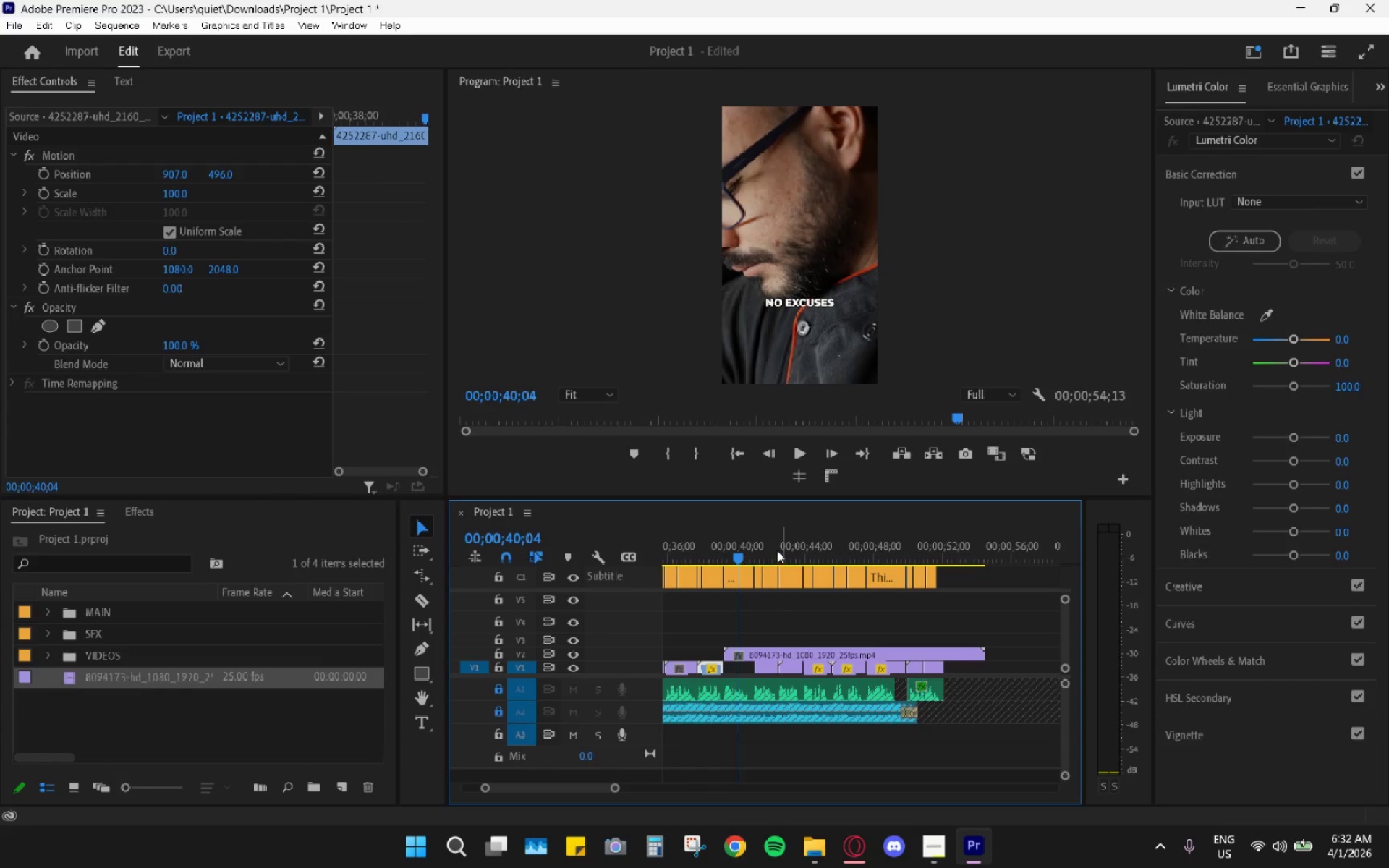 
left_click_drag(start_coordinate=[777, 550], to_coordinate=[793, 545])
 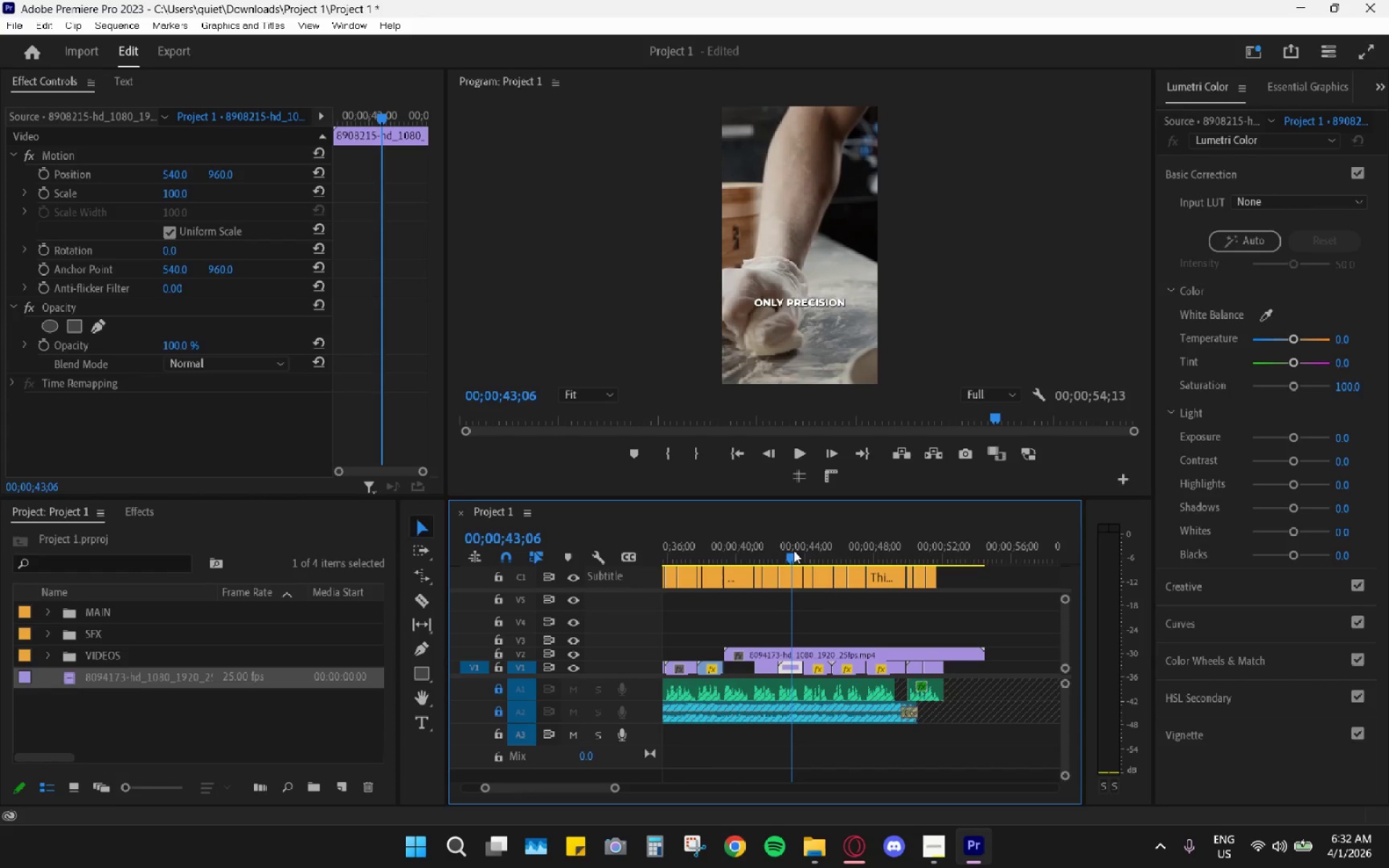 
key(C)
 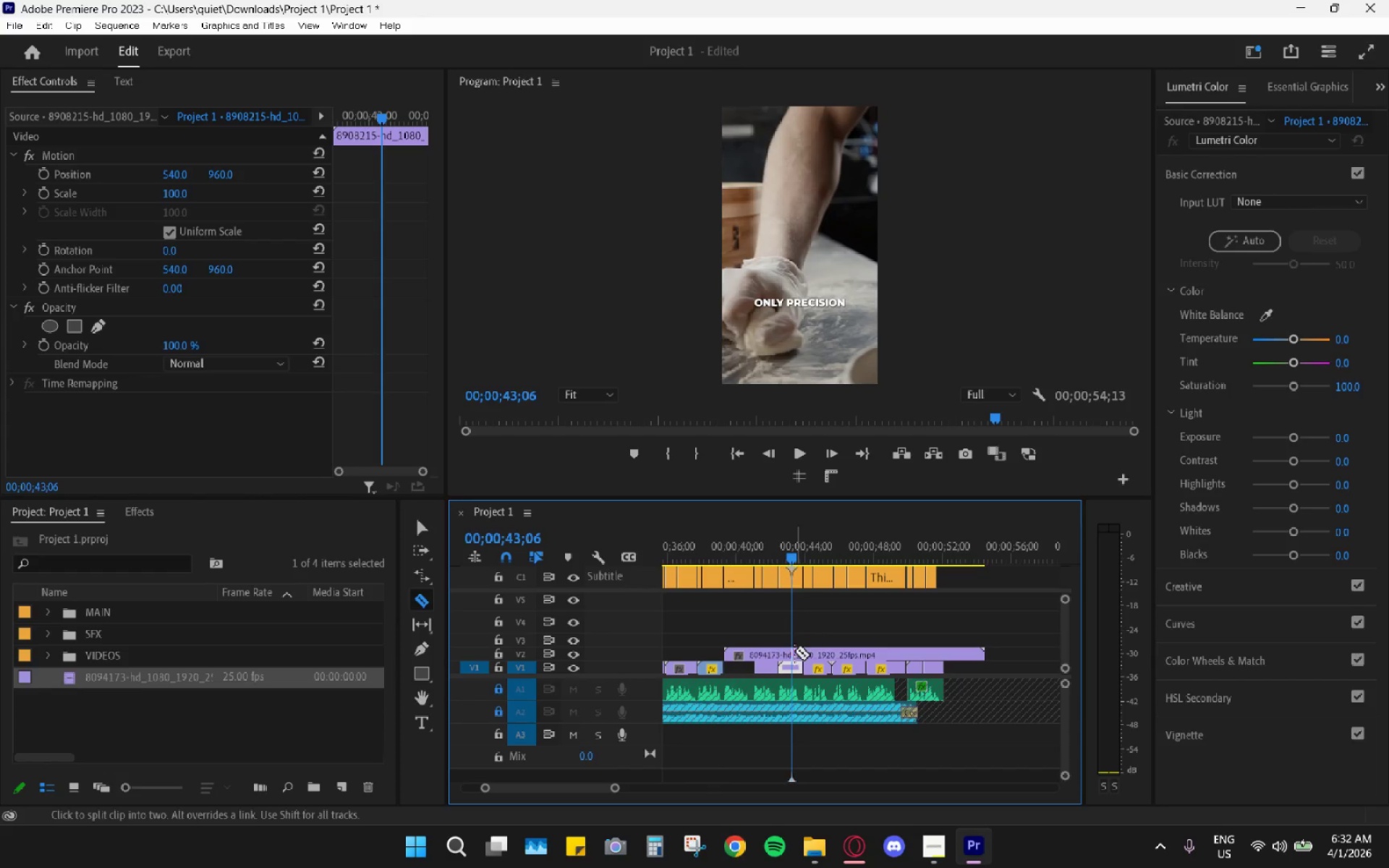 
left_click([792, 652])
 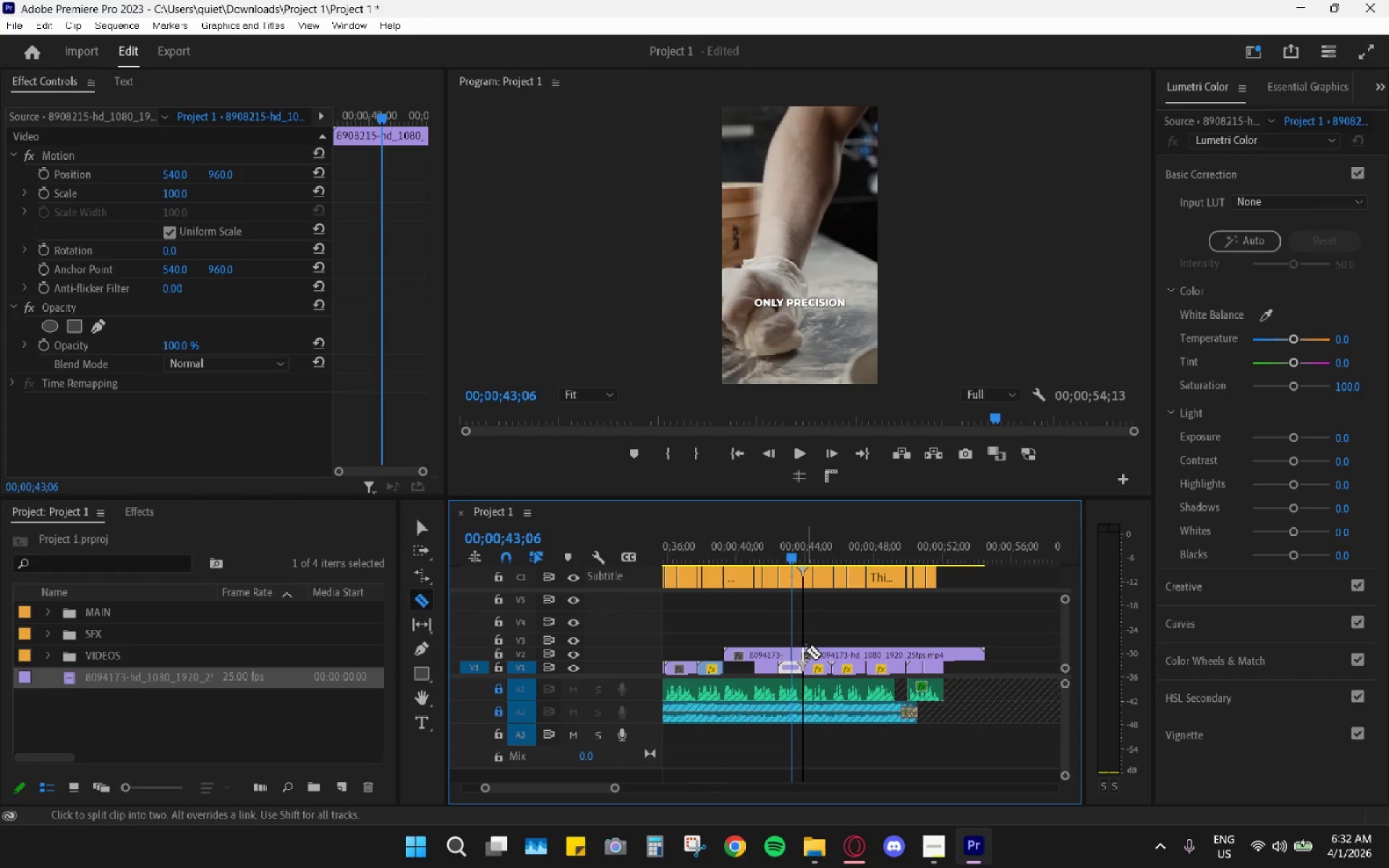 
key(V)
 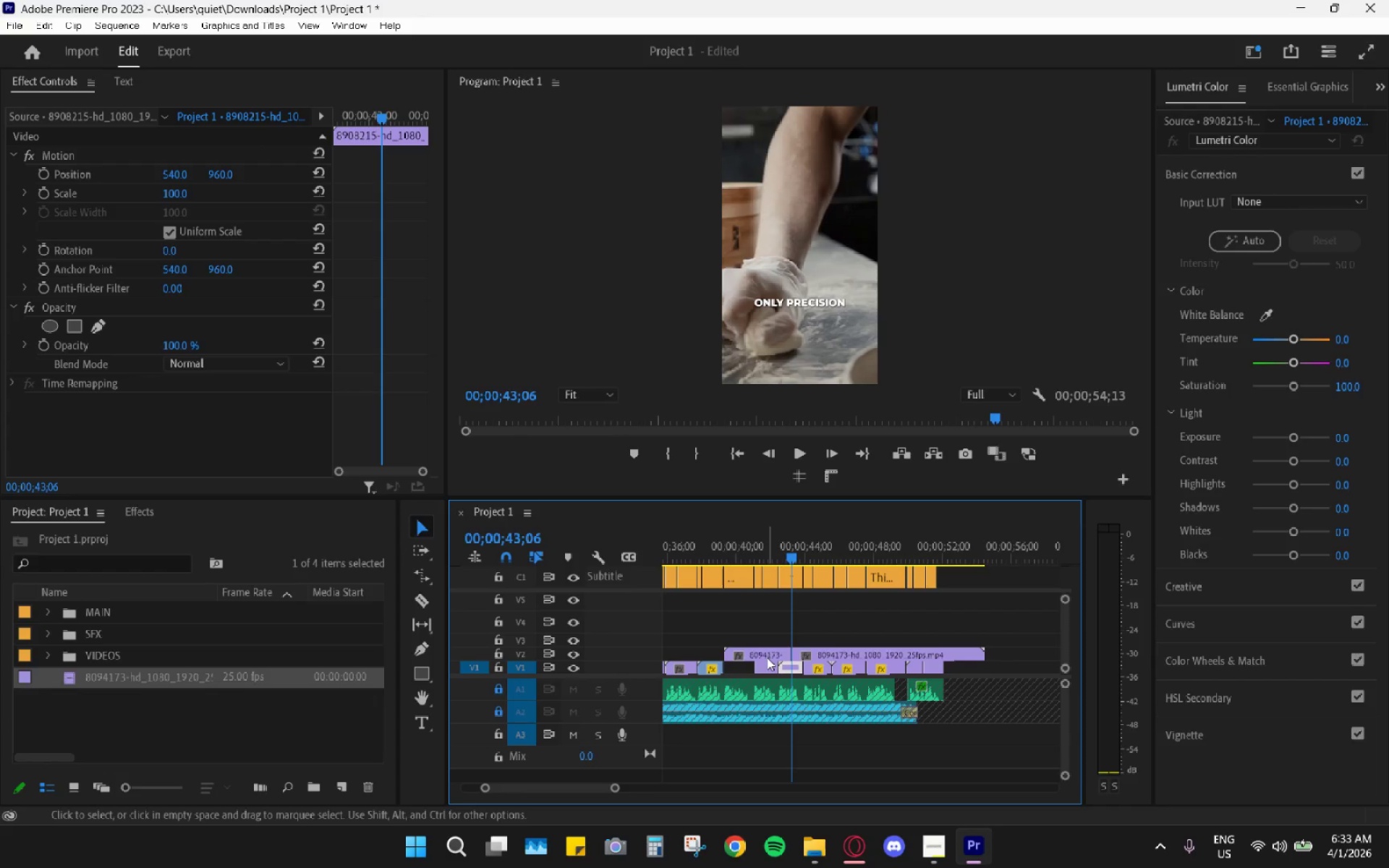 
left_click([767, 652])
 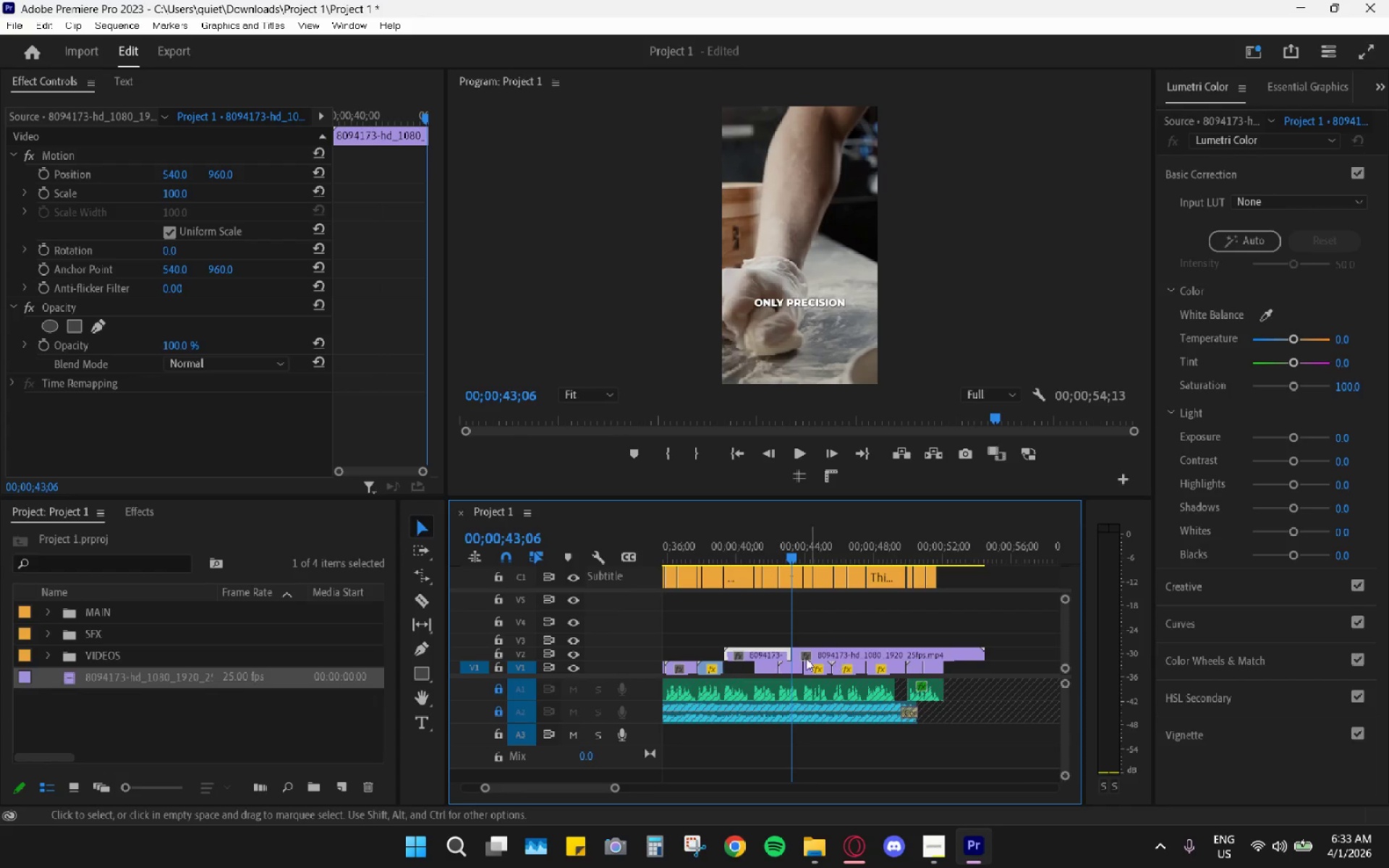 
key(H)
 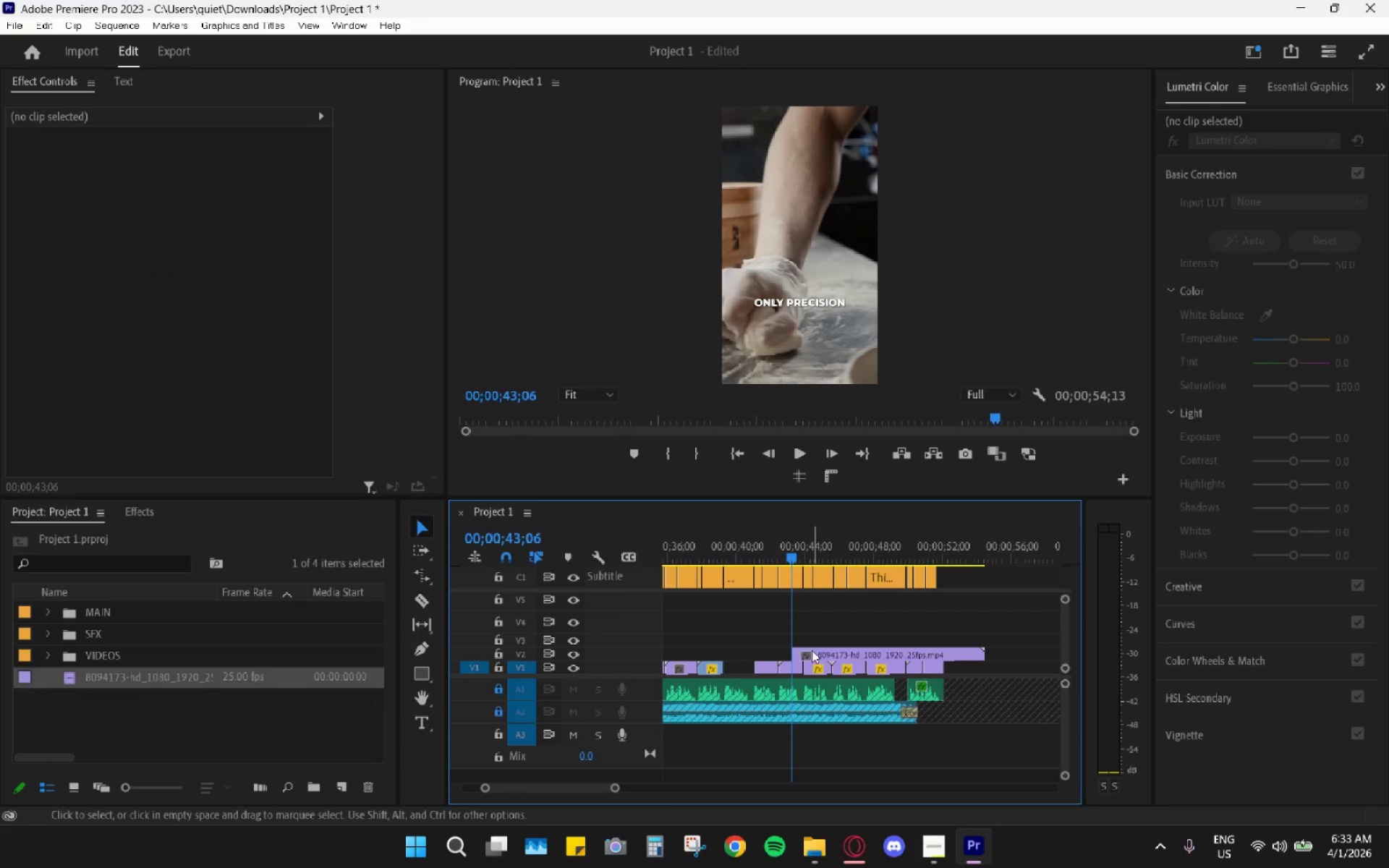 
left_click_drag(start_coordinate=[813, 650], to_coordinate=[745, 656])
 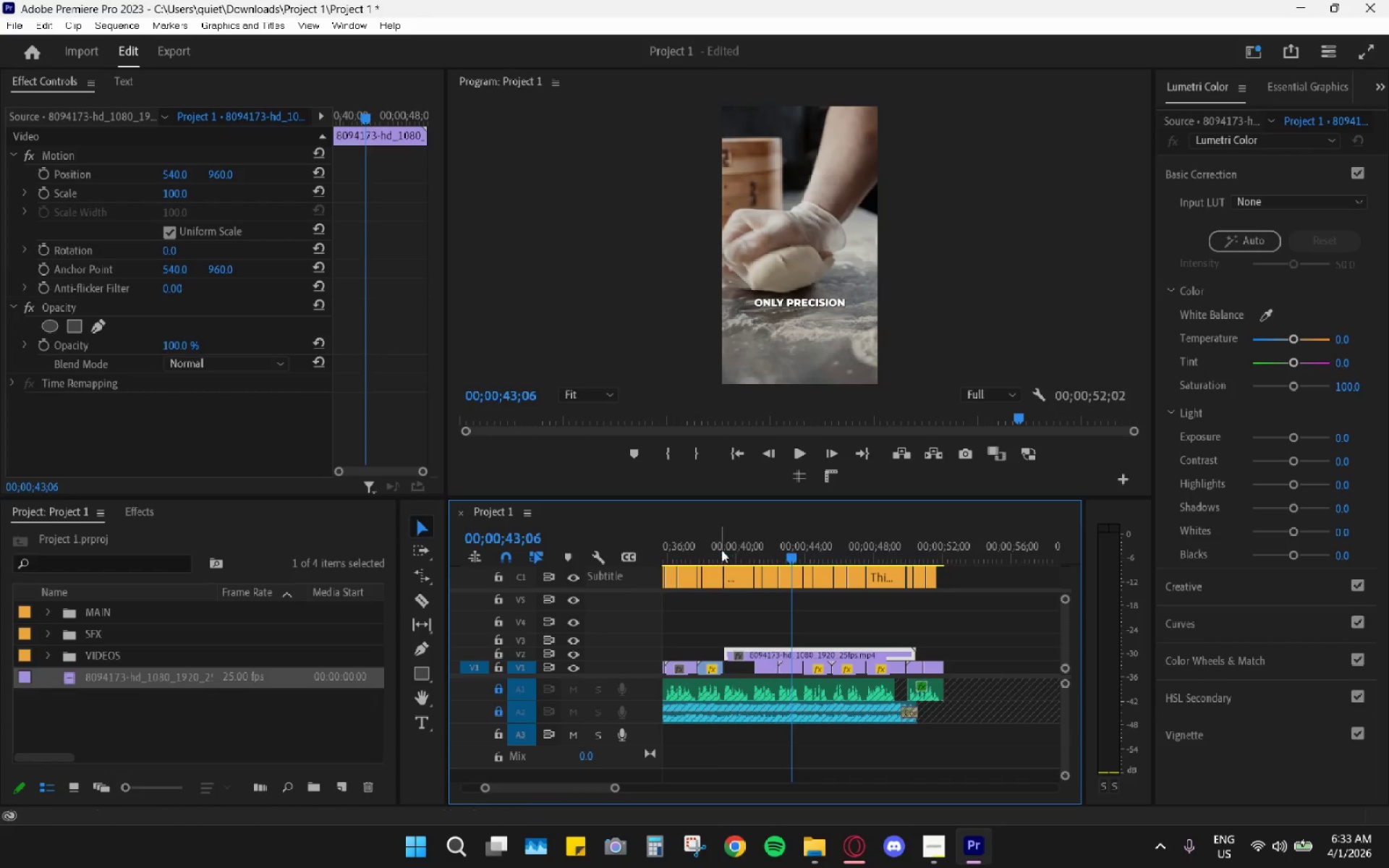 
key(Space)
 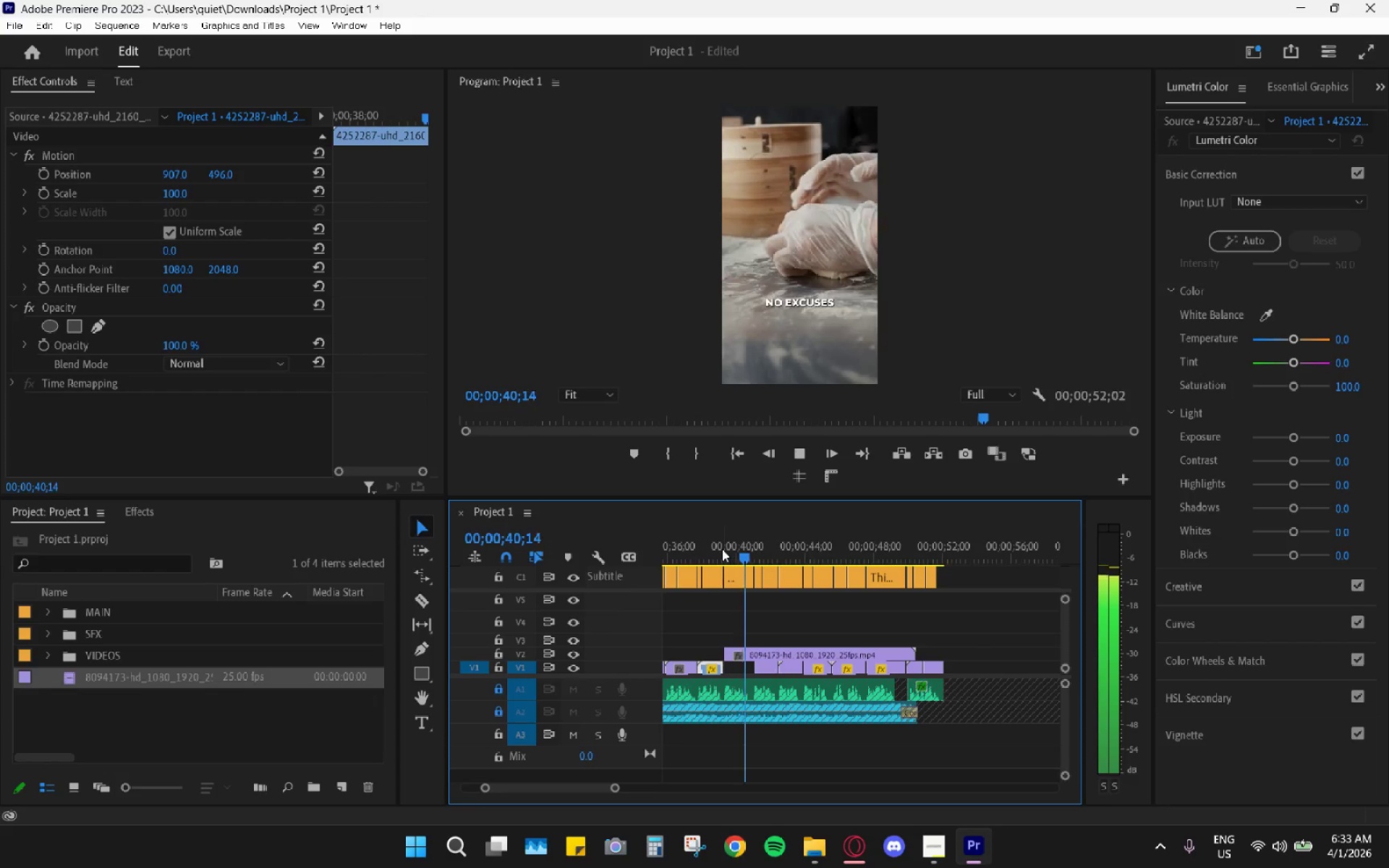 
key(Space)
 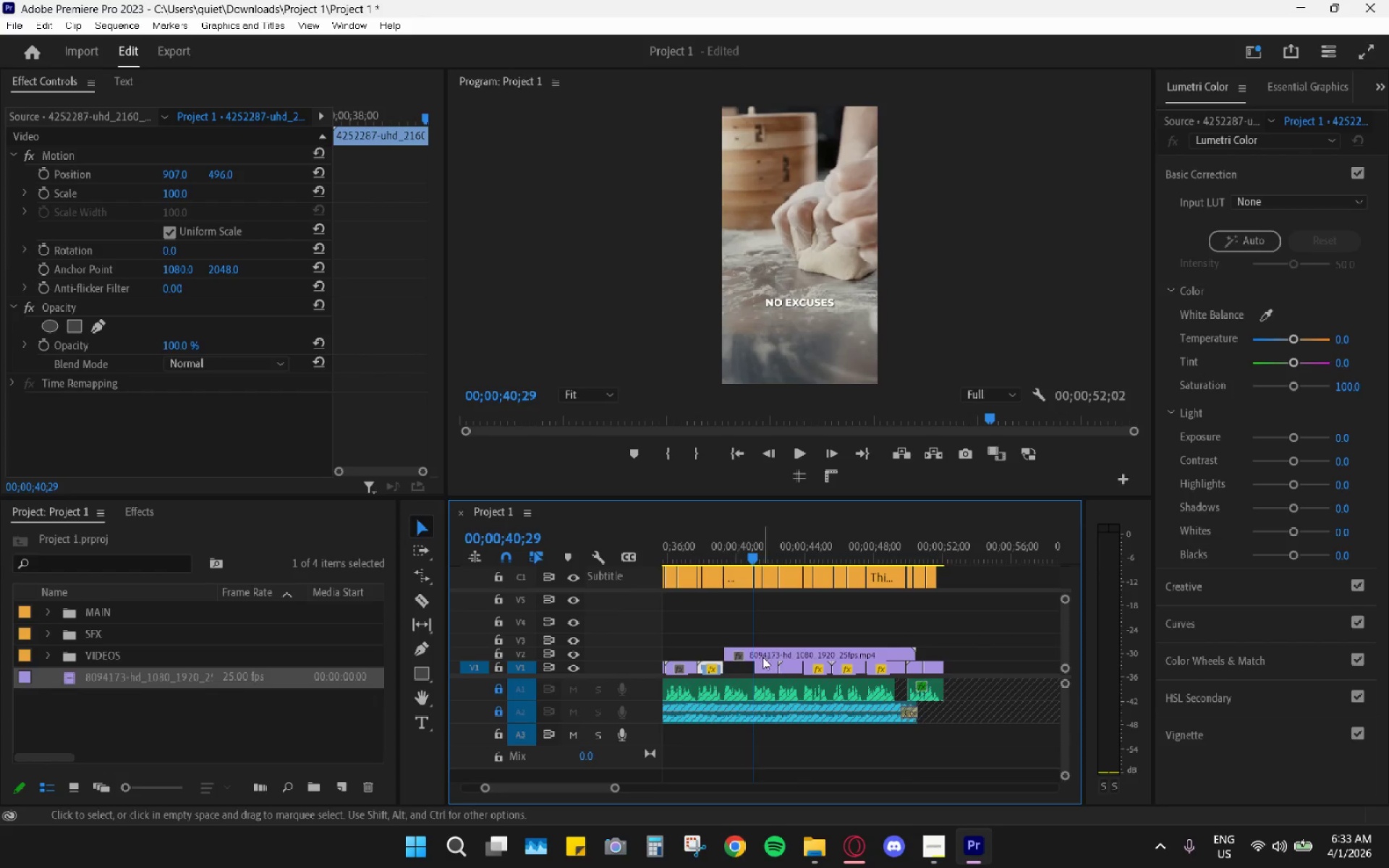 
key(C)
 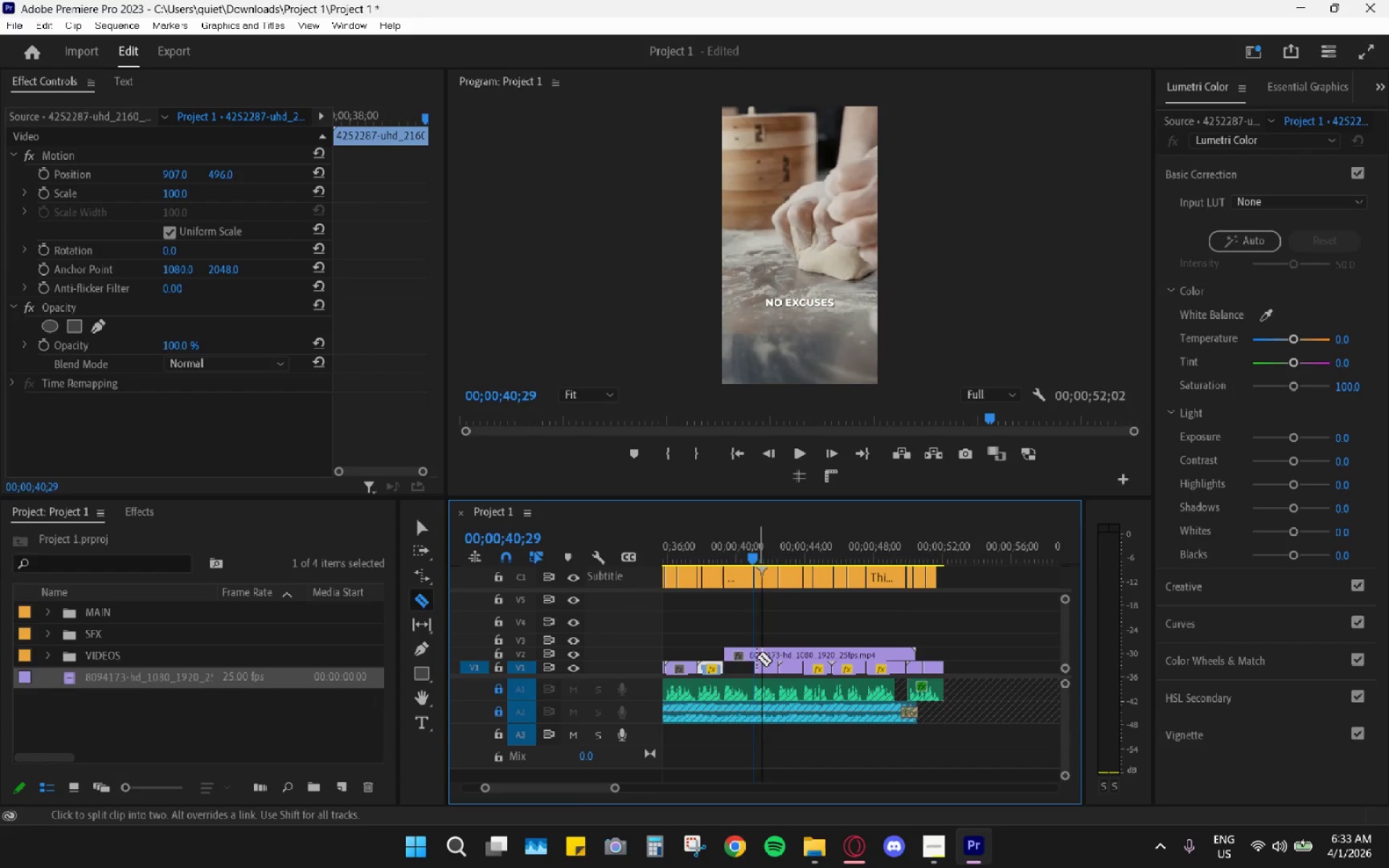 
left_click([755, 655])
 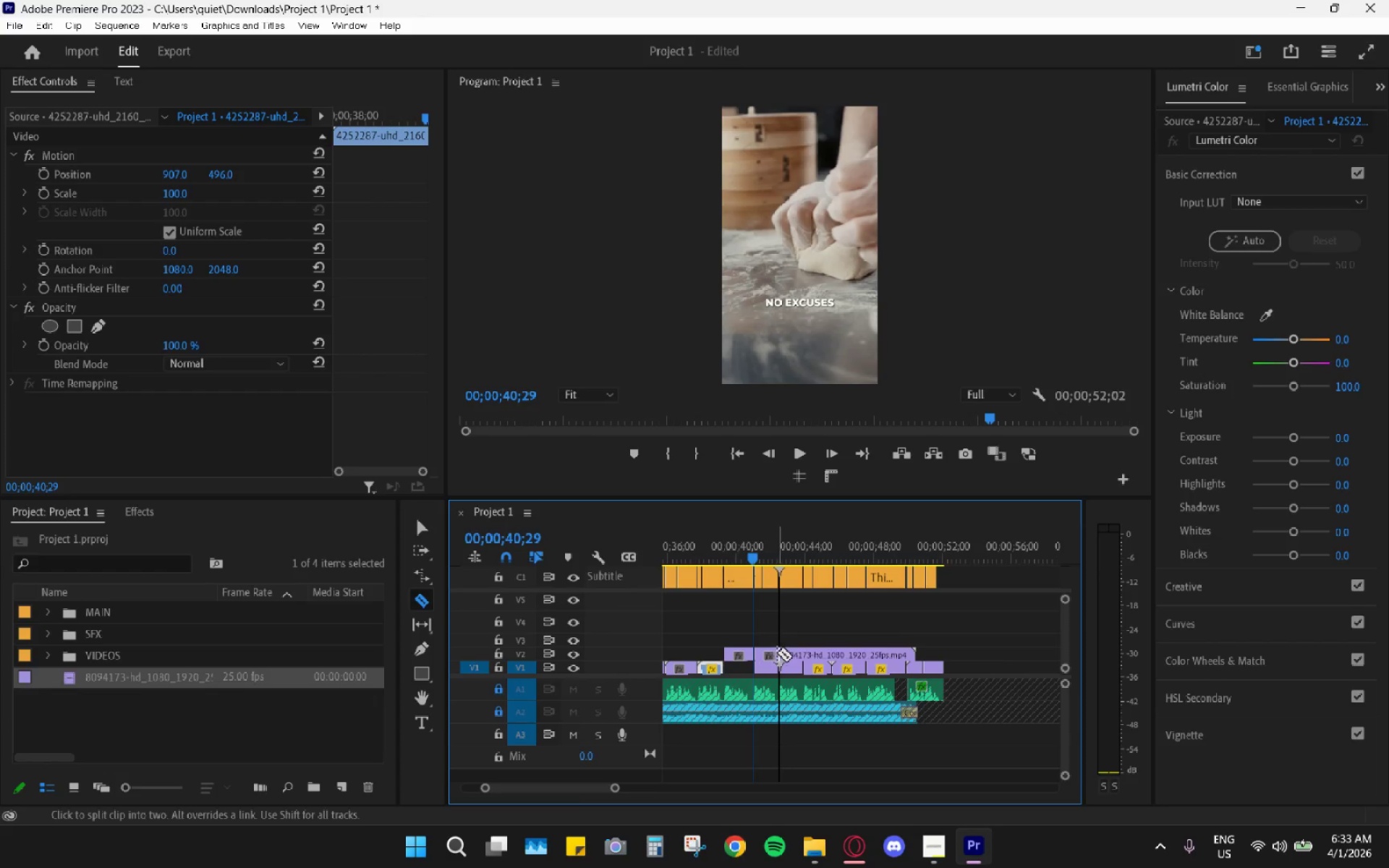 
key(V)
 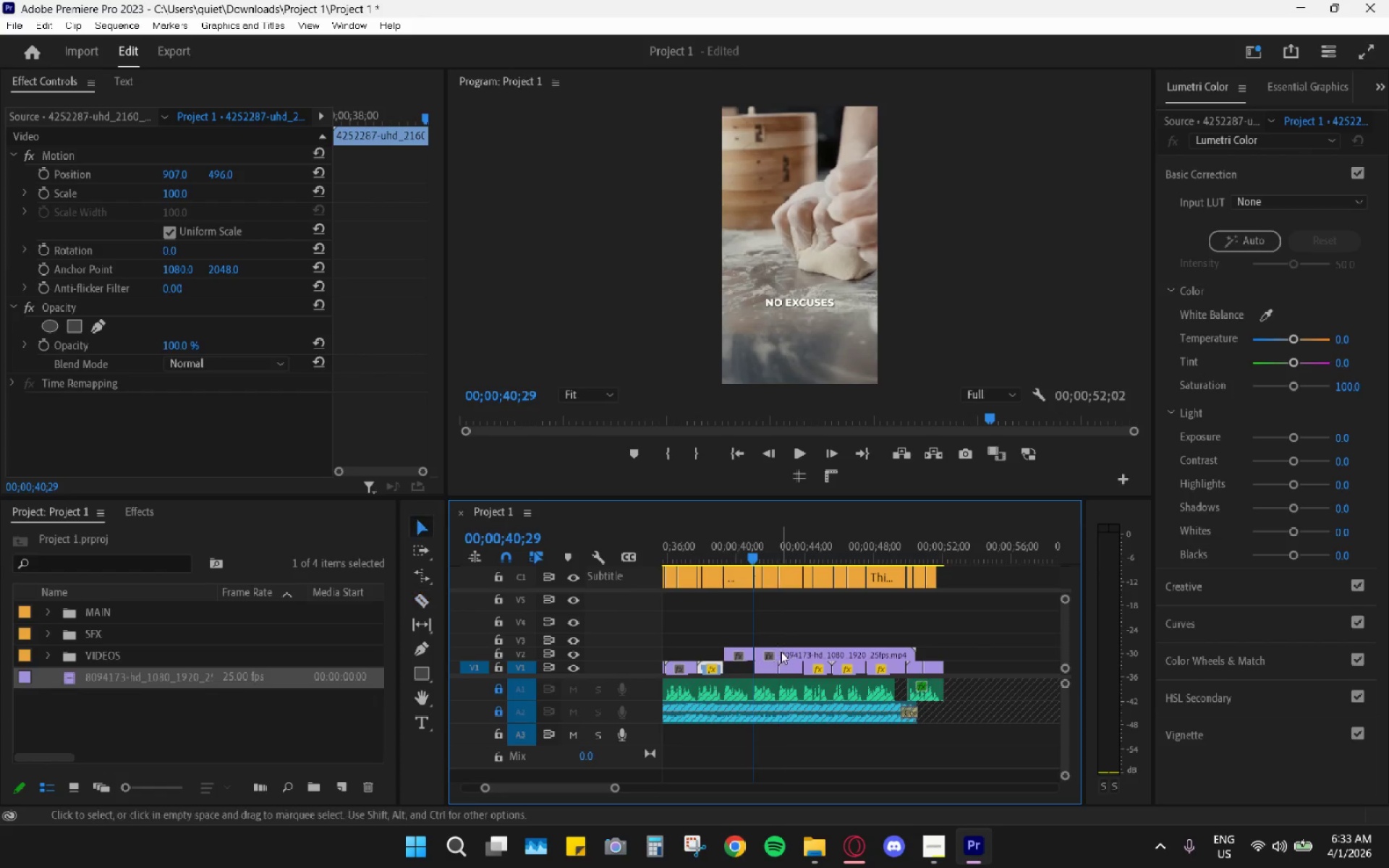 
left_click([781, 651])
 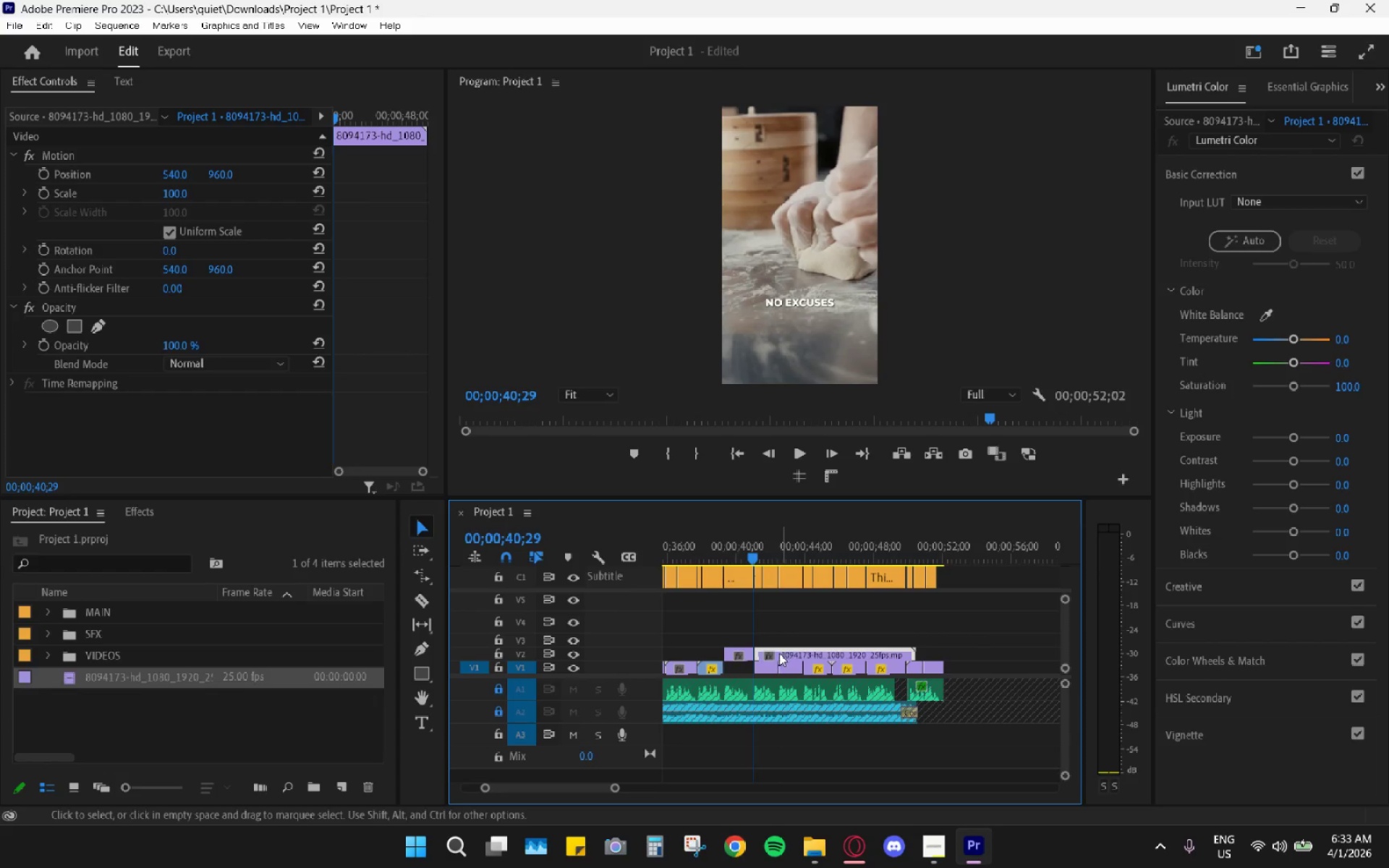 
key(H)
 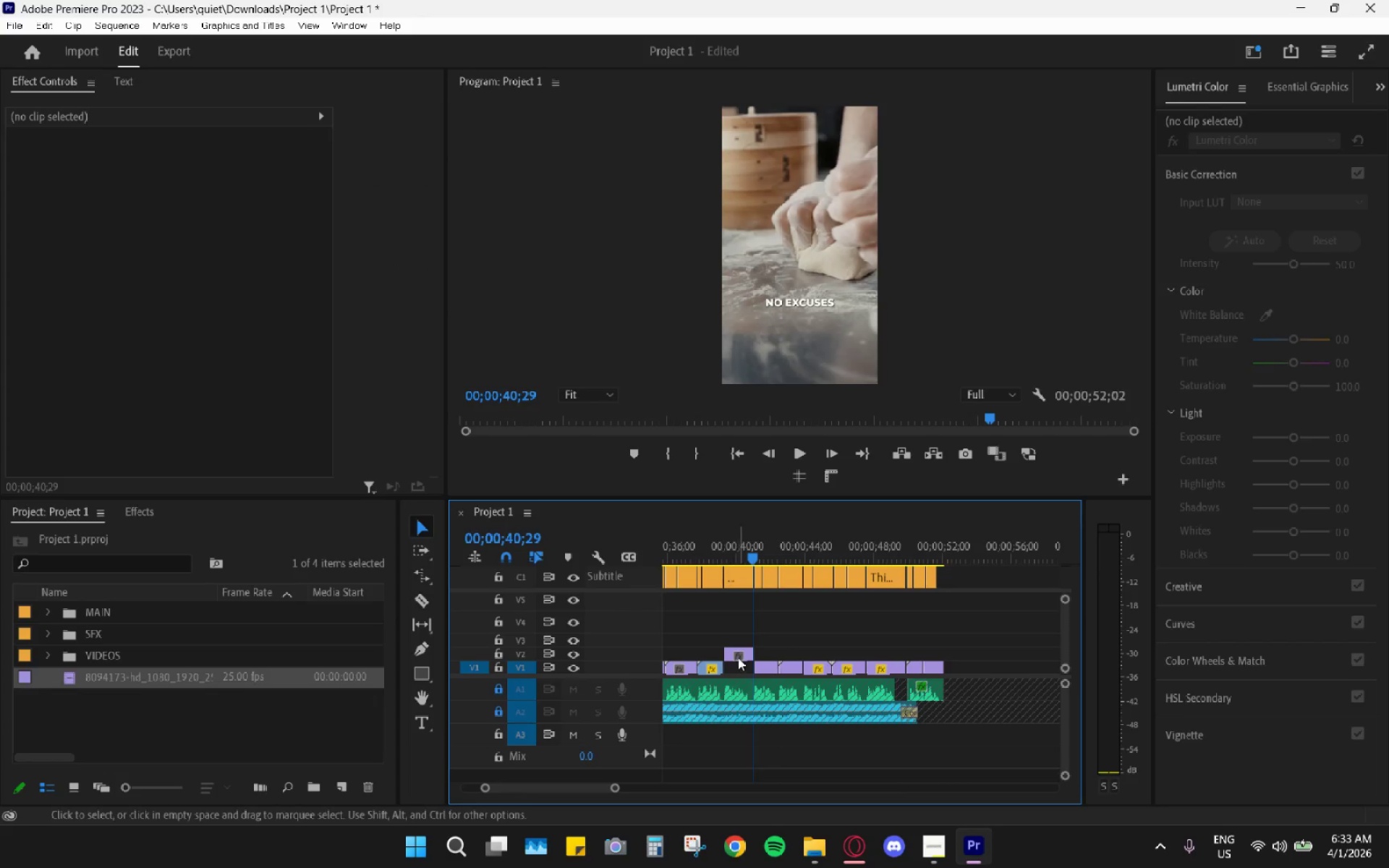 
left_click_drag(start_coordinate=[738, 655], to_coordinate=[741, 667])
 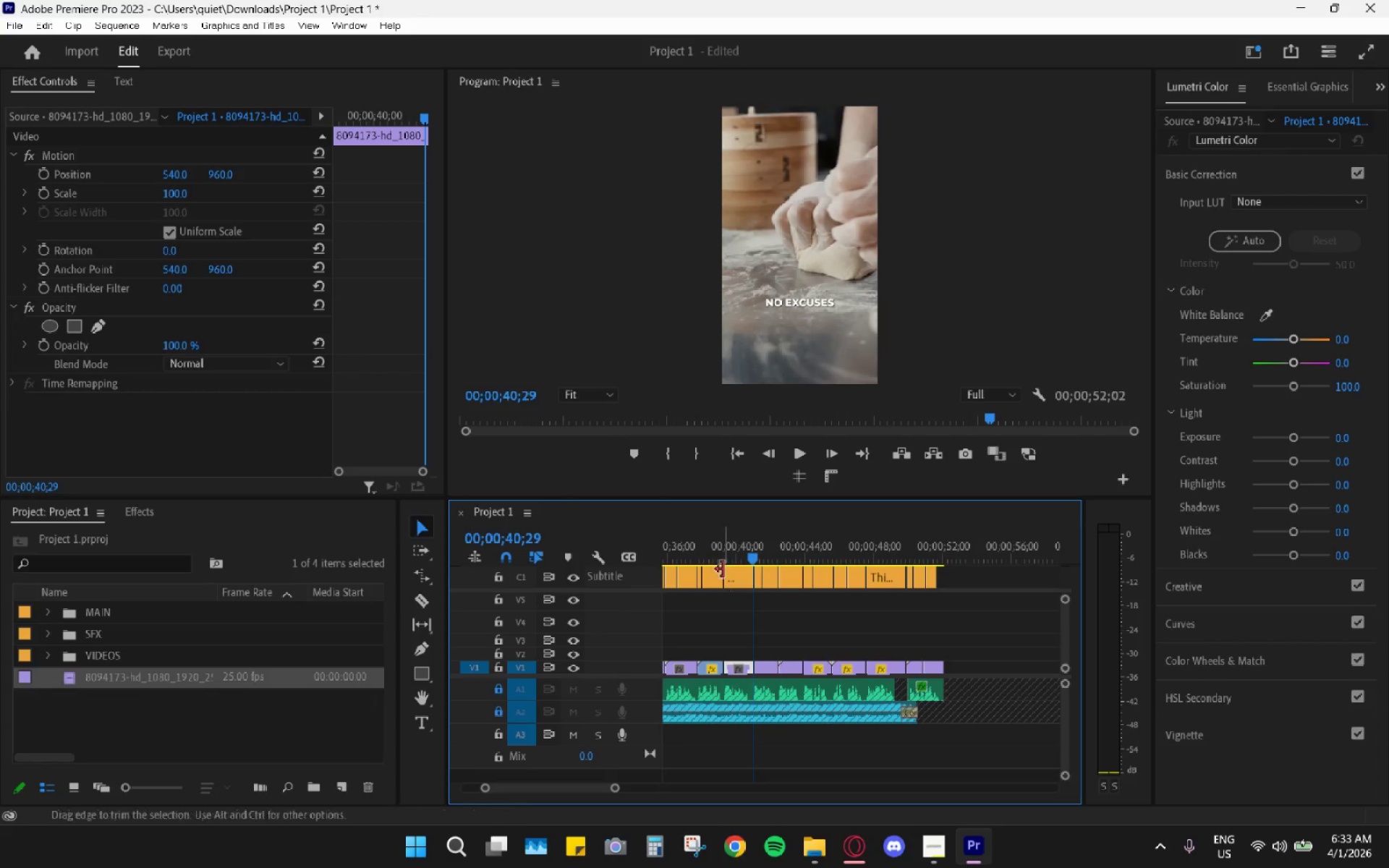 
left_click_drag(start_coordinate=[712, 550], to_coordinate=[703, 549])
 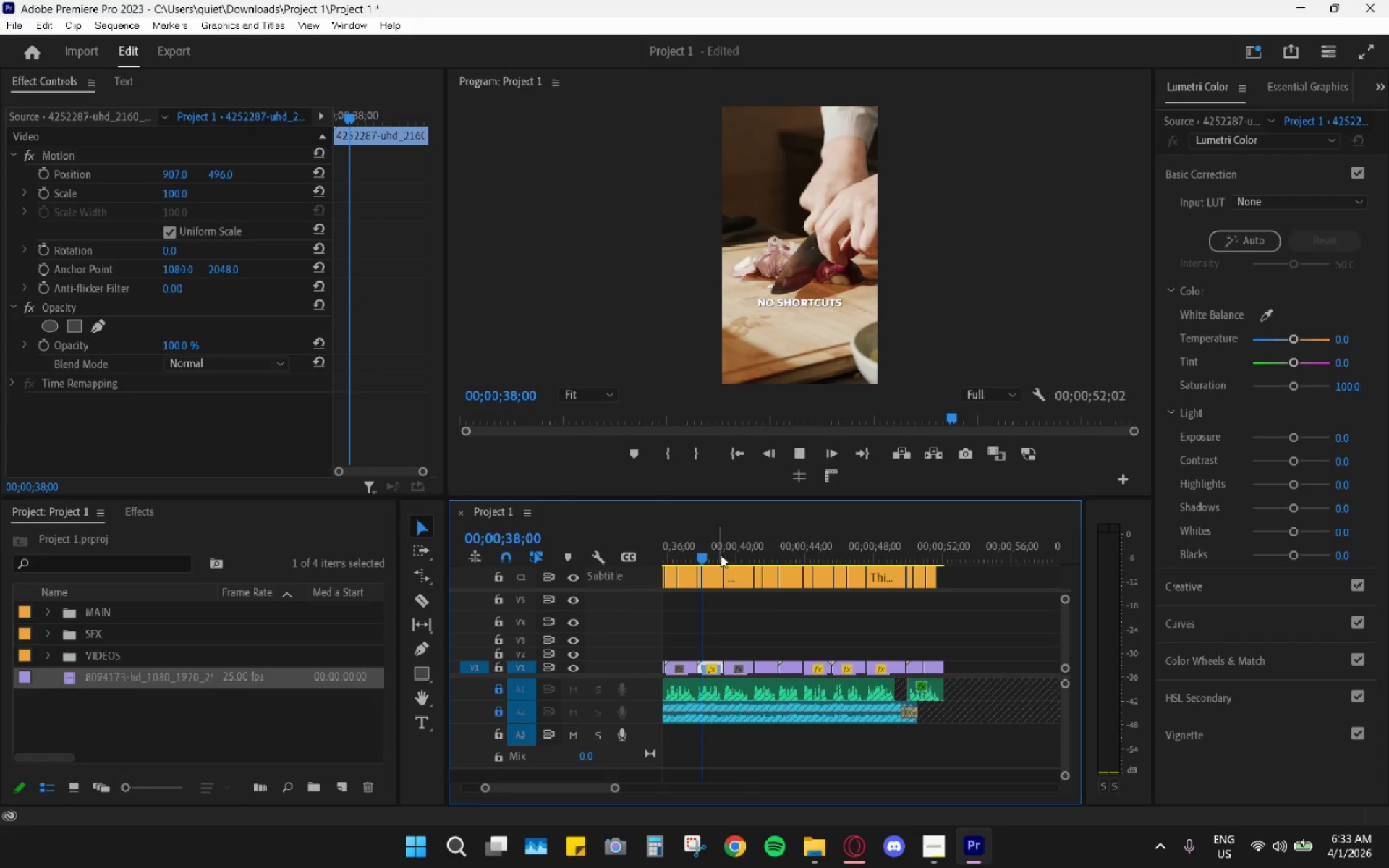 
key(Space)
 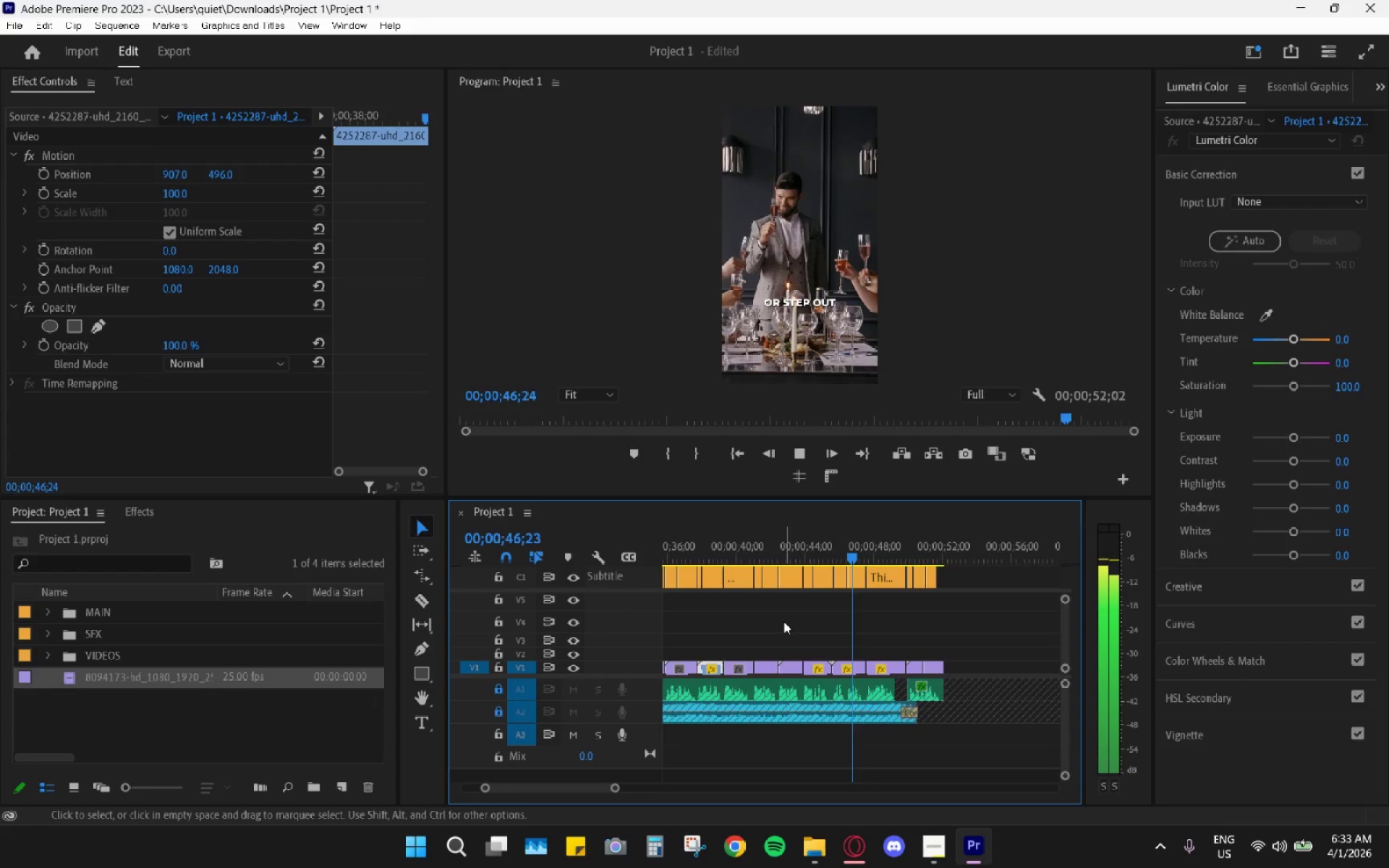 
wait(13.97)
 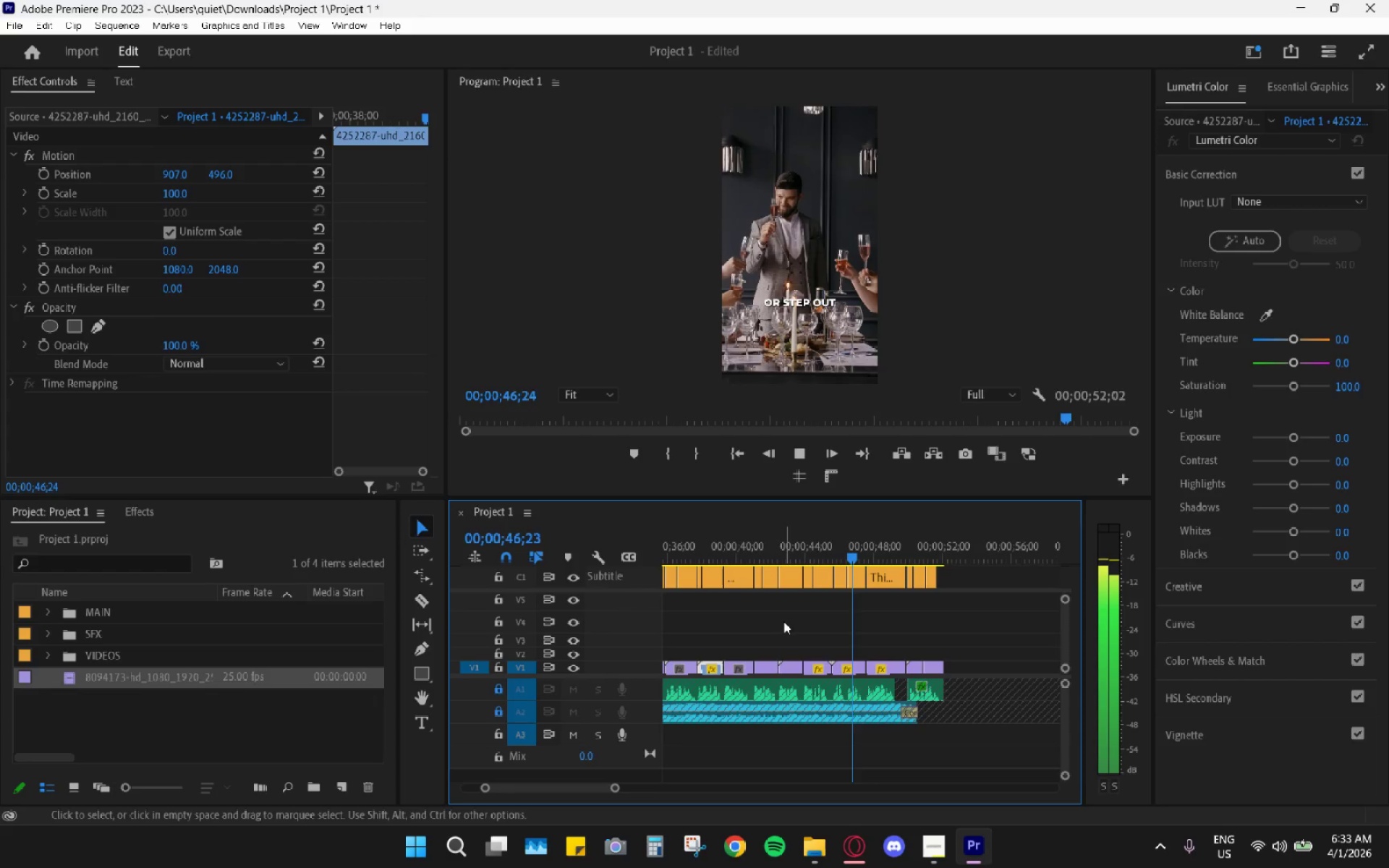 
key(Space)
 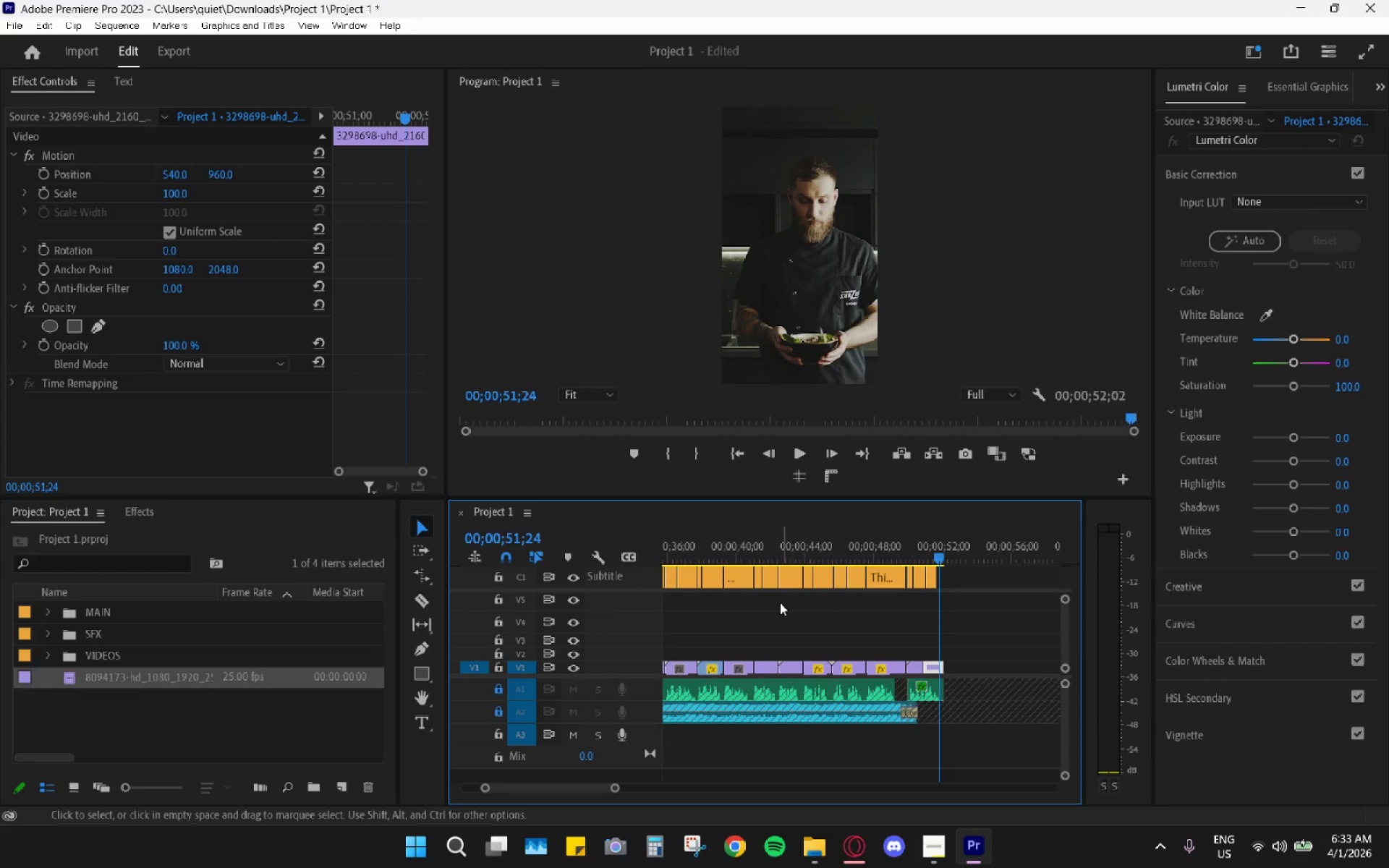 
hold_key(key=AltLeft, duration=0.69)
scroll: coordinate [696, 631], scroll_direction: down, amount: 9.0
 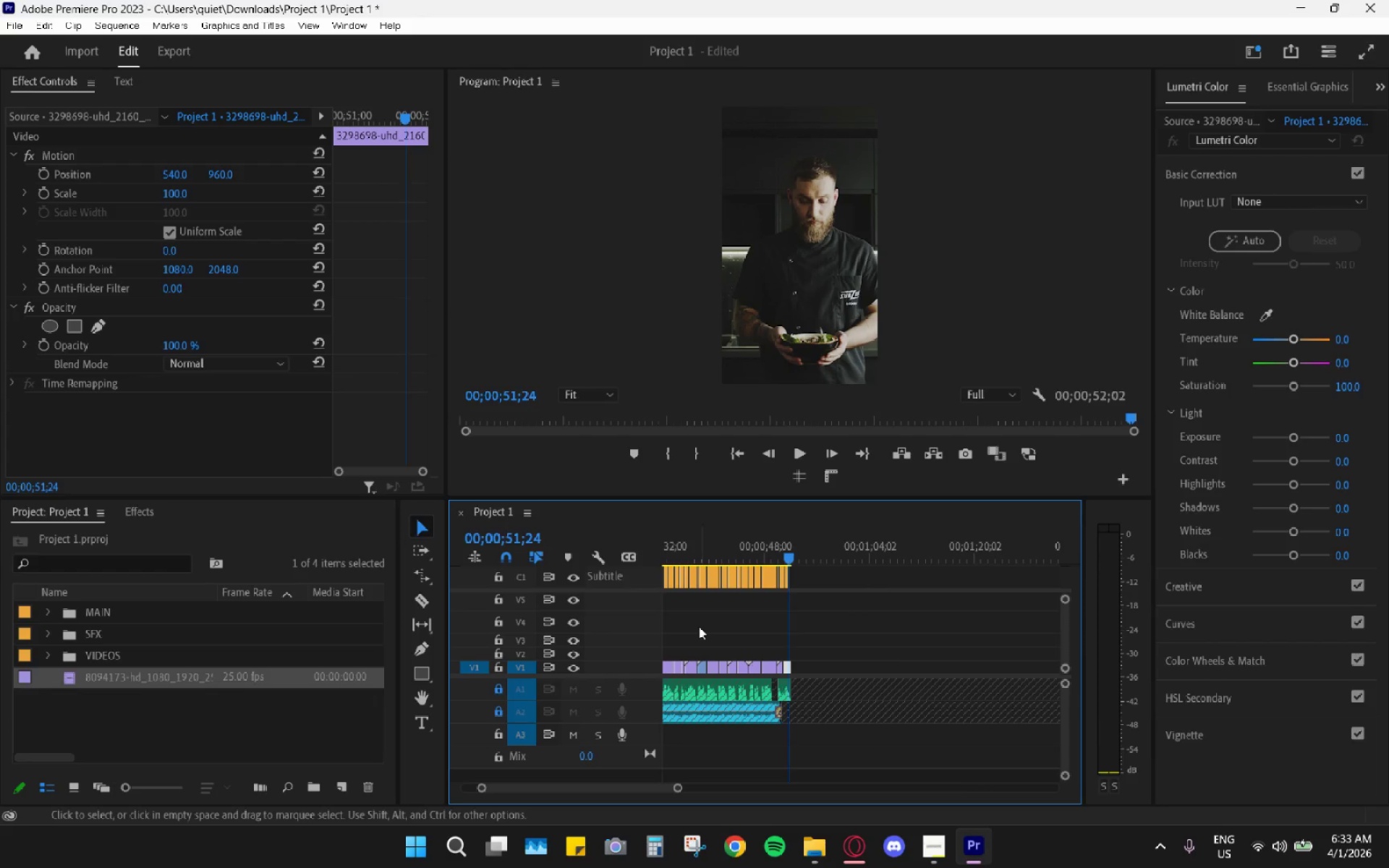 
hold_key(key=AltLeft, duration=0.41)
scroll: coordinate [706, 621], scroll_direction: down, amount: 3.0
 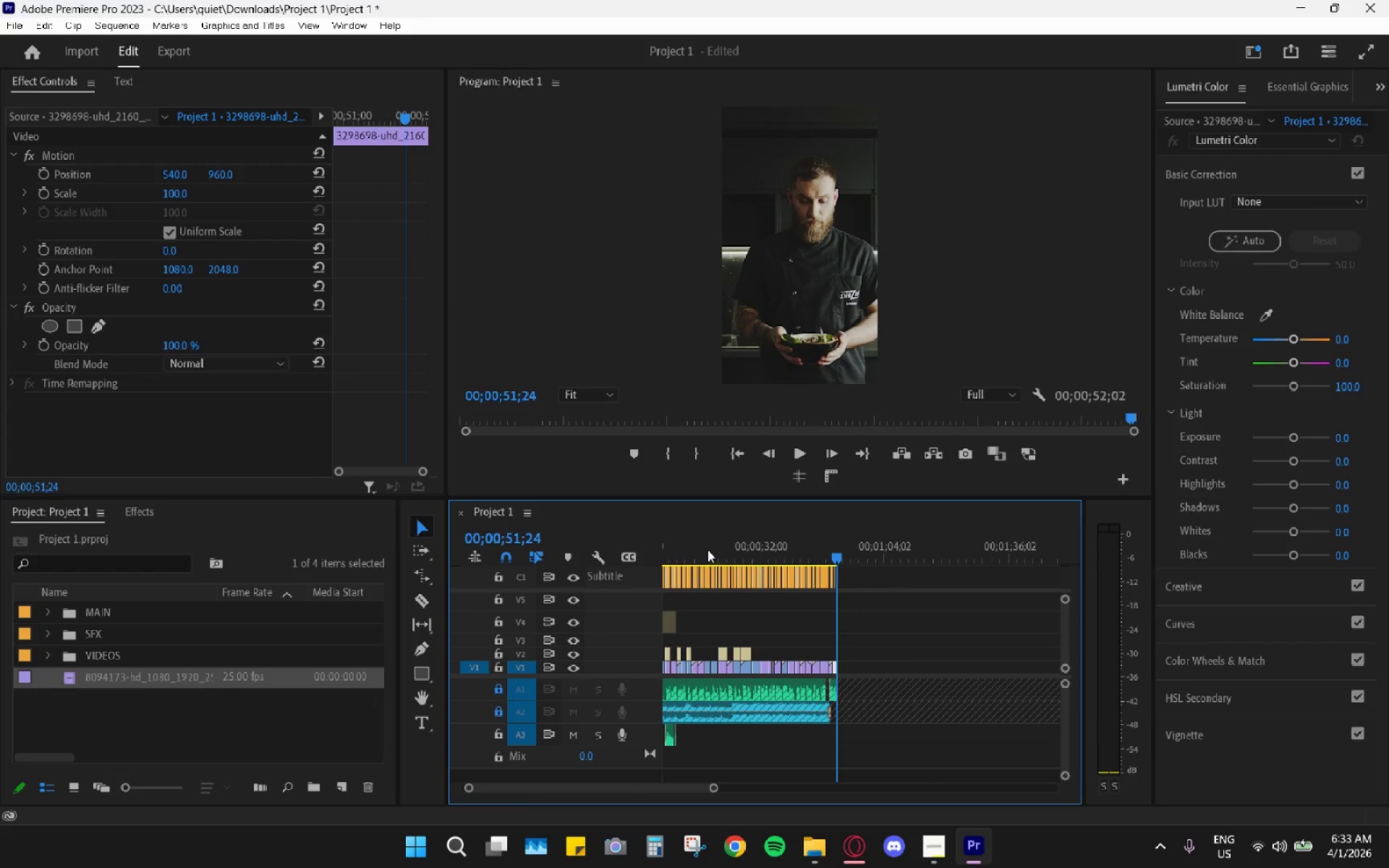 
left_click_drag(start_coordinate=[708, 545], to_coordinate=[587, 540])
 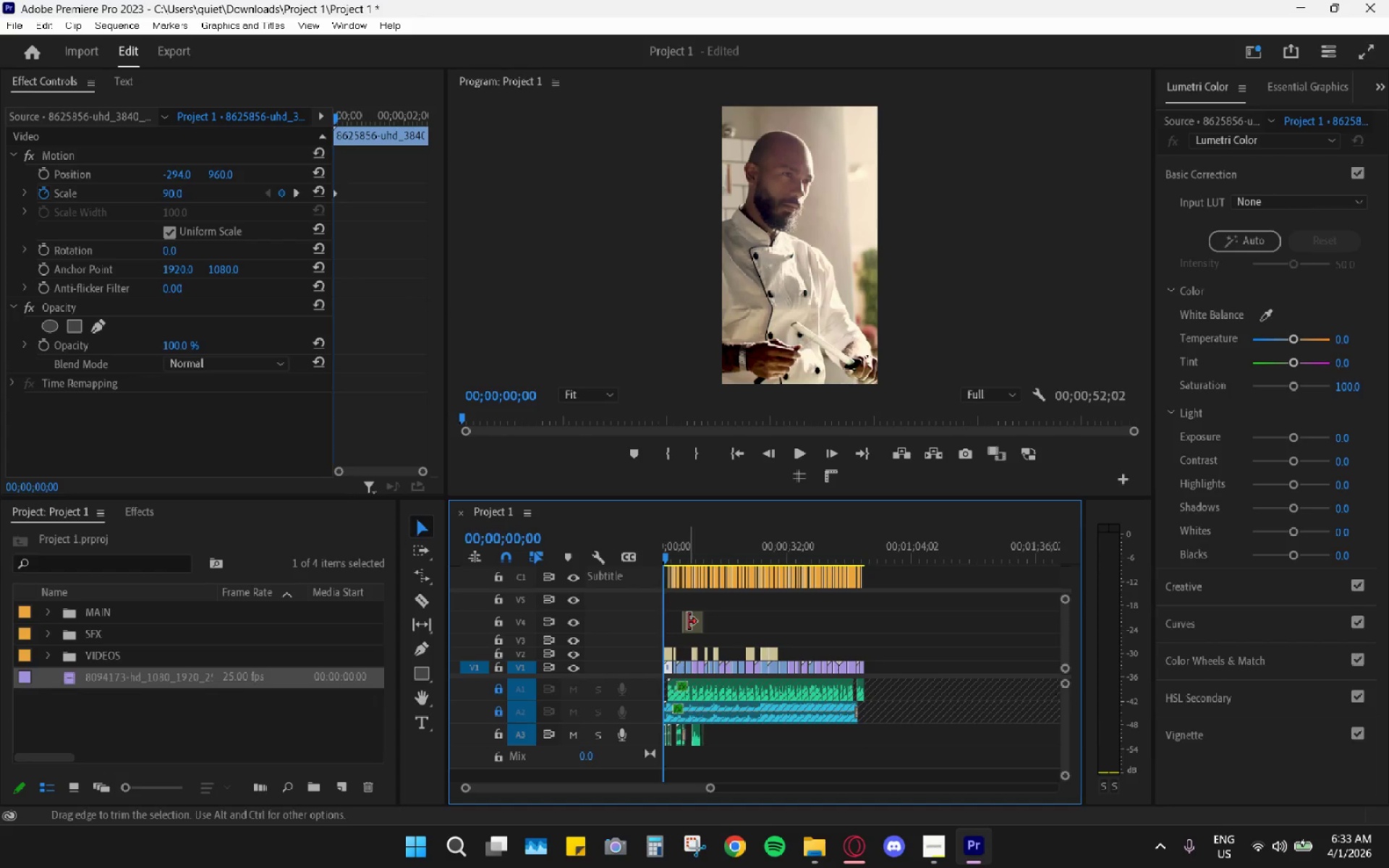 
left_click_drag(start_coordinate=[689, 624], to_coordinate=[807, 654])
 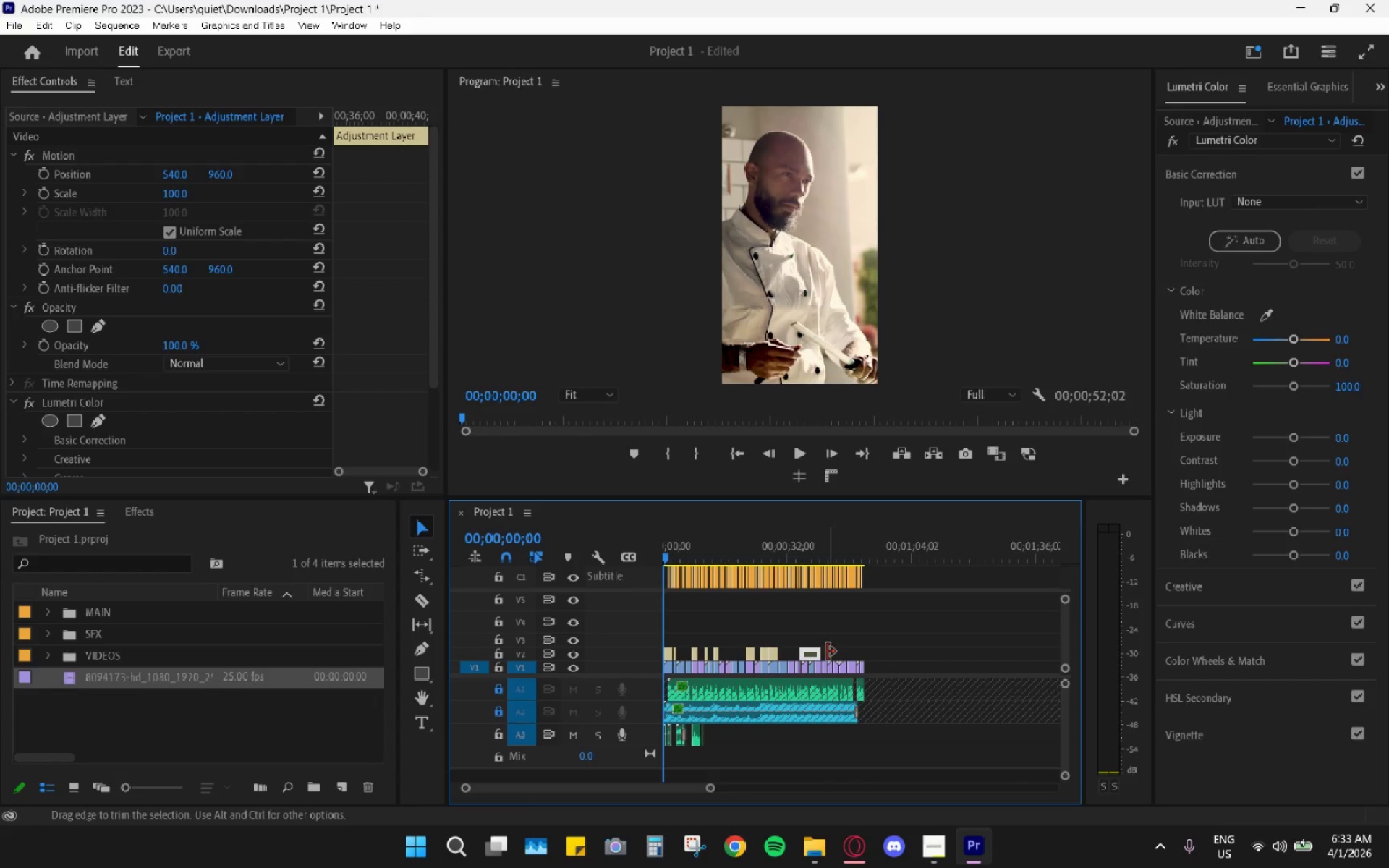 
hold_key(key=AltLeft, duration=1.51)
left_click_drag(start_coordinate=[817, 656], to_coordinate=[860, 652])
 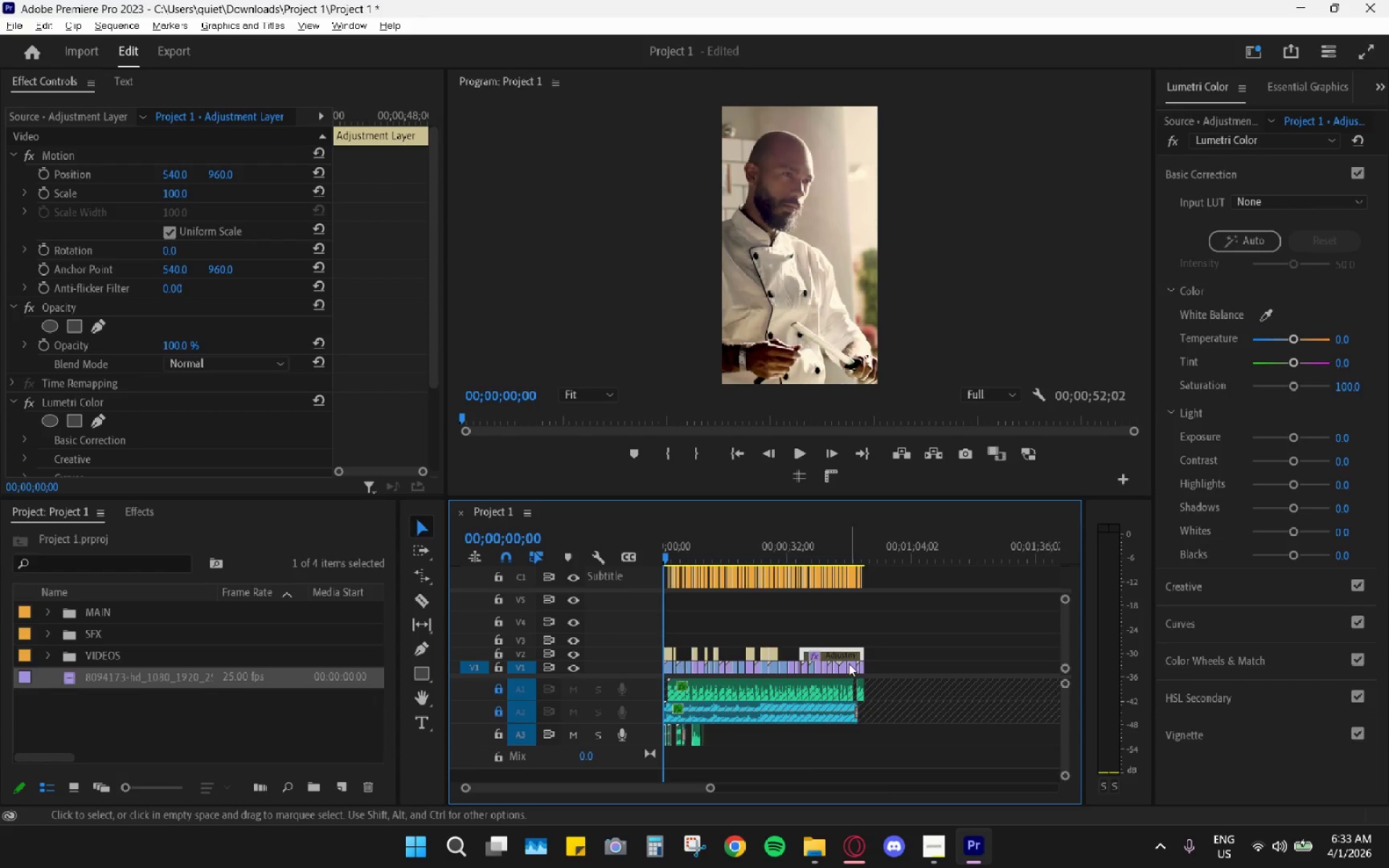 
hold_key(key=AltLeft, duration=0.86)
scroll: coordinate [799, 663], scroll_direction: up, amount: 21.0
 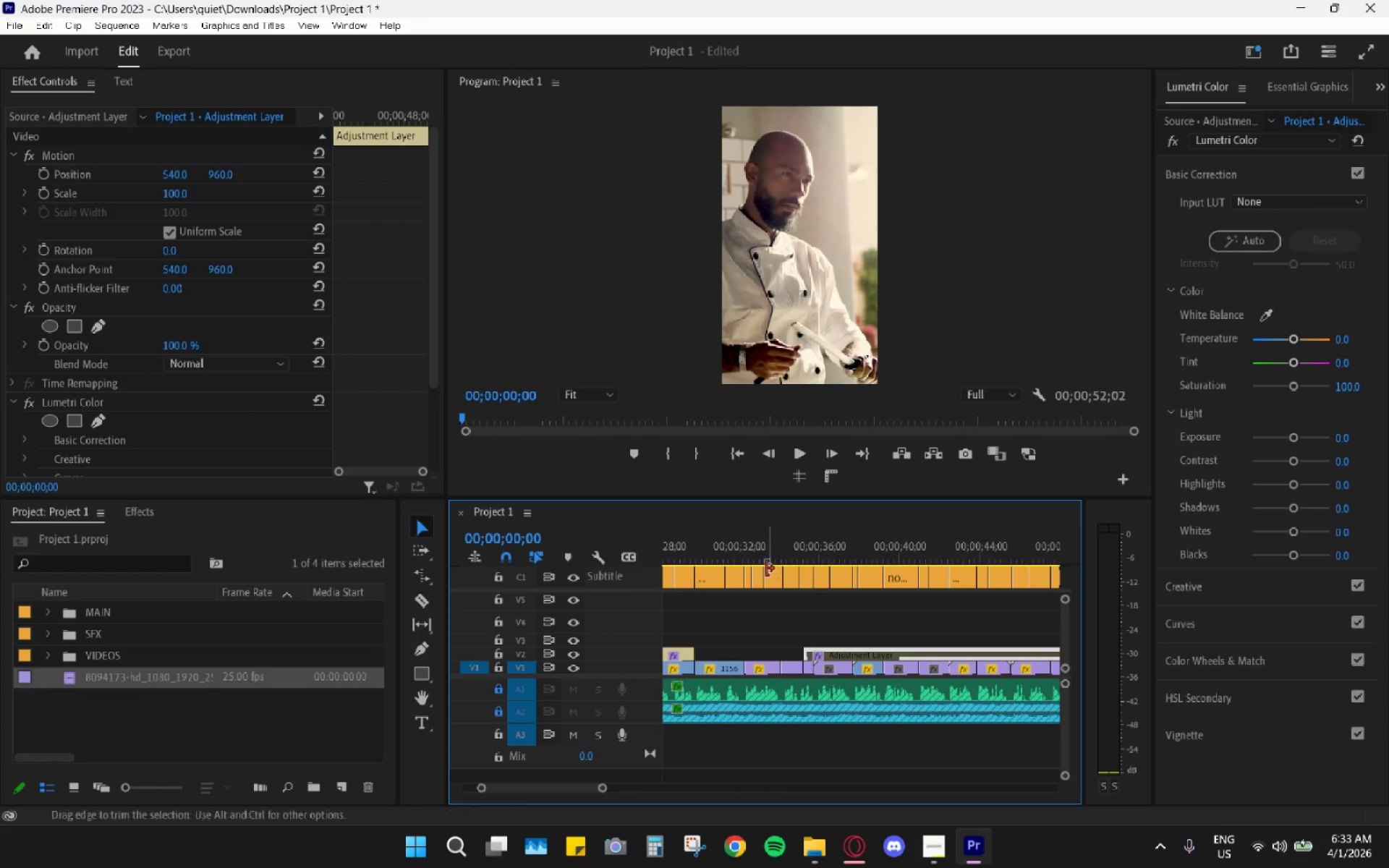 
left_click_drag(start_coordinate=[740, 551], to_coordinate=[827, 571])
 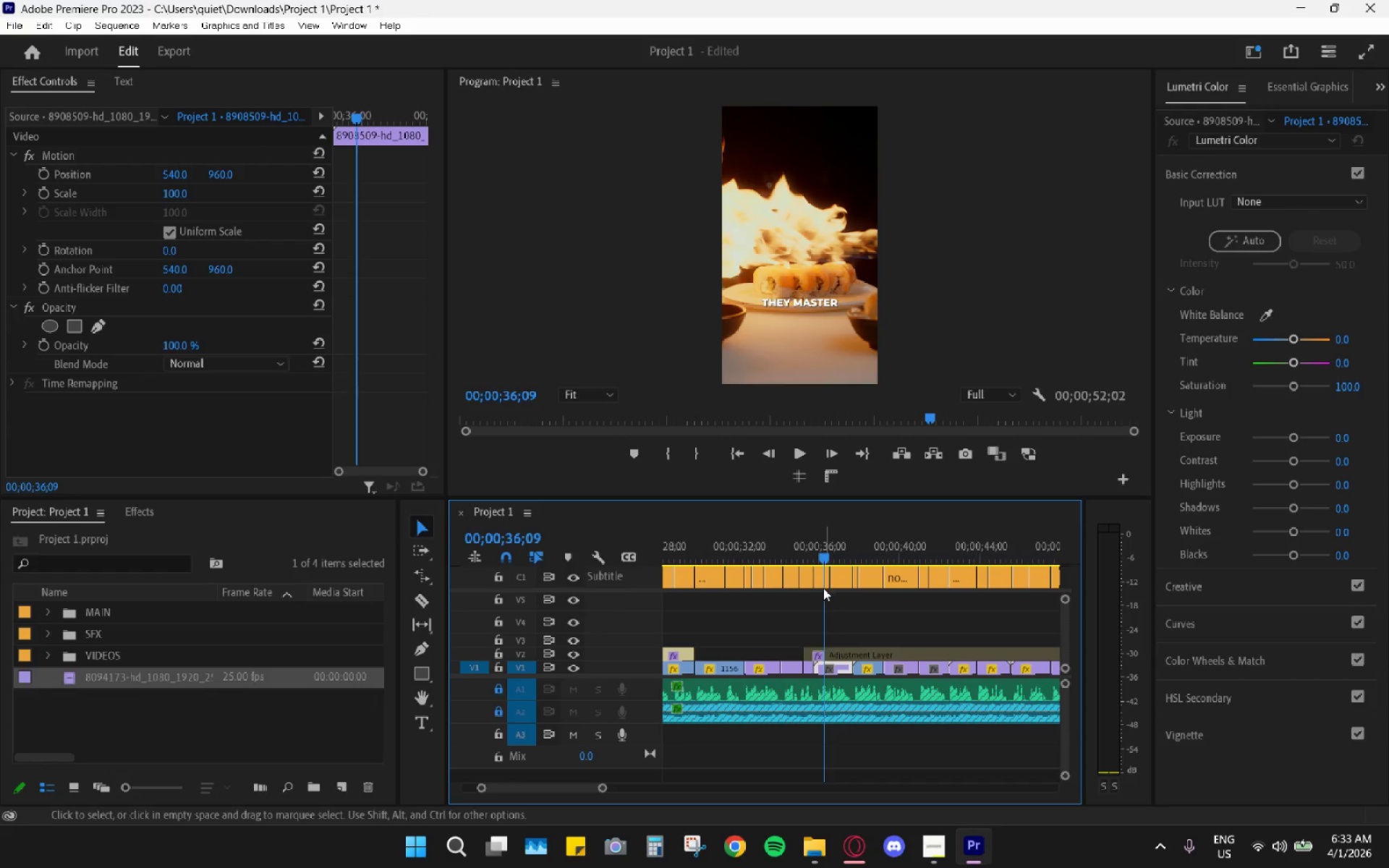 
key(Space)
 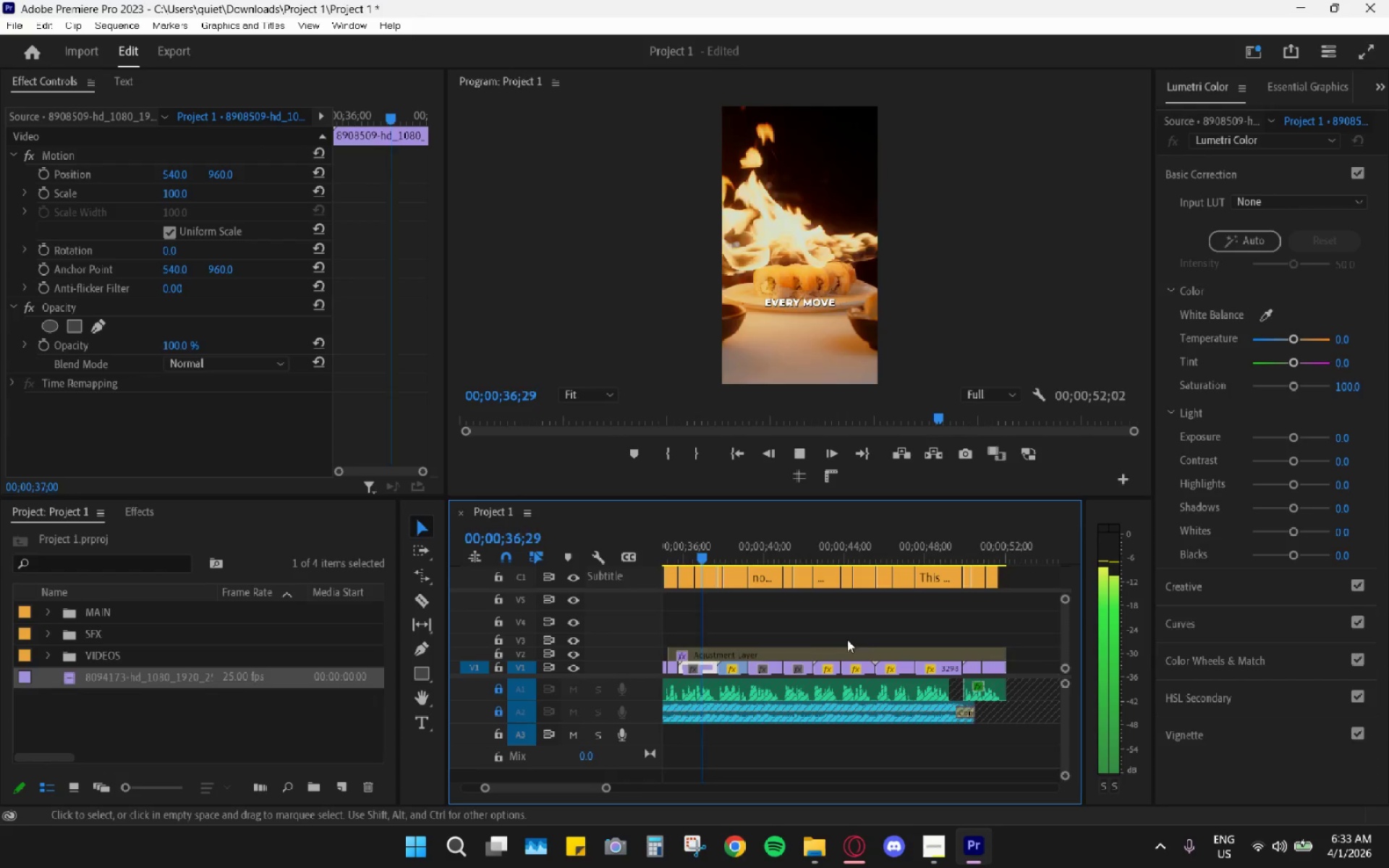 
key(Space)
 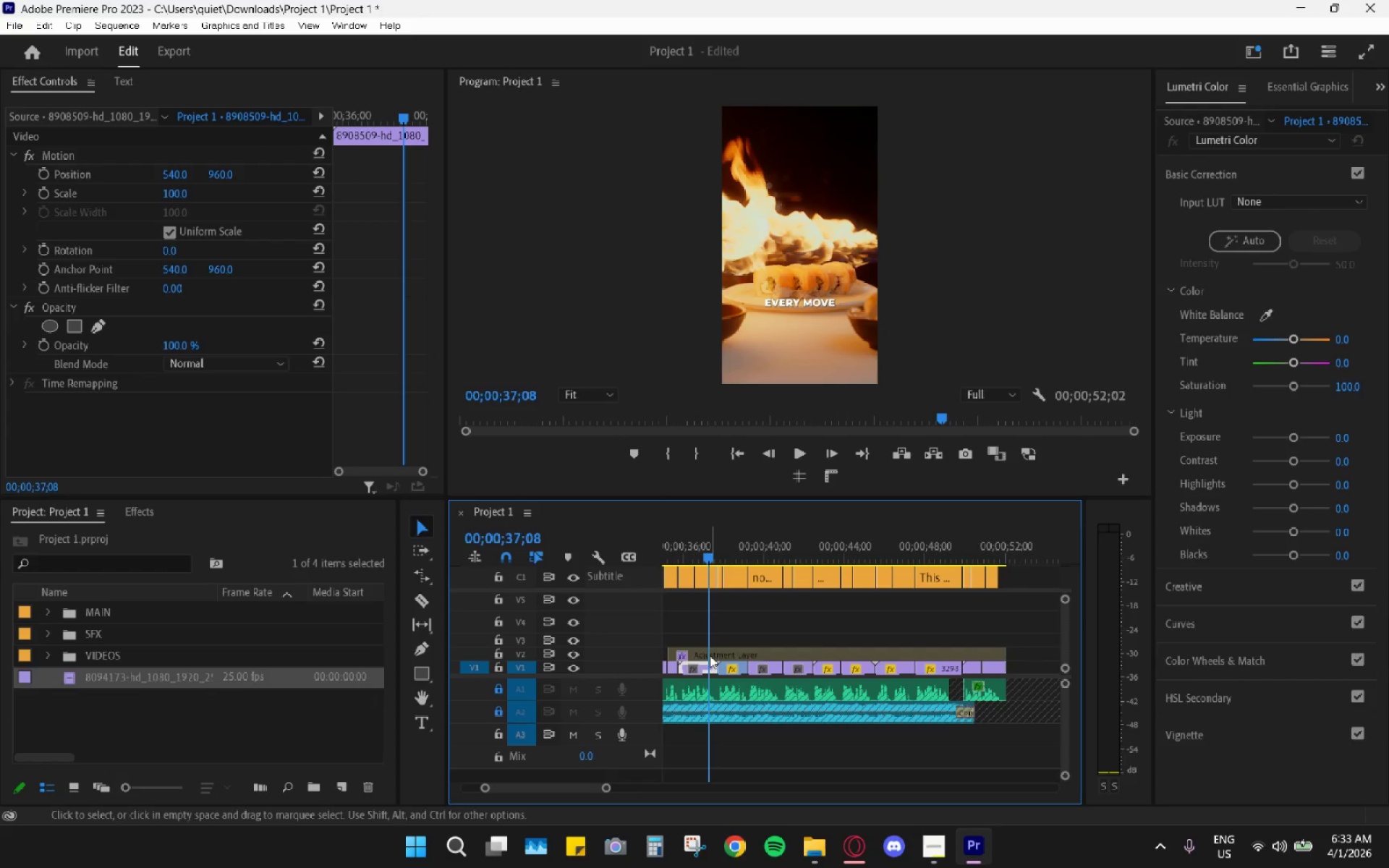 
scroll: coordinate [878, 628], scroll_direction: down, amount: 4.0
 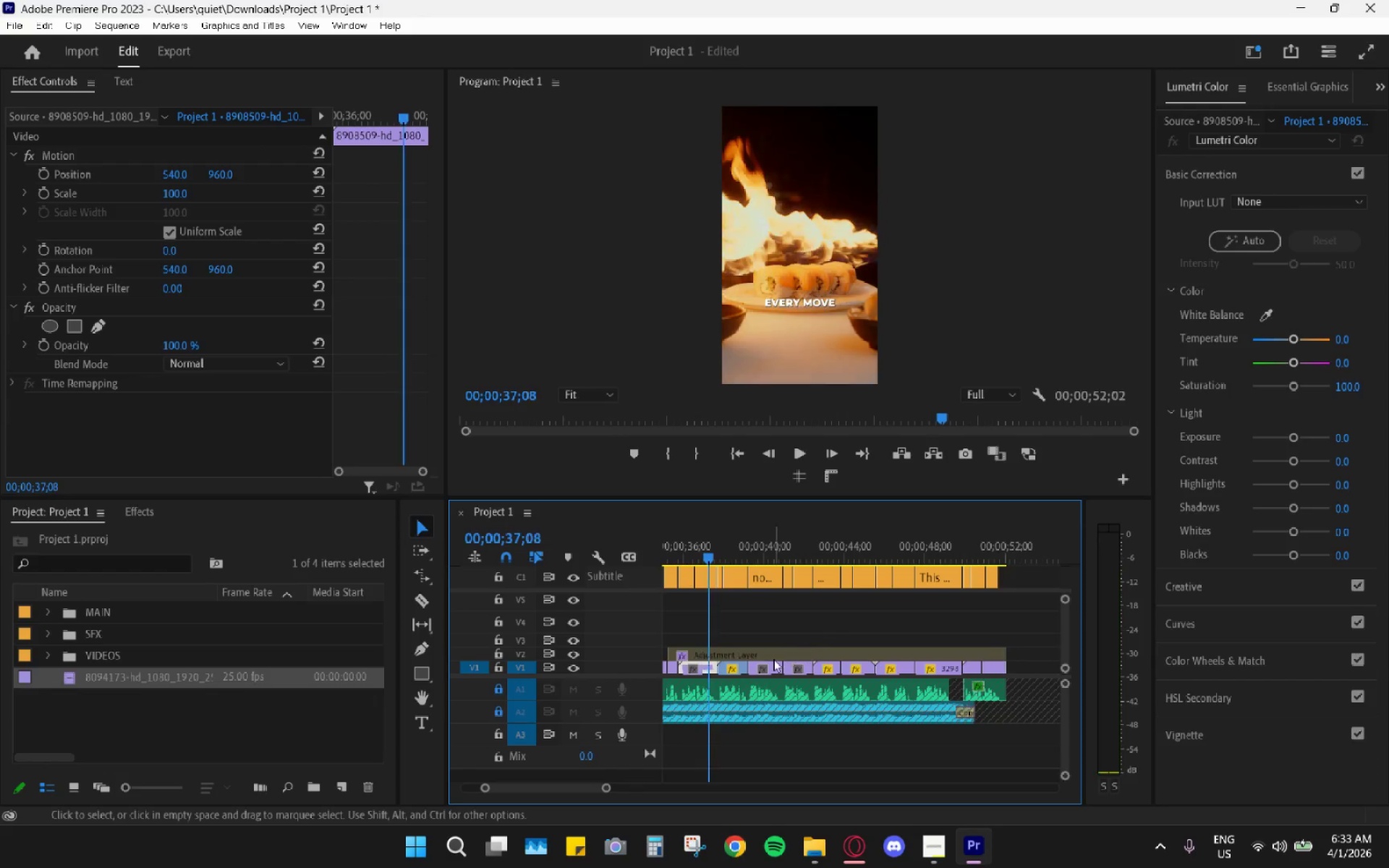 
key(Space)
 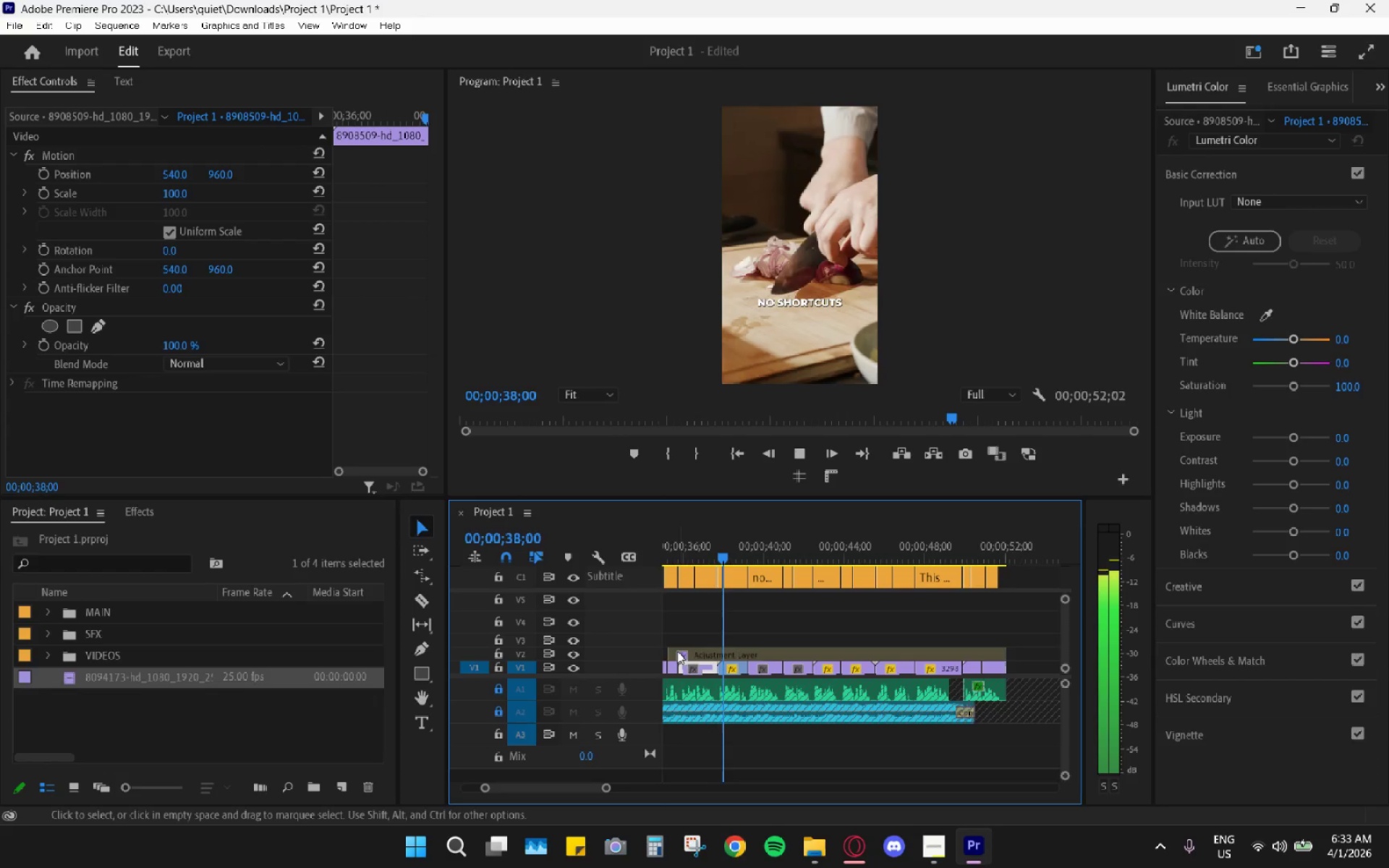 
key(Space)
 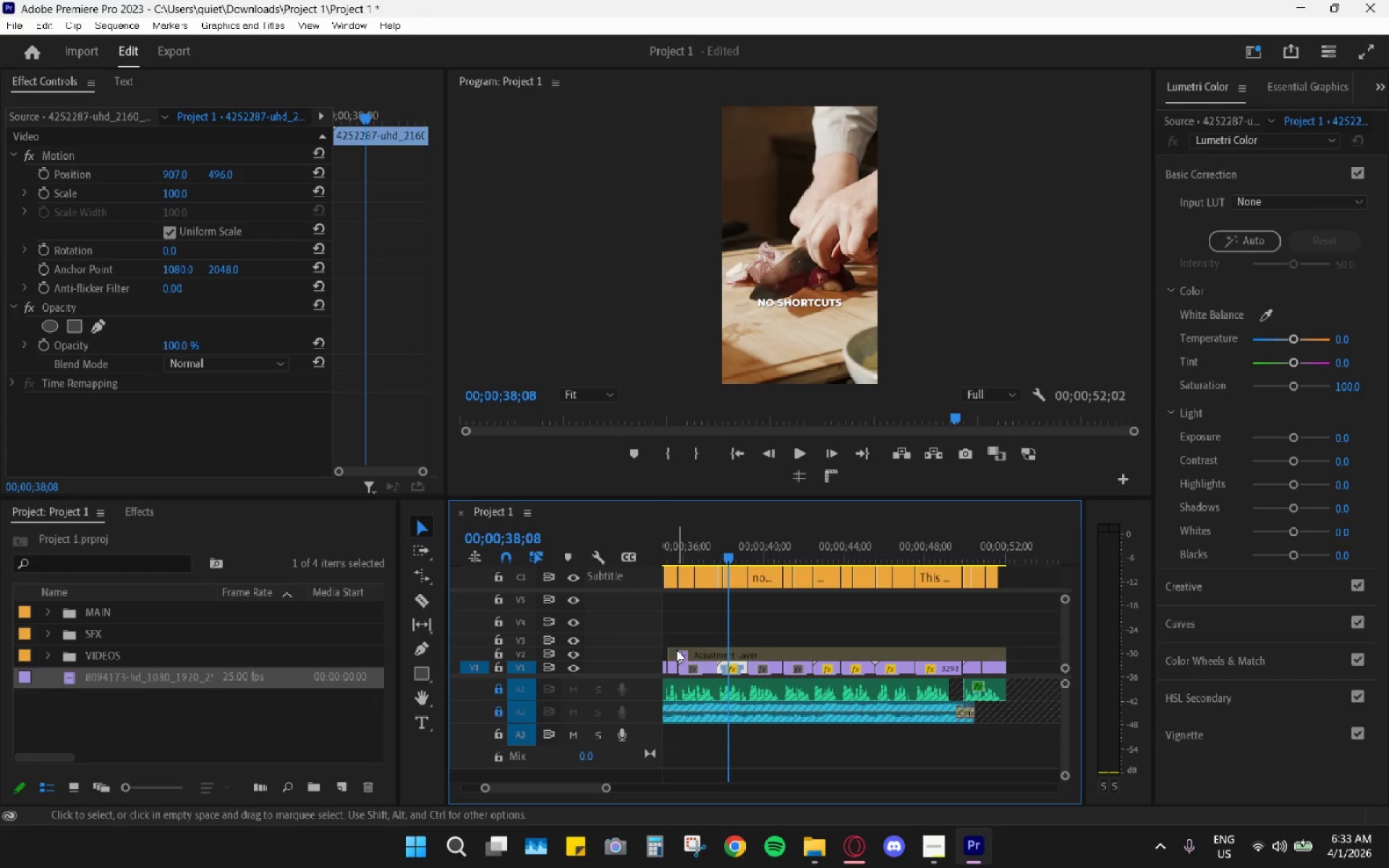 
key(Space)
 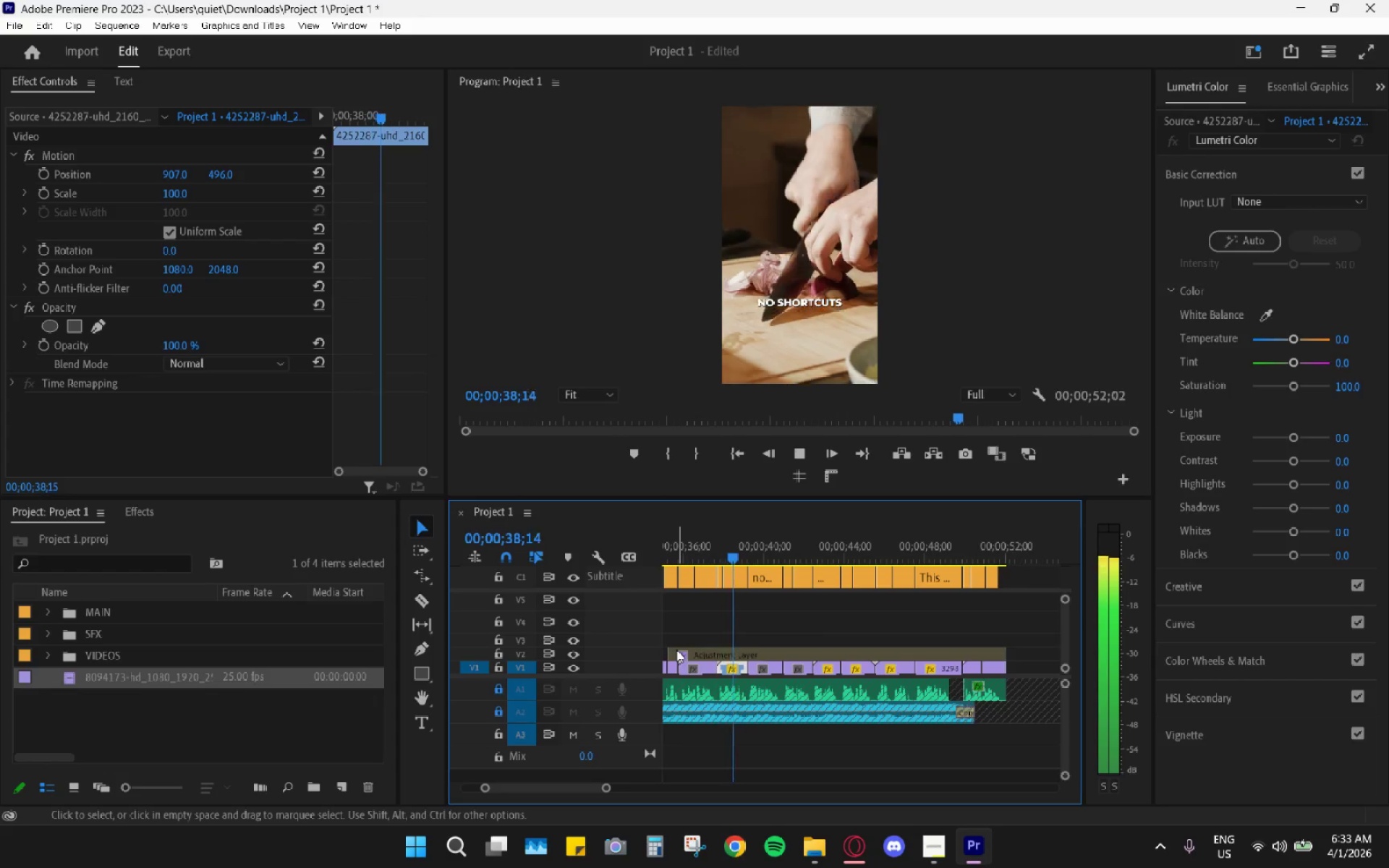 
key(Space)
 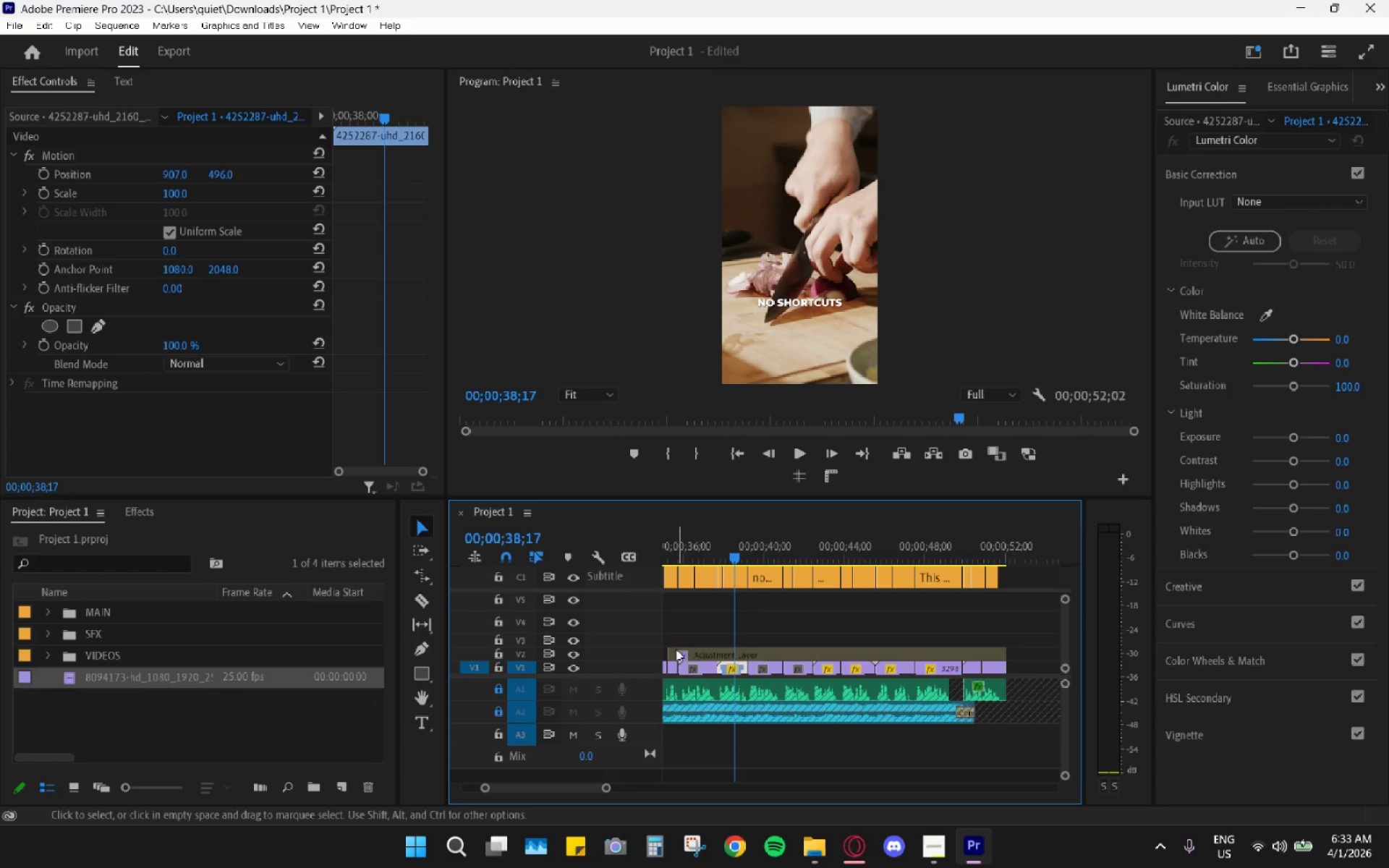 
left_click([676, 649])
 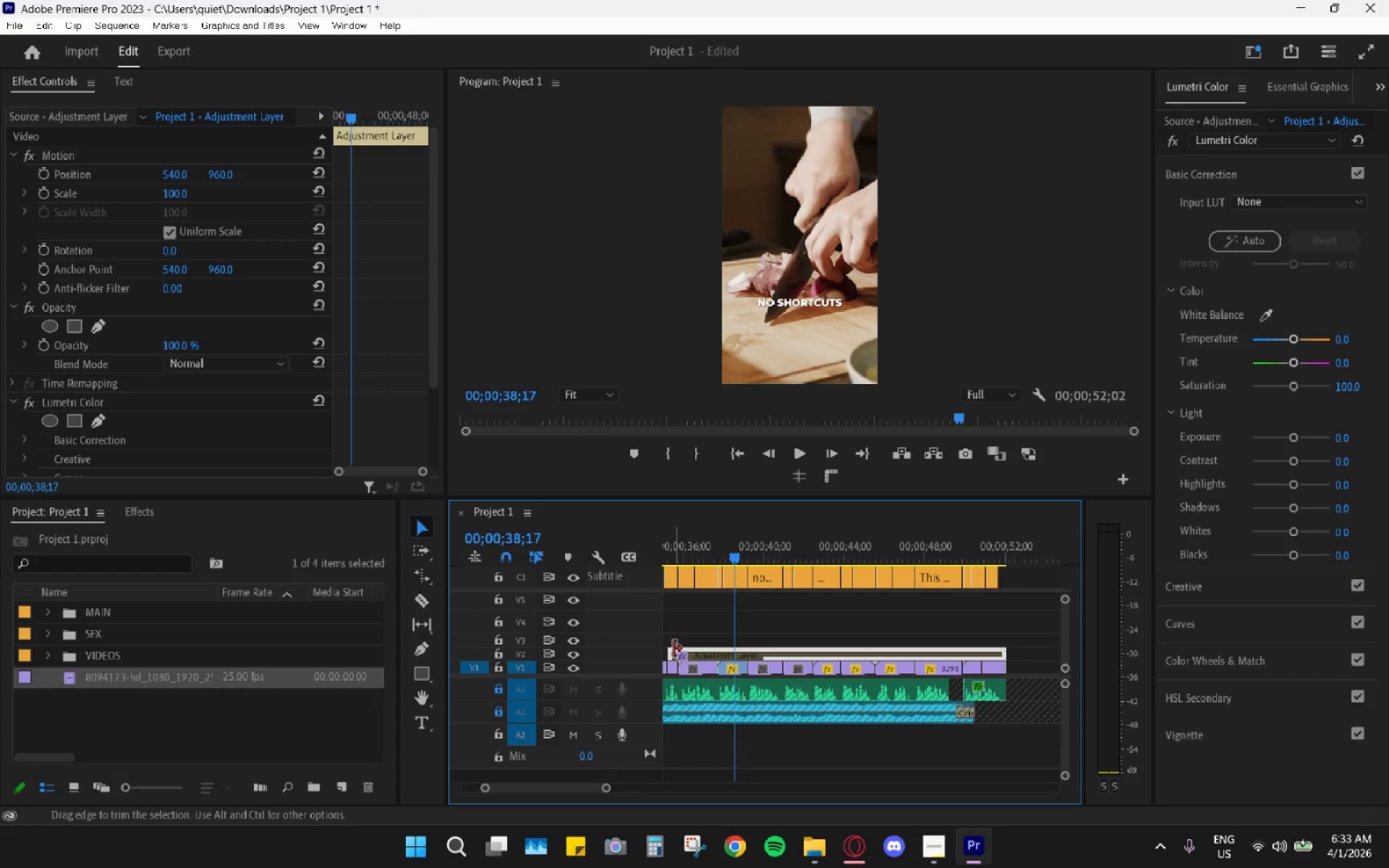 
left_click_drag(start_coordinate=[674, 649], to_coordinate=[783, 649])
 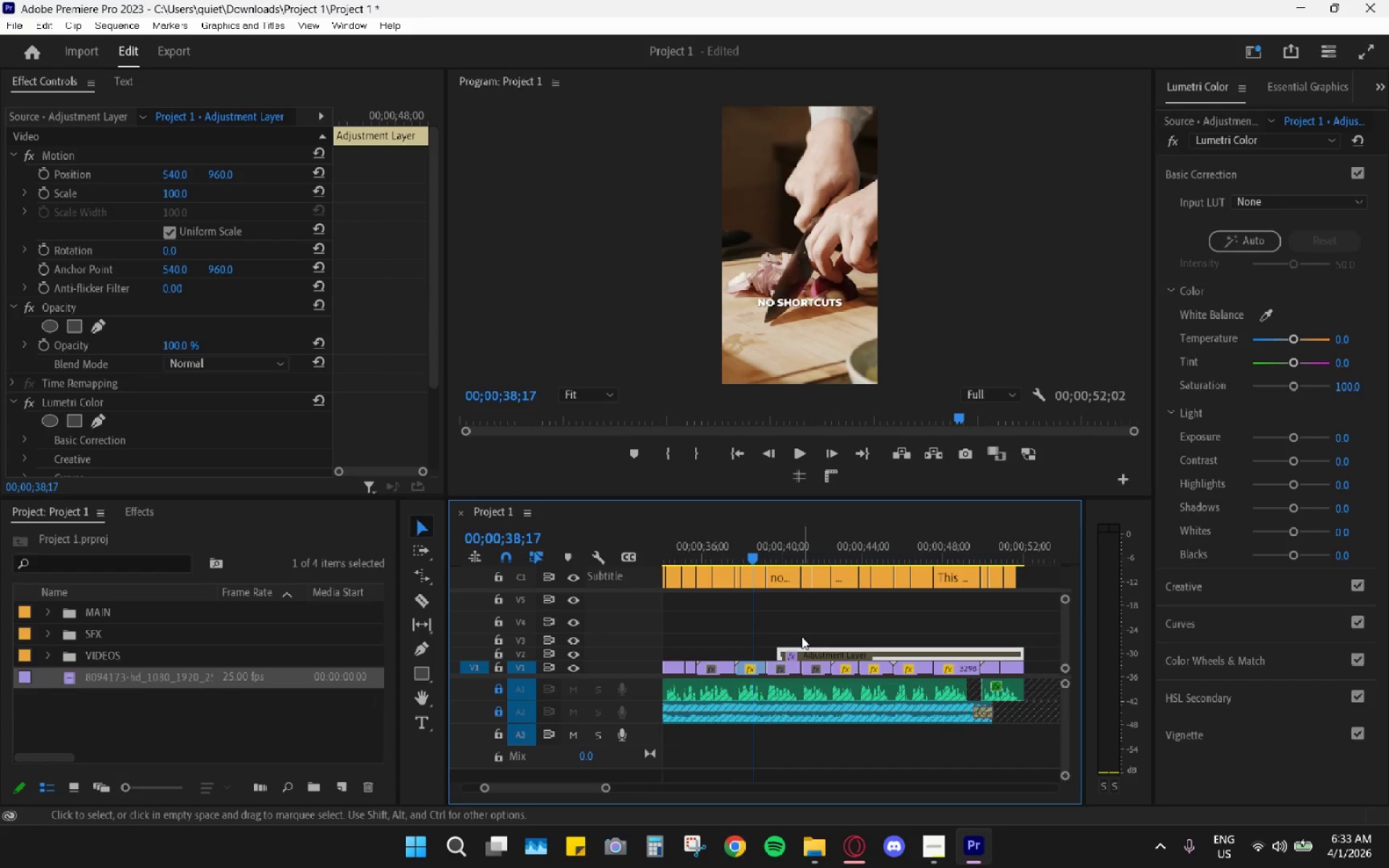 
key(Space)
 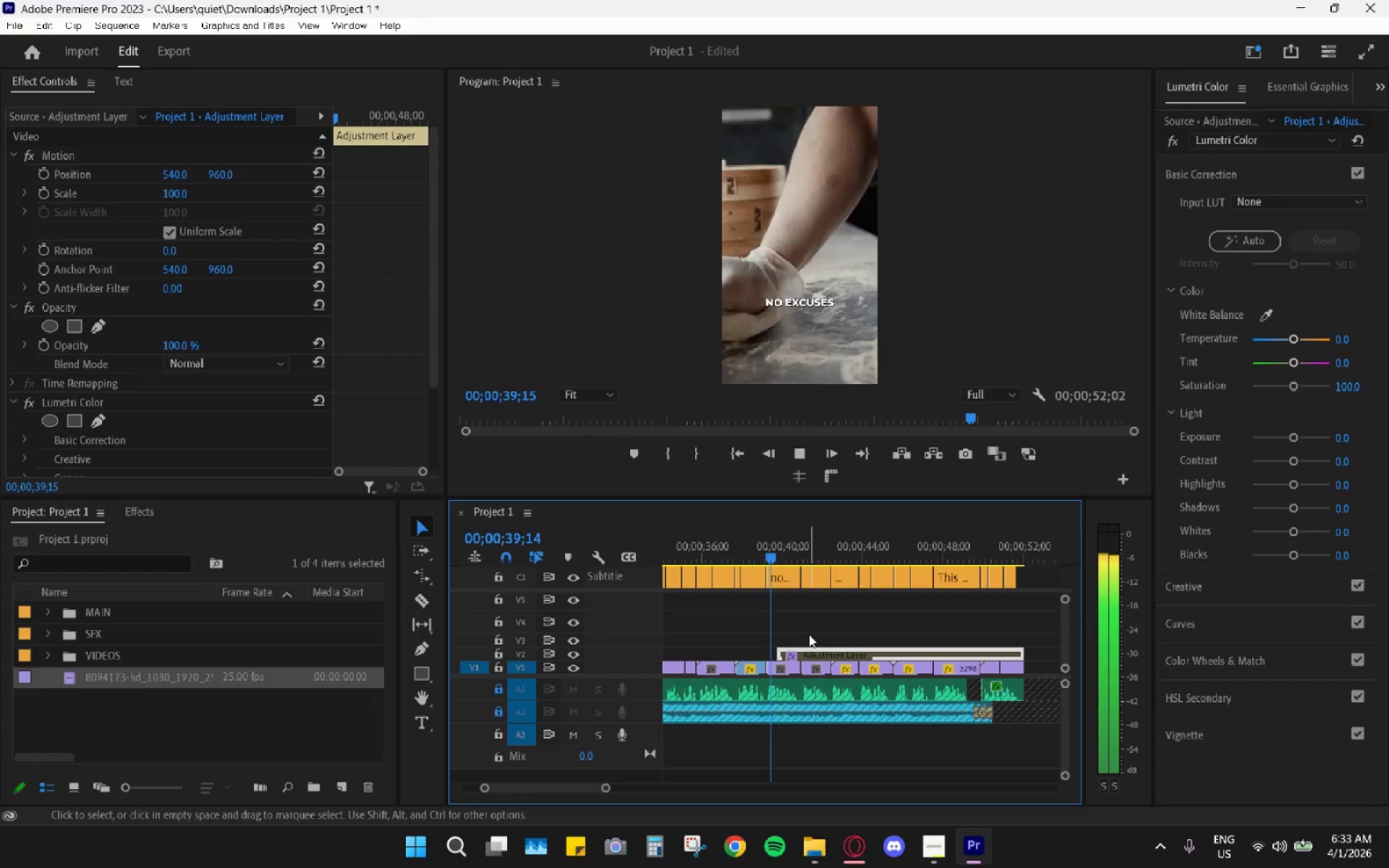 
key(Space)
 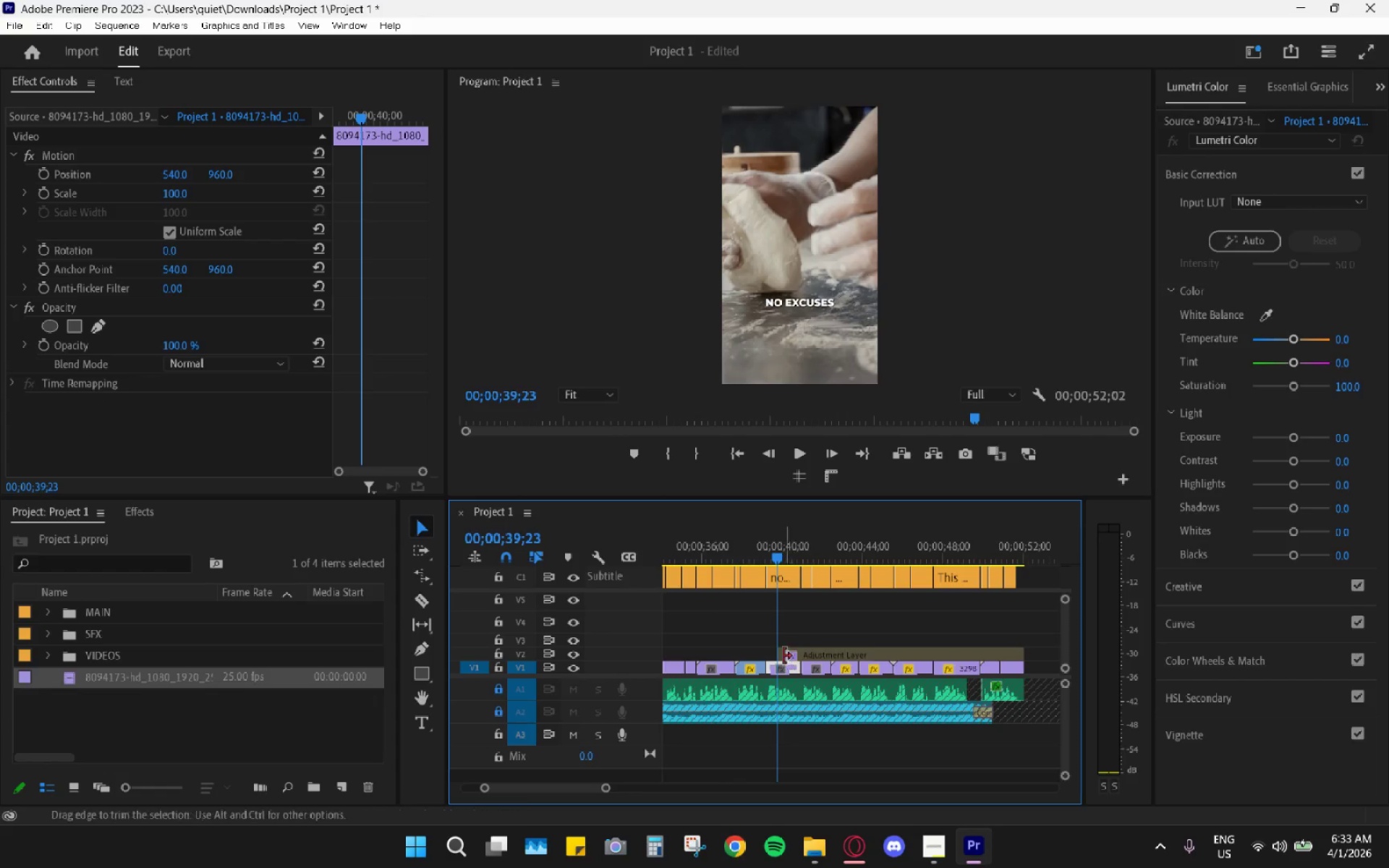 
left_click_drag(start_coordinate=[781, 655], to_coordinate=[771, 655])
 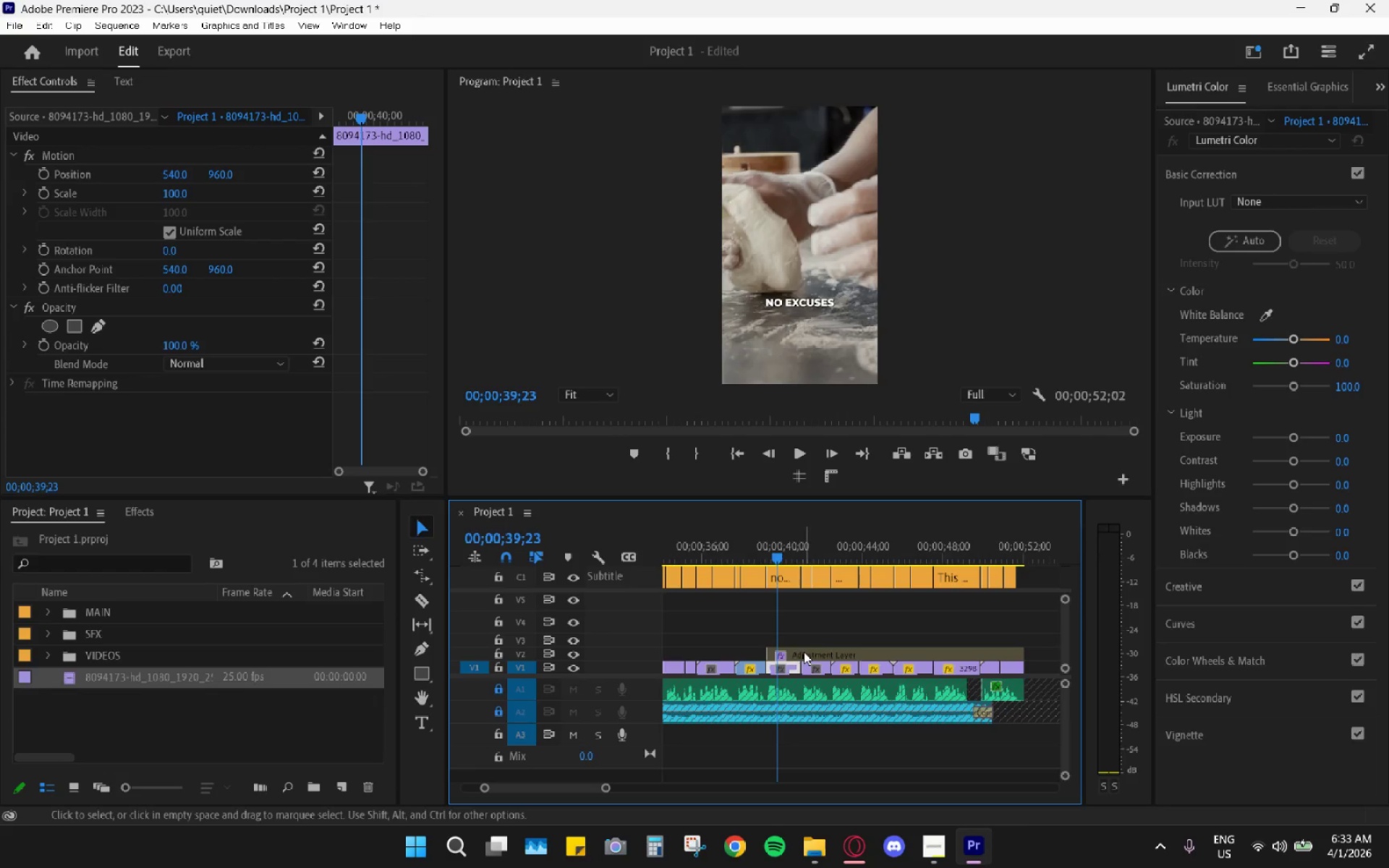 
key(C)
 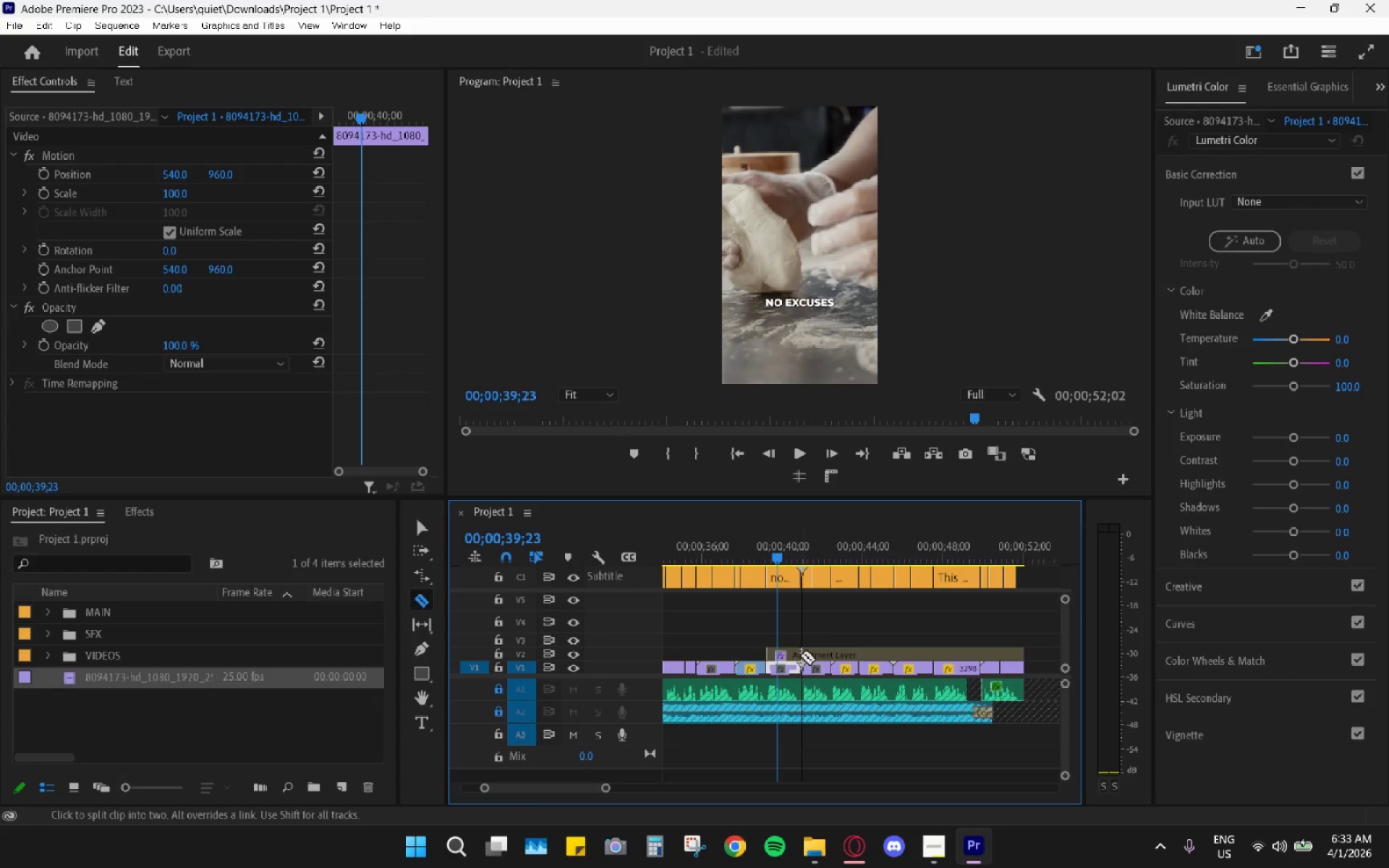 
left_click([798, 655])
 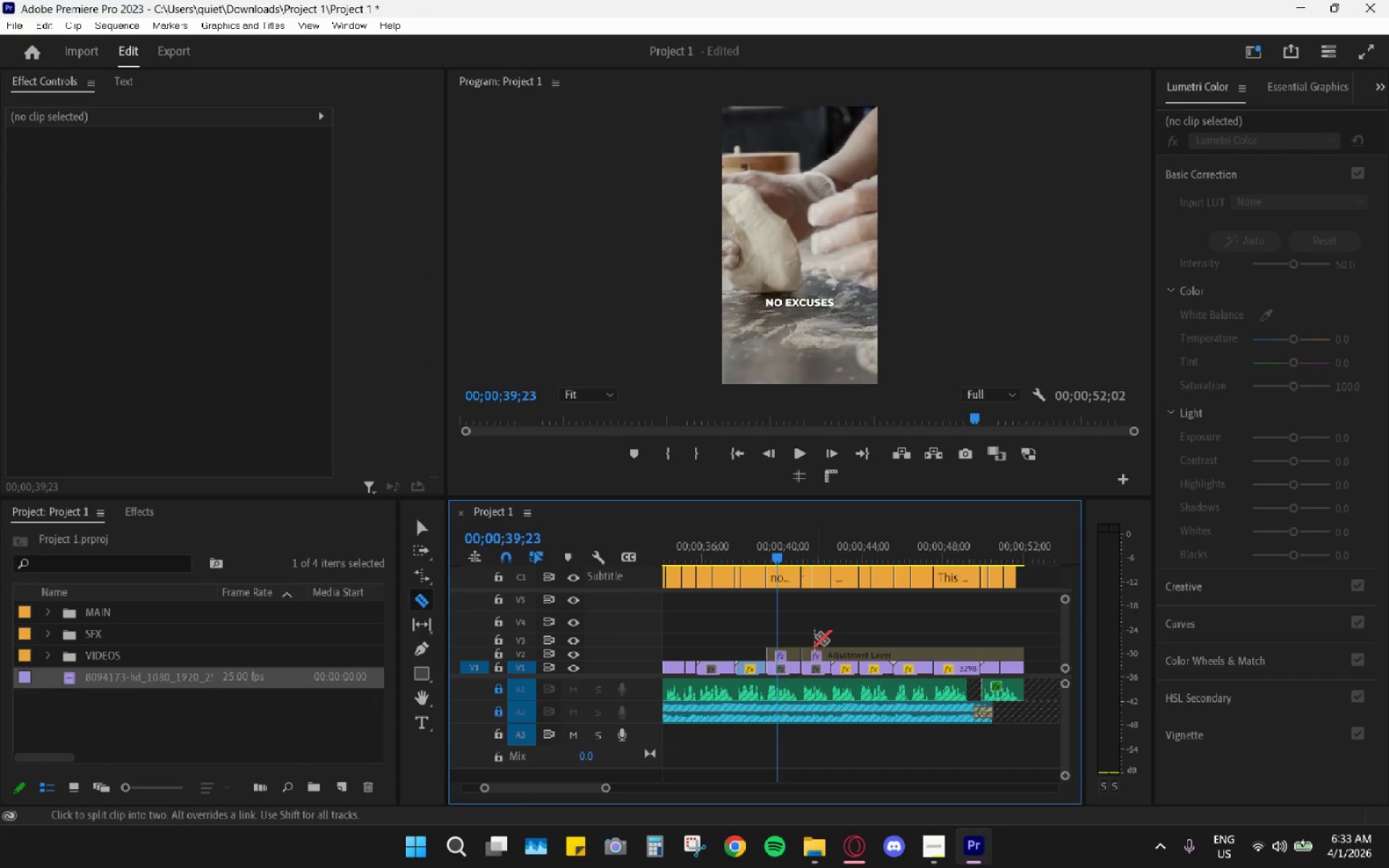 
key(Space)
 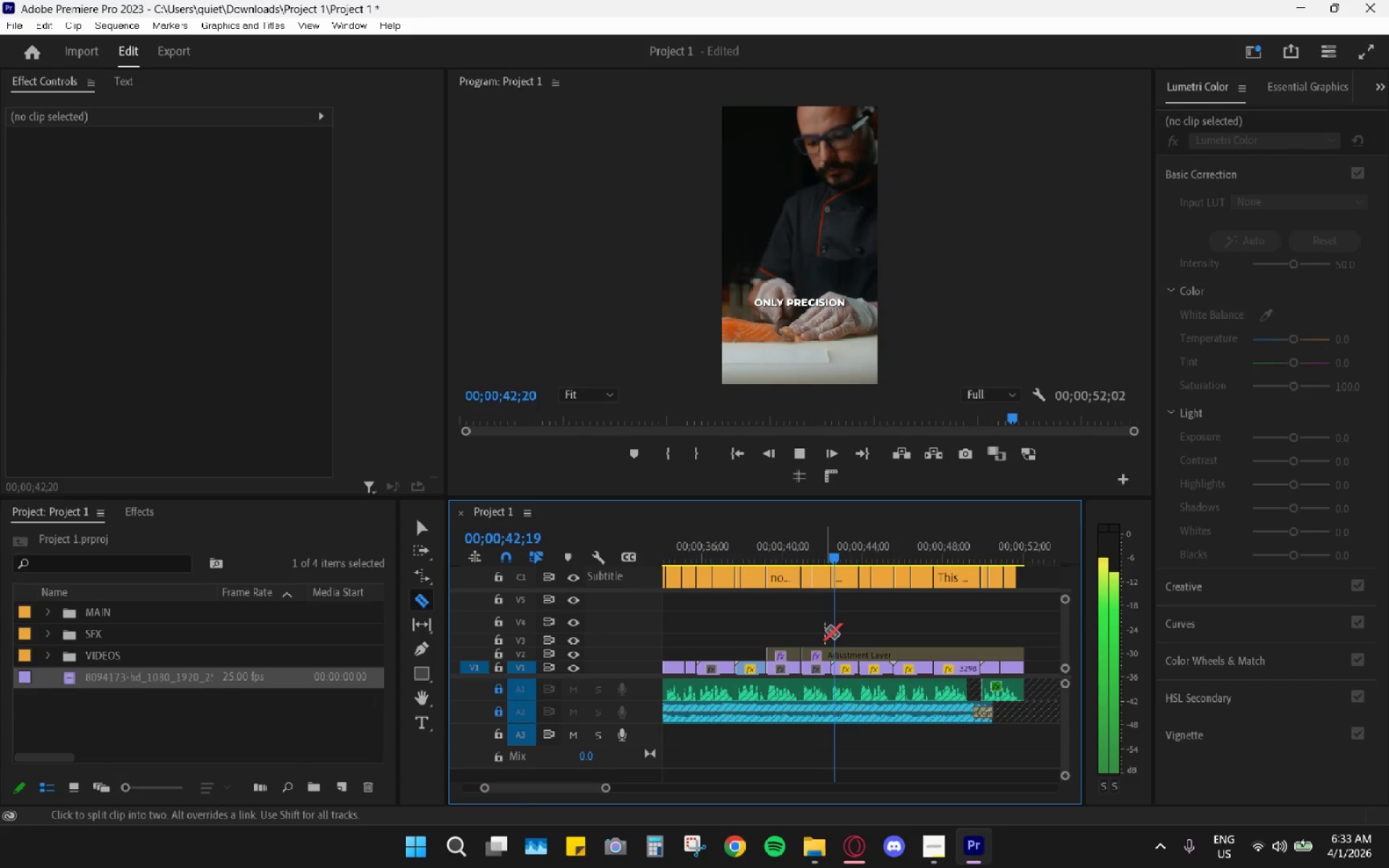 
key(Space)
 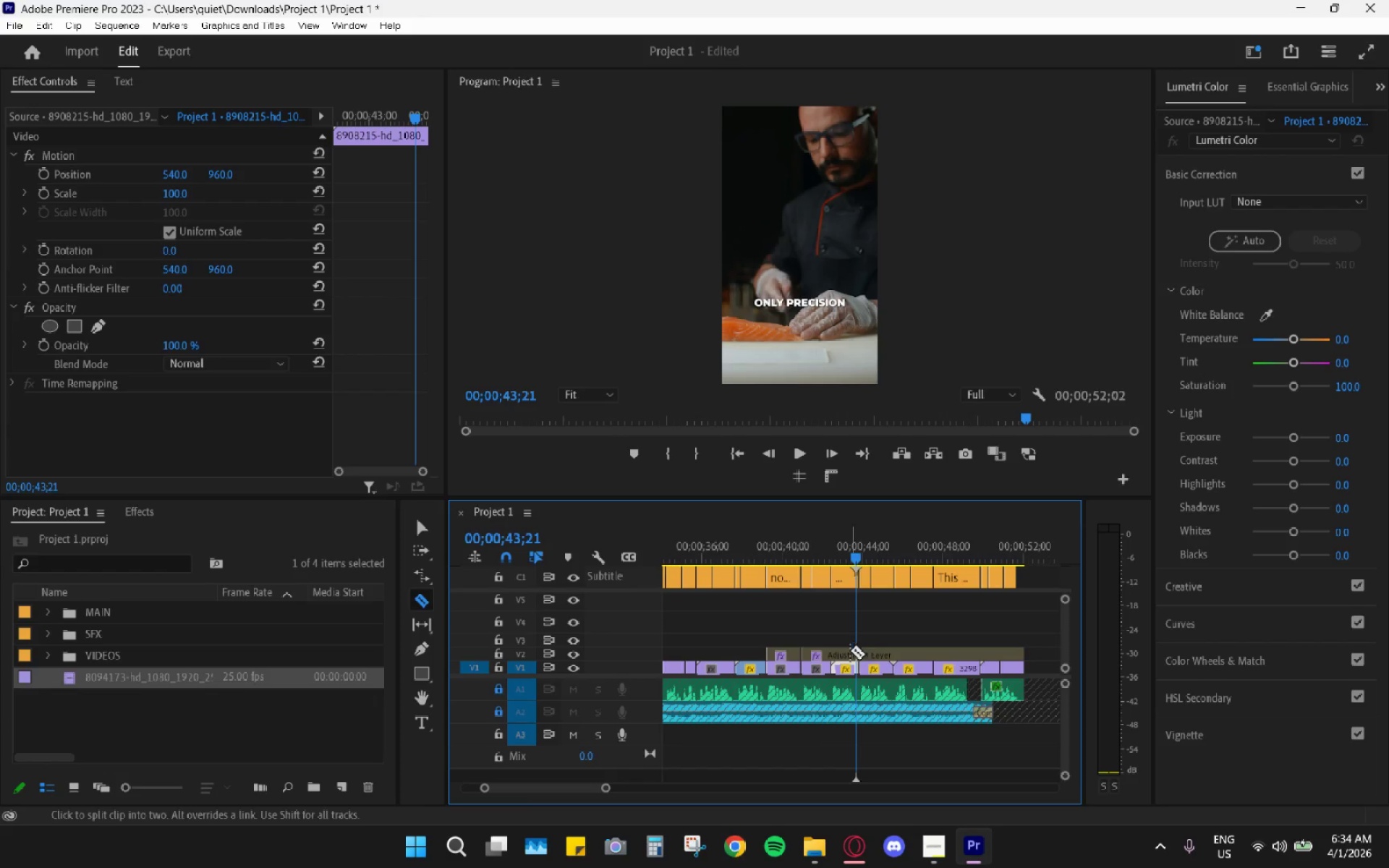 
left_click([835, 654])
 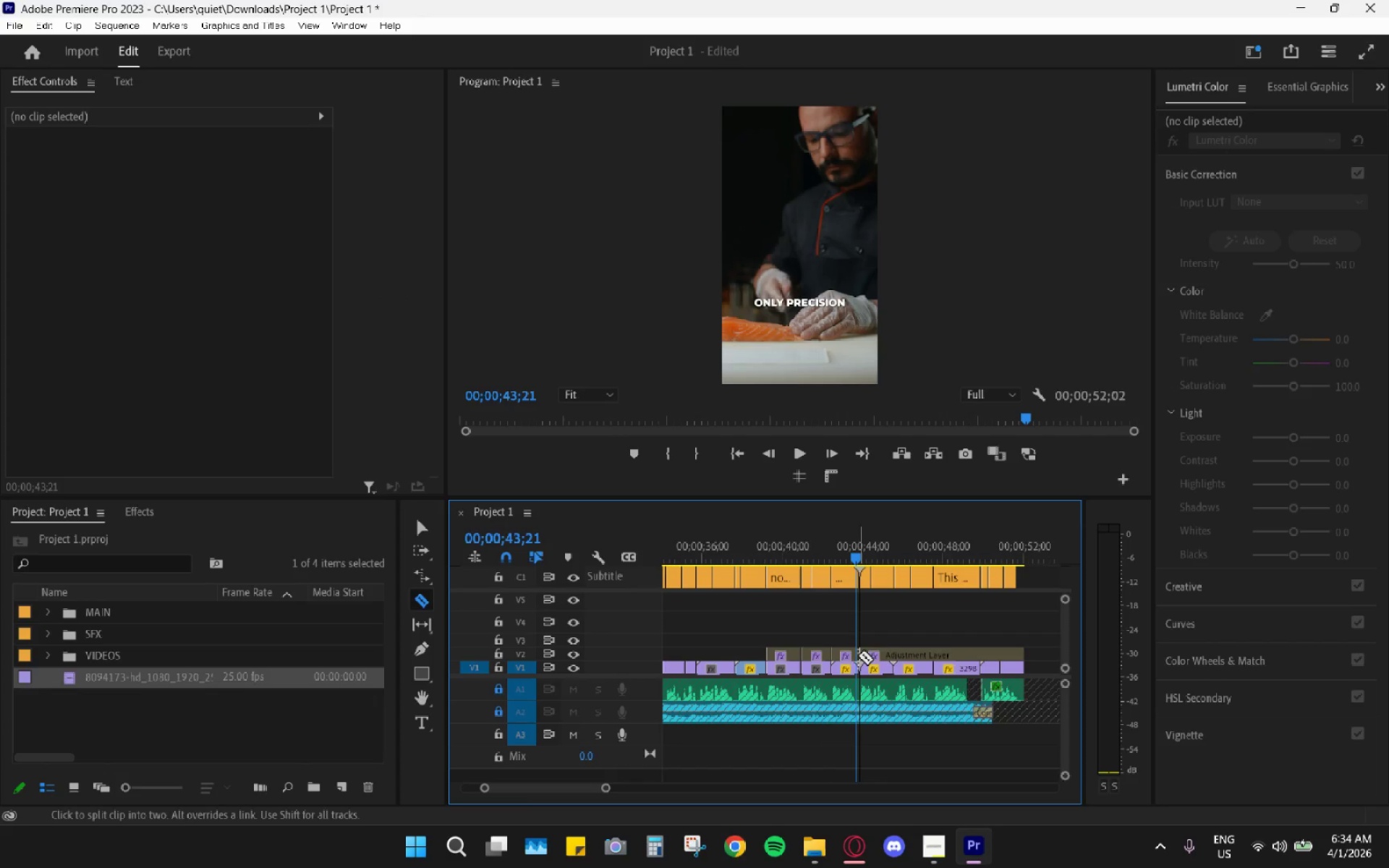 
key(Space)
 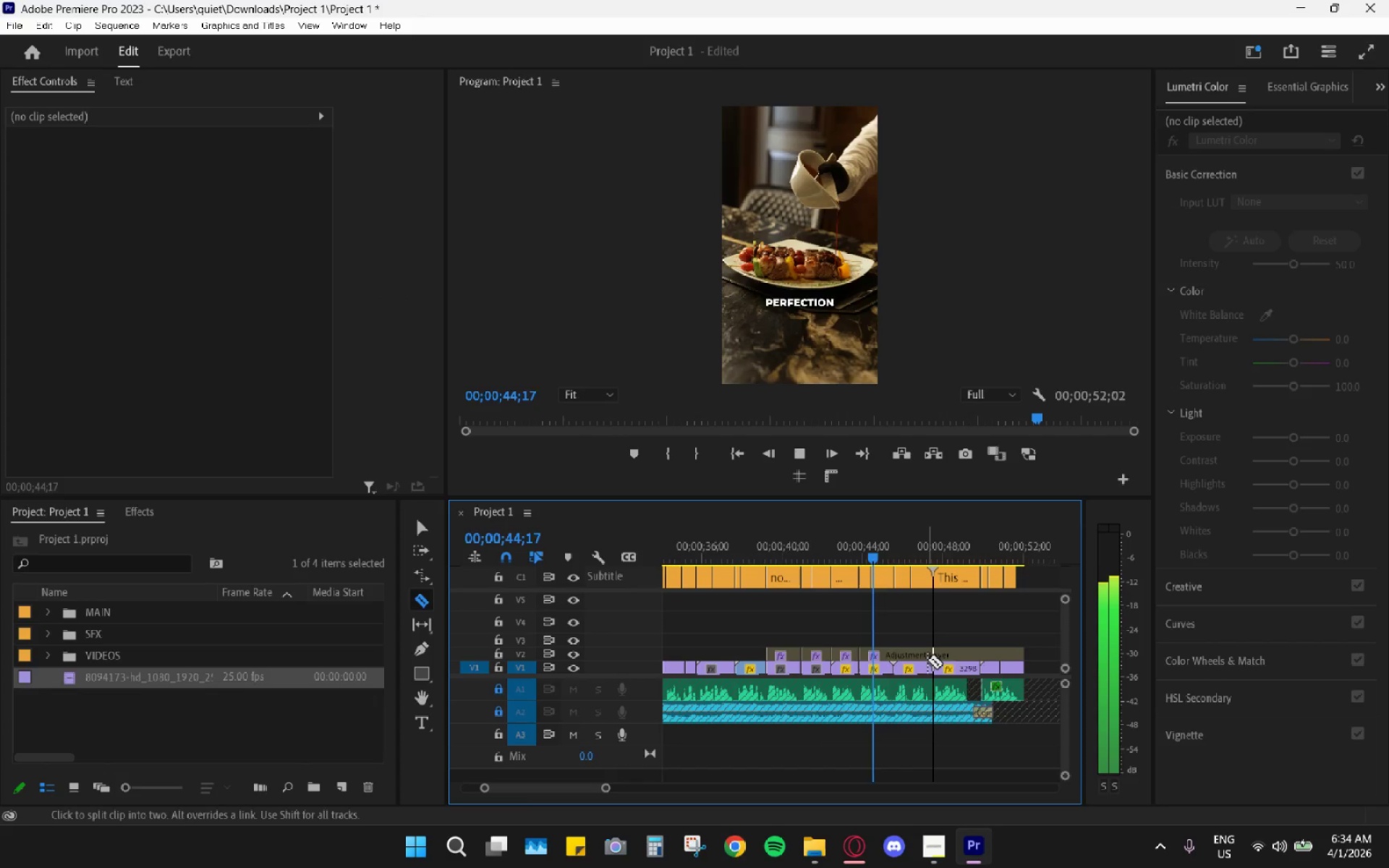 
key(Space)
 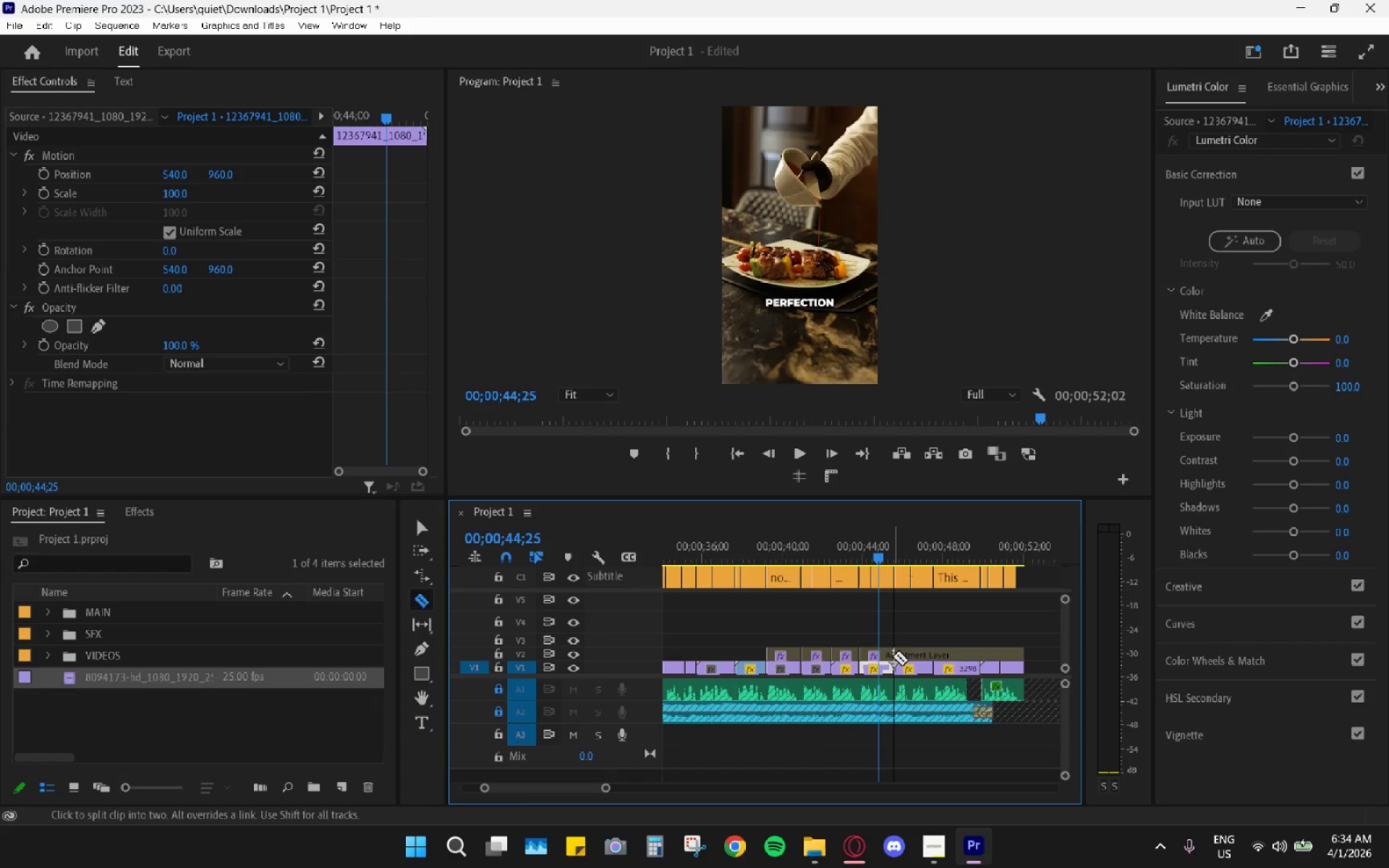 
left_click([893, 655])
 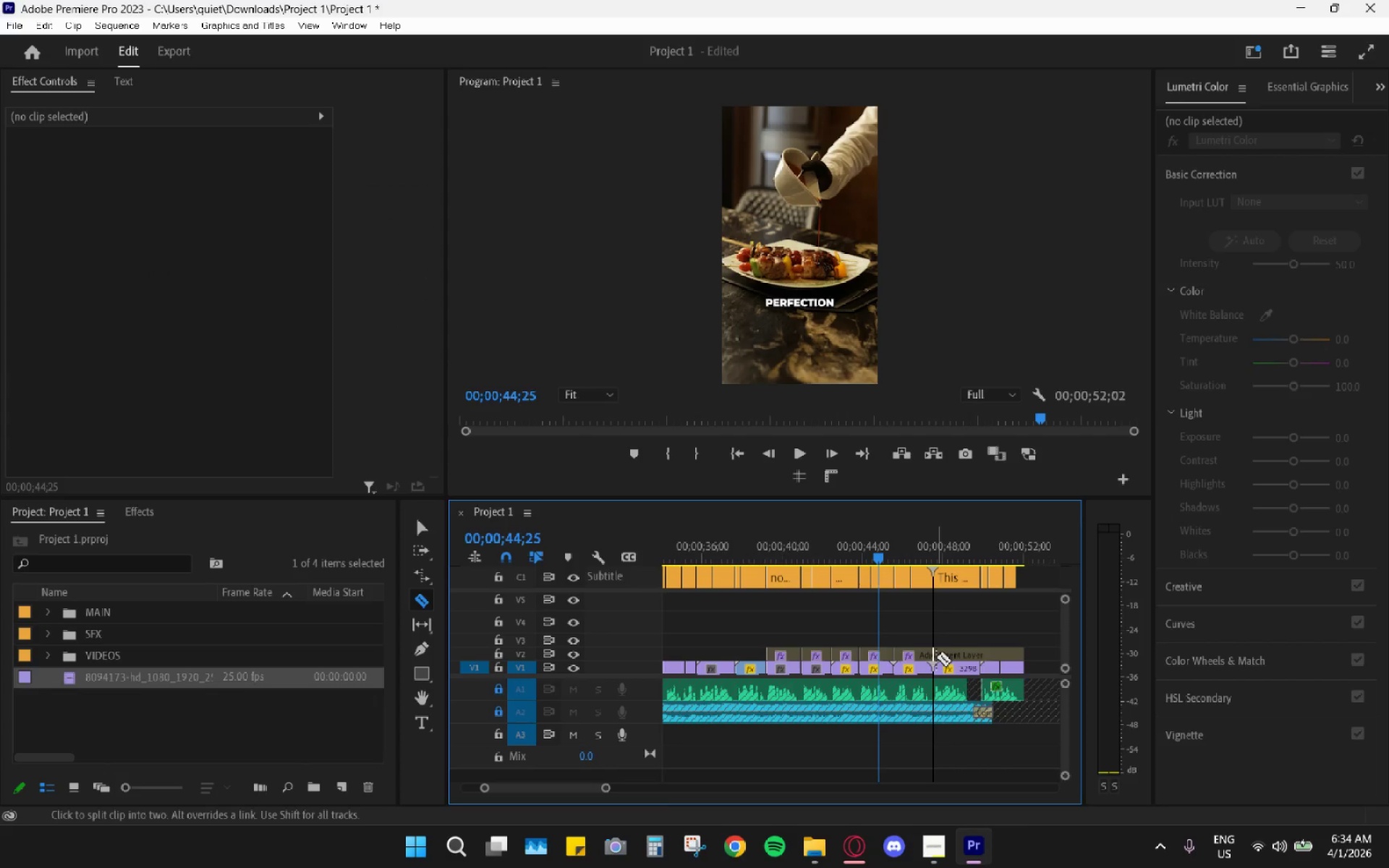 
key(Space)
 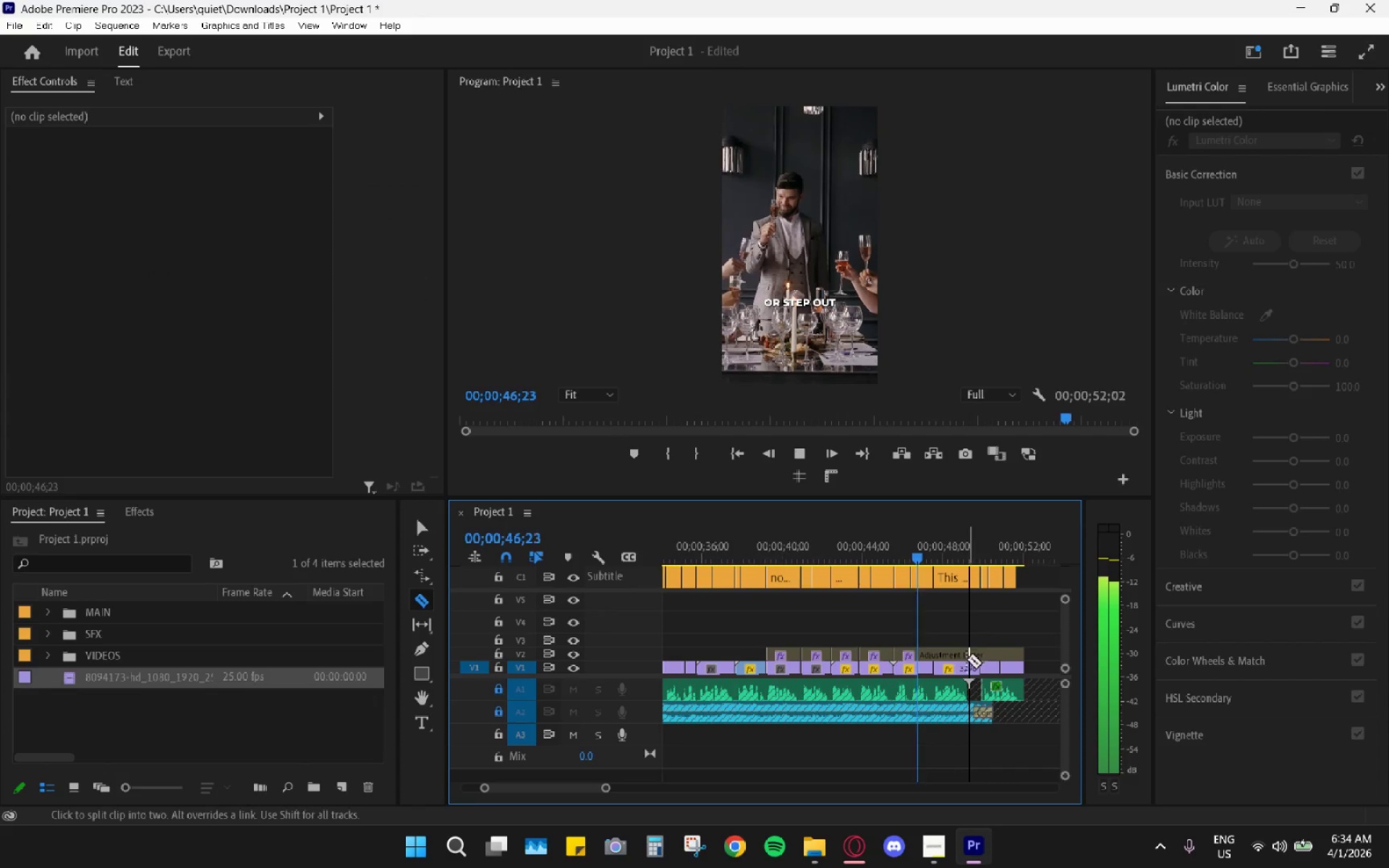 
key(Space)
 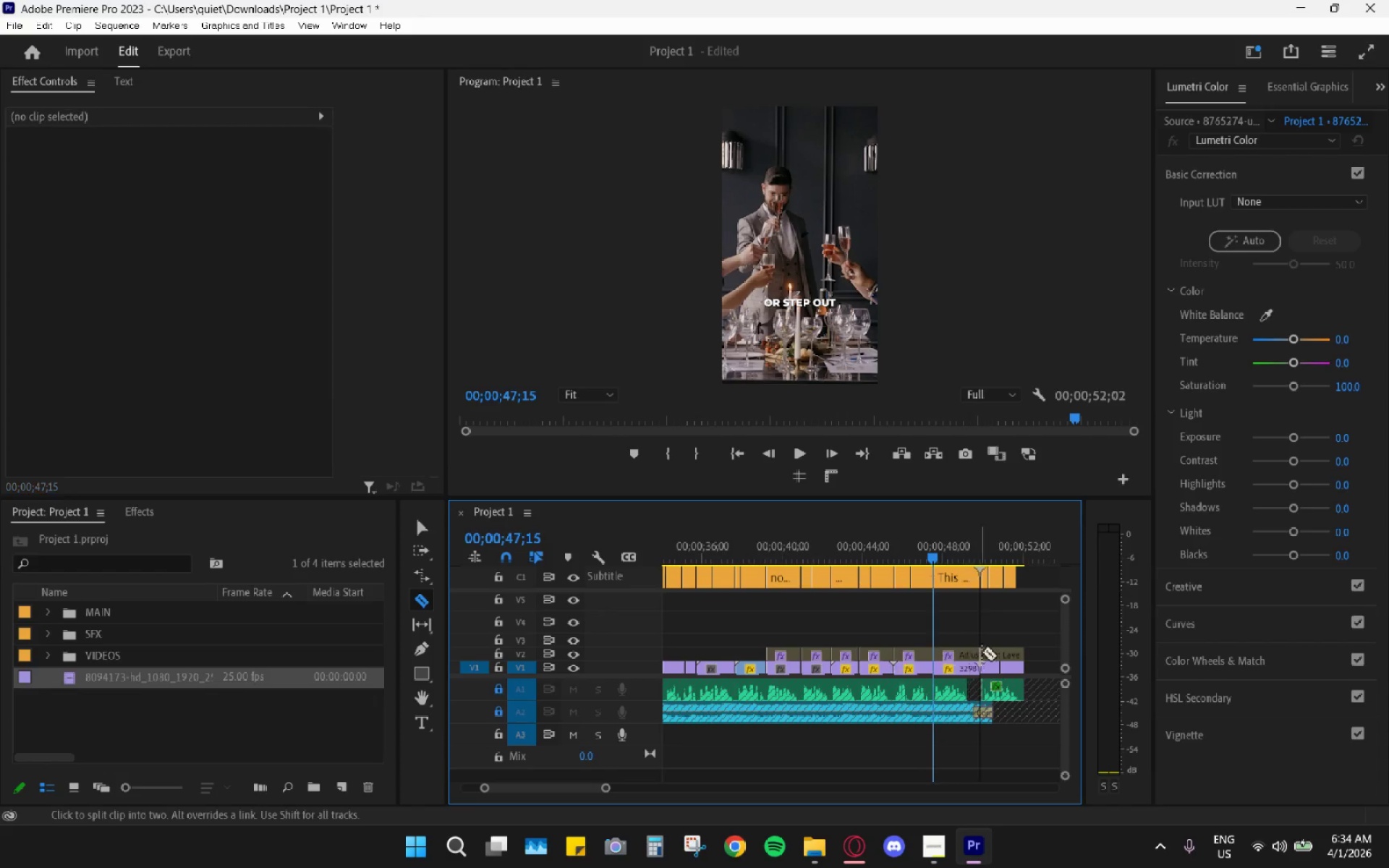 
key(Space)
 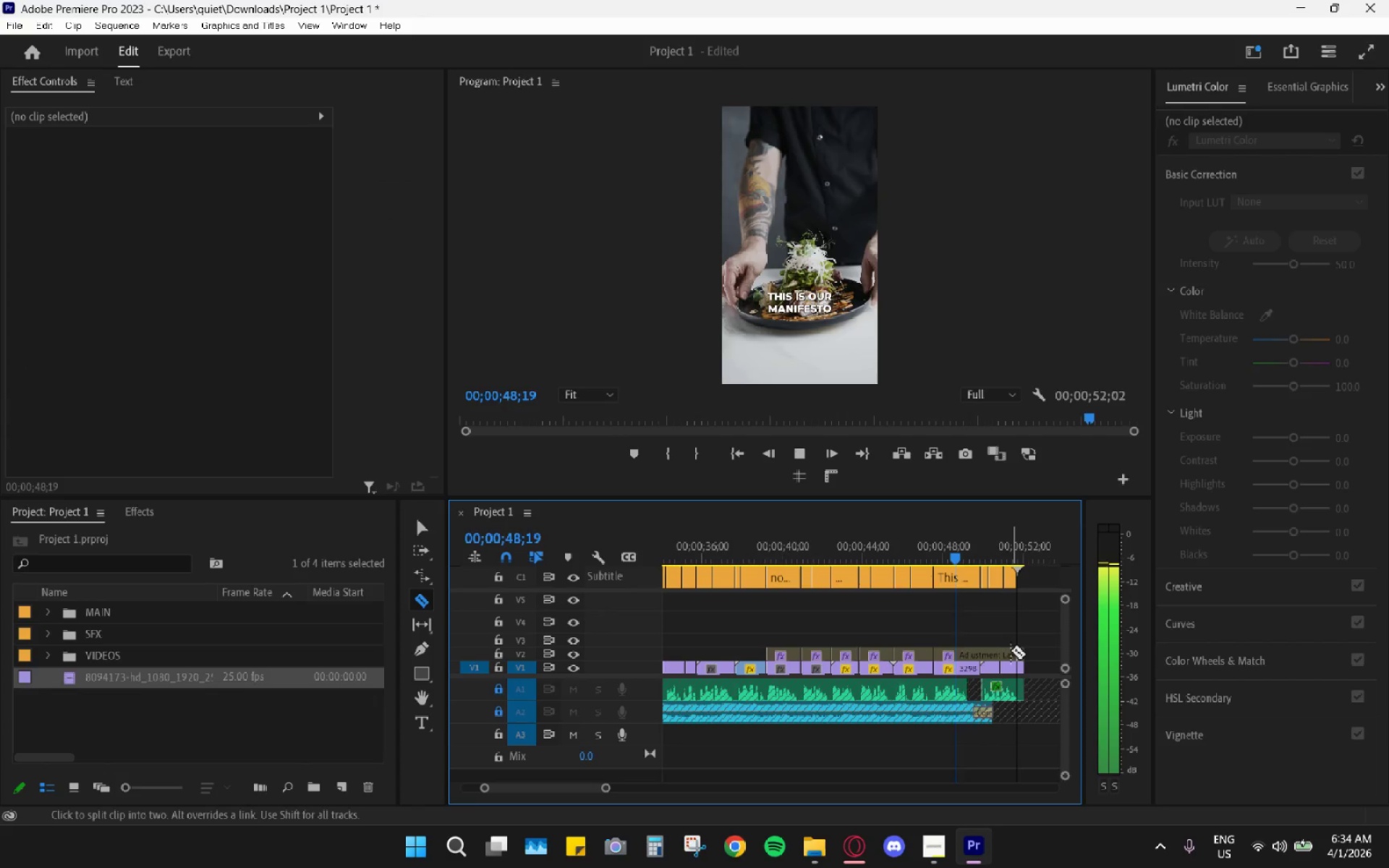 
key(Space)
 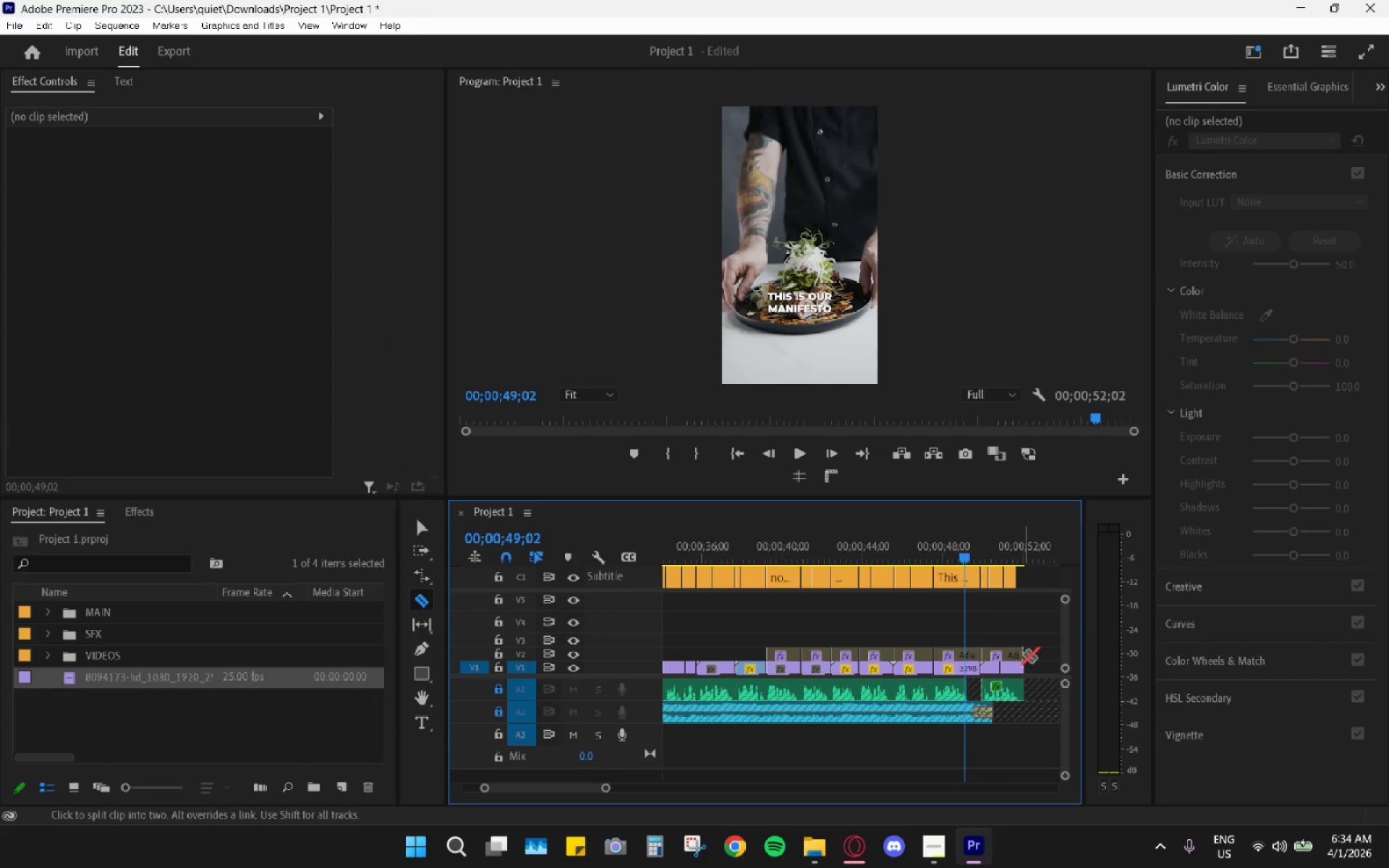 
key(Space)
 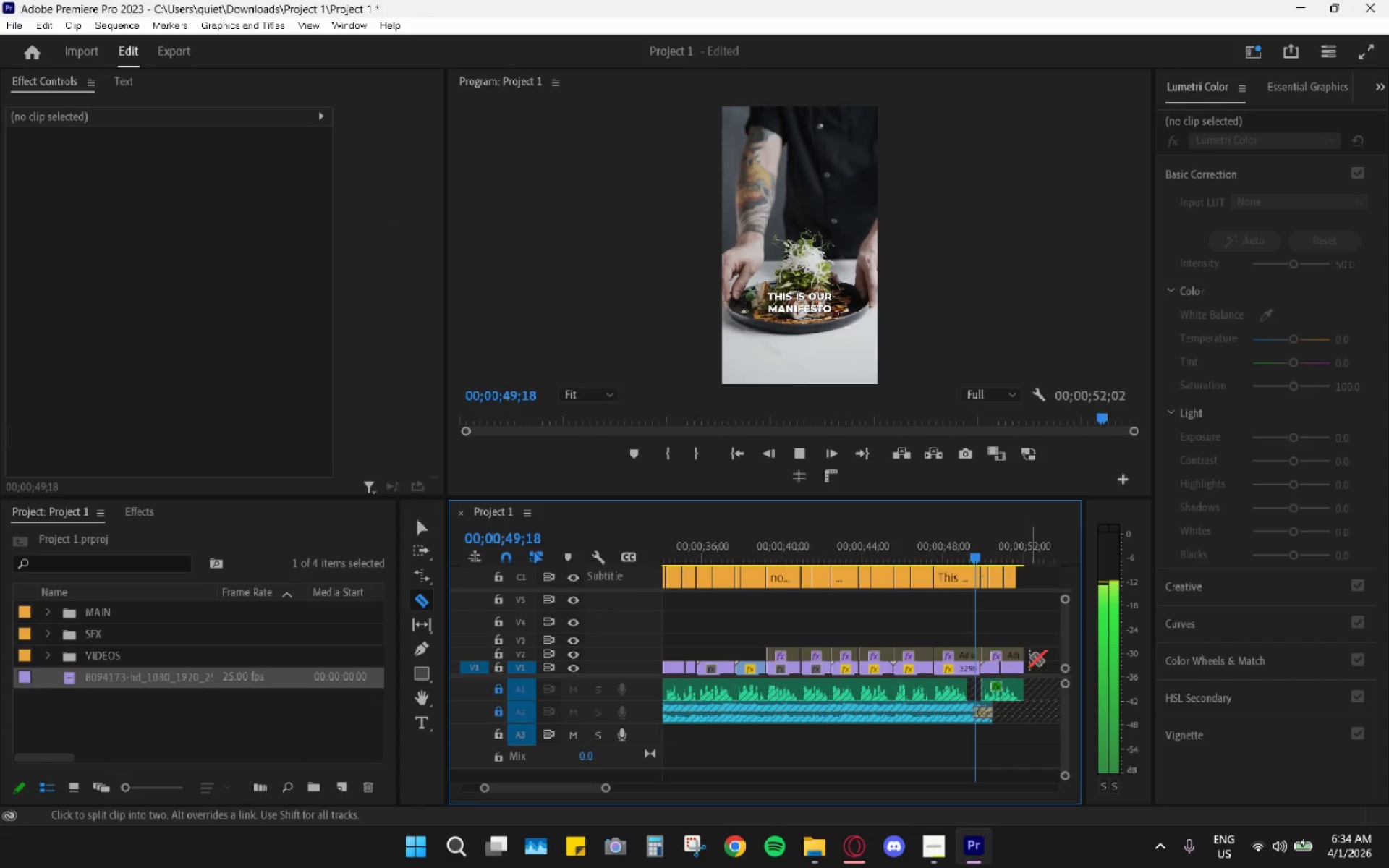 
key(Space)
 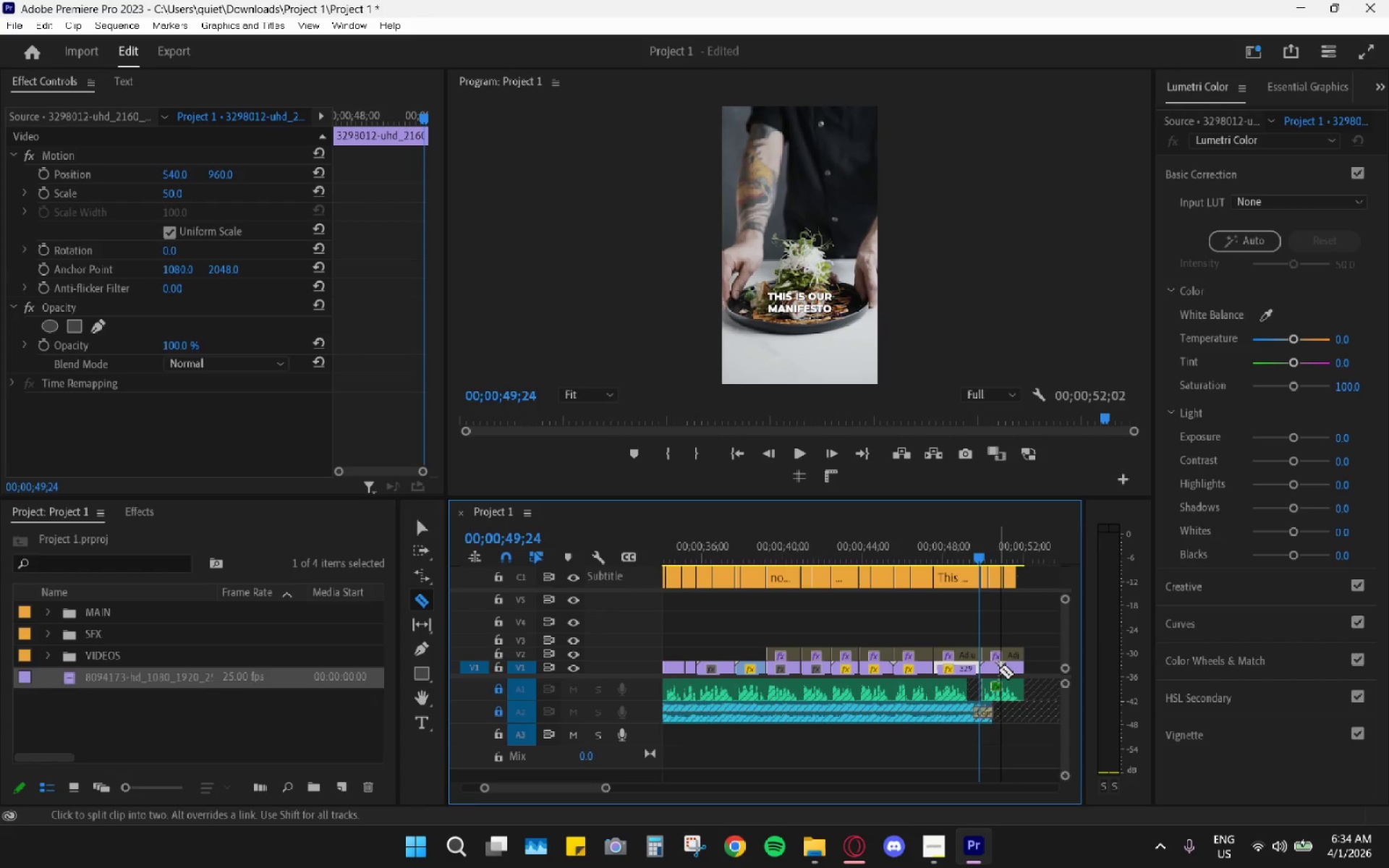 
key(Control+Z)
 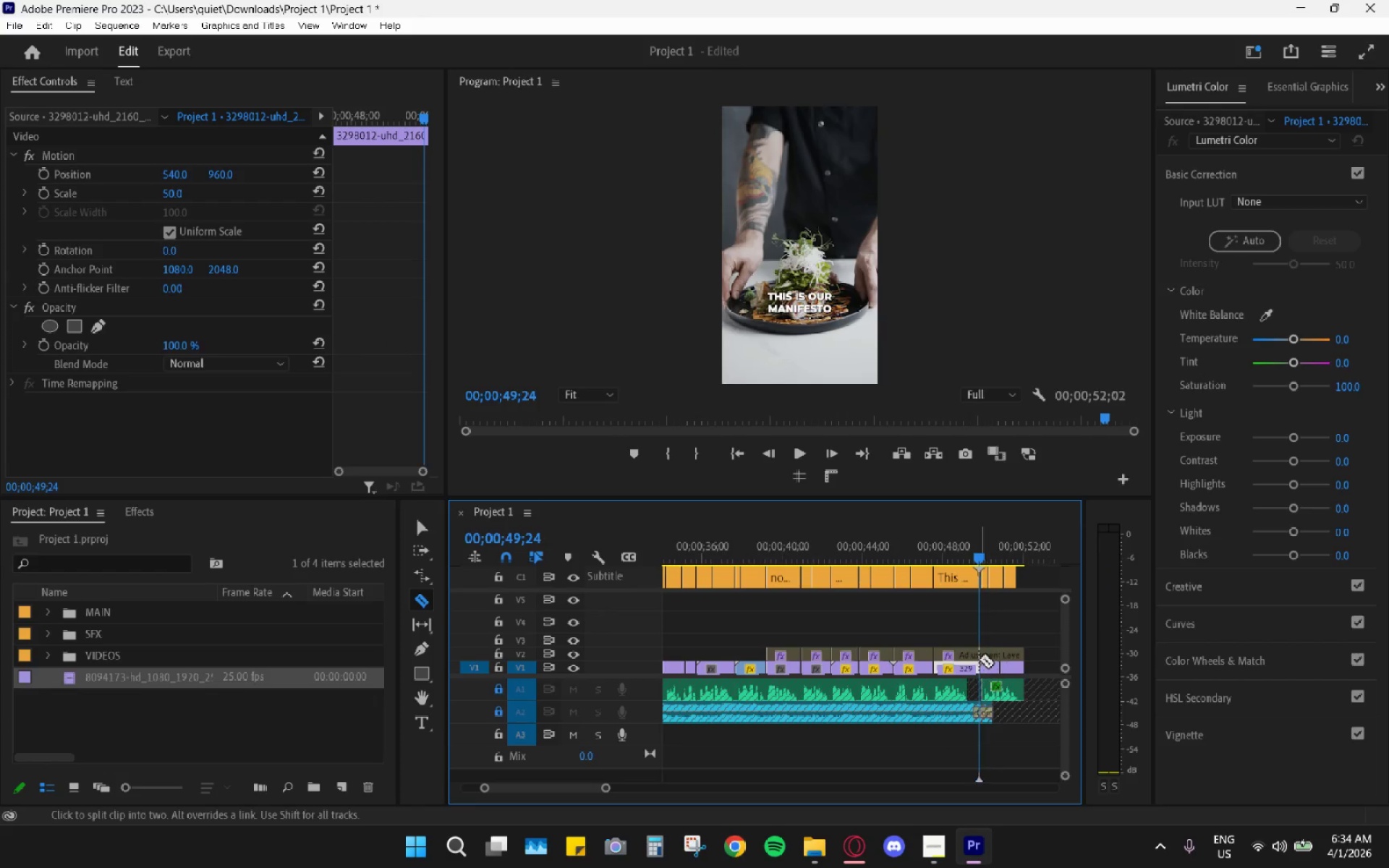 
left_click([977, 656])
 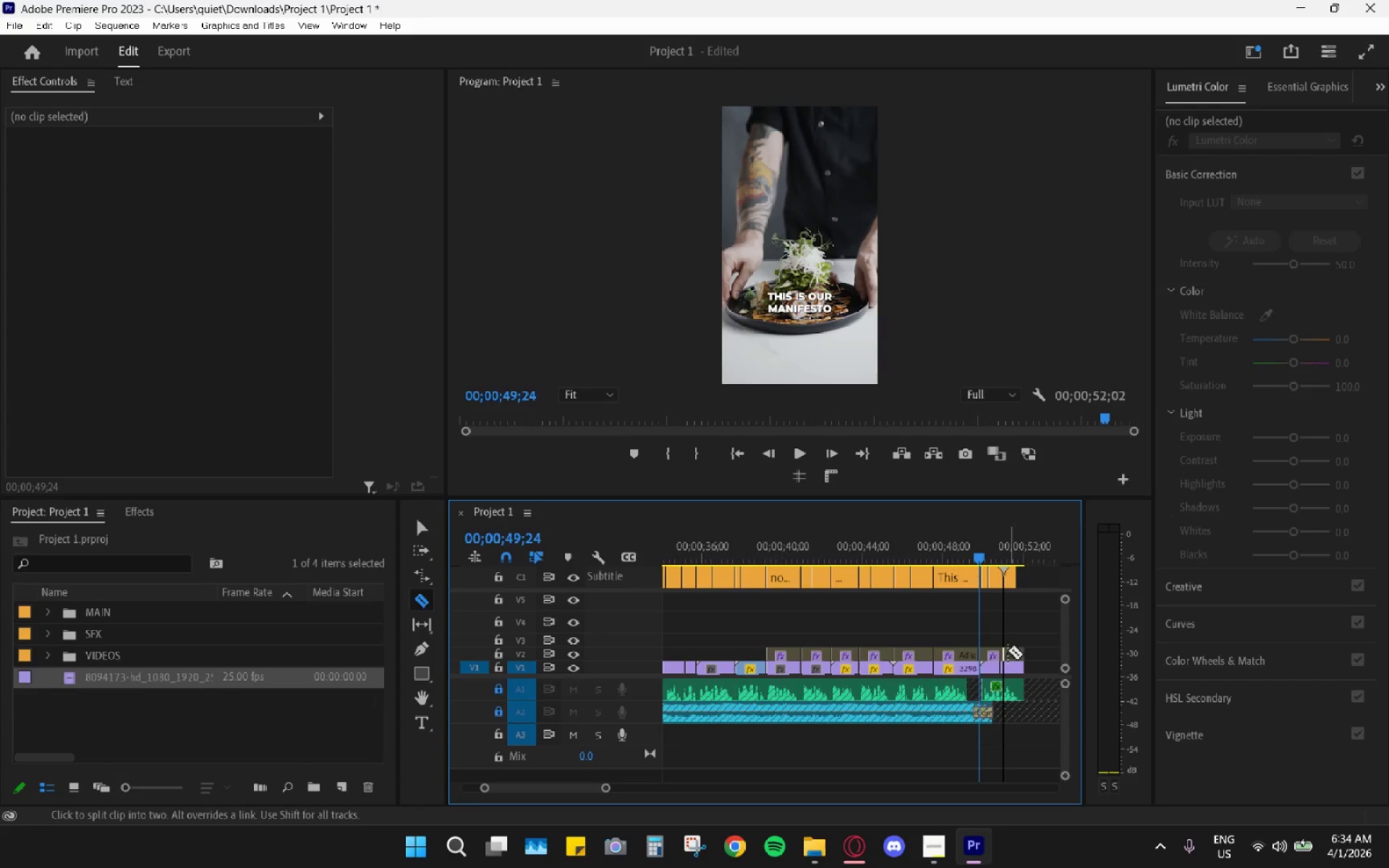 
key(V)
 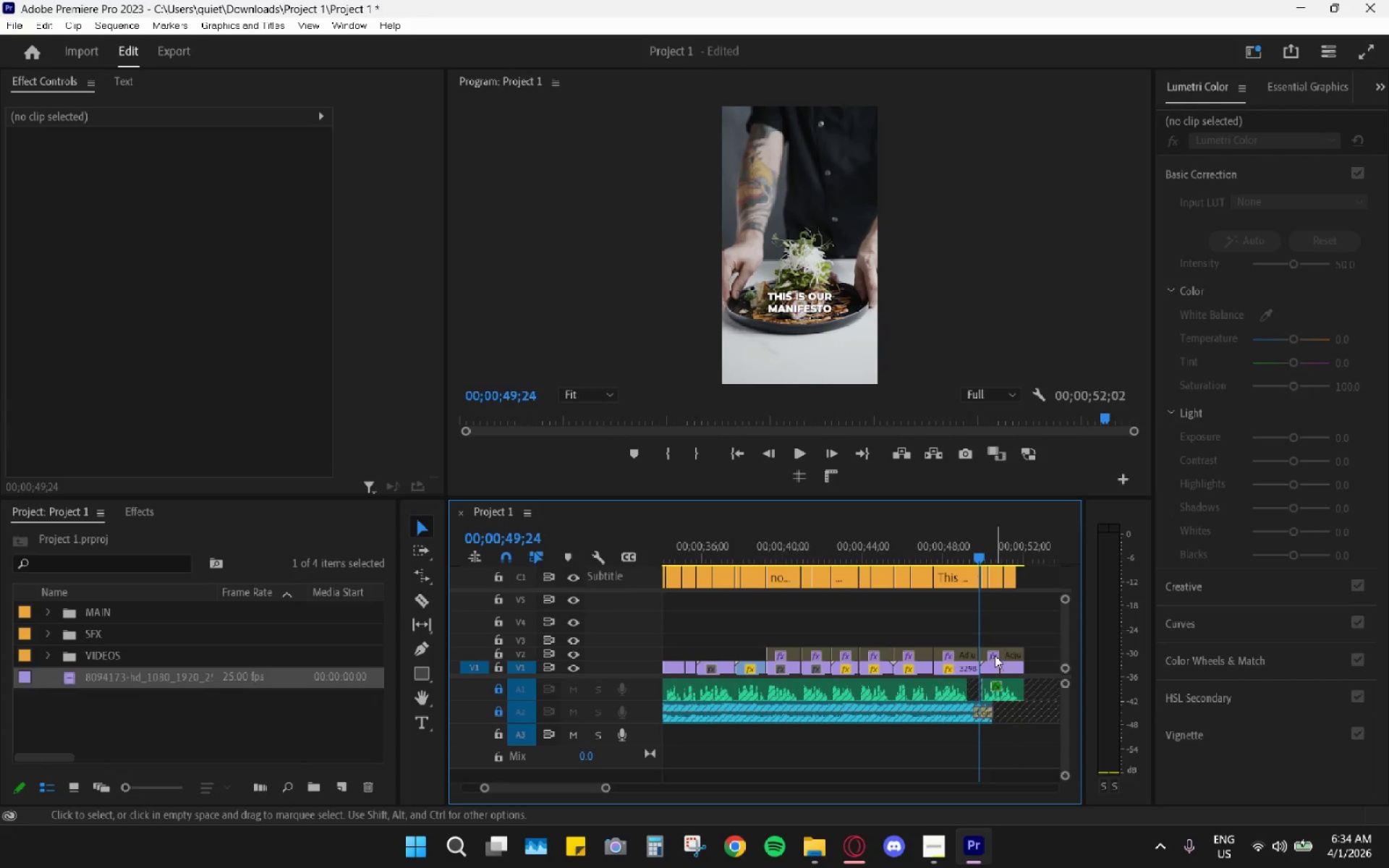 
left_click([995, 655])
 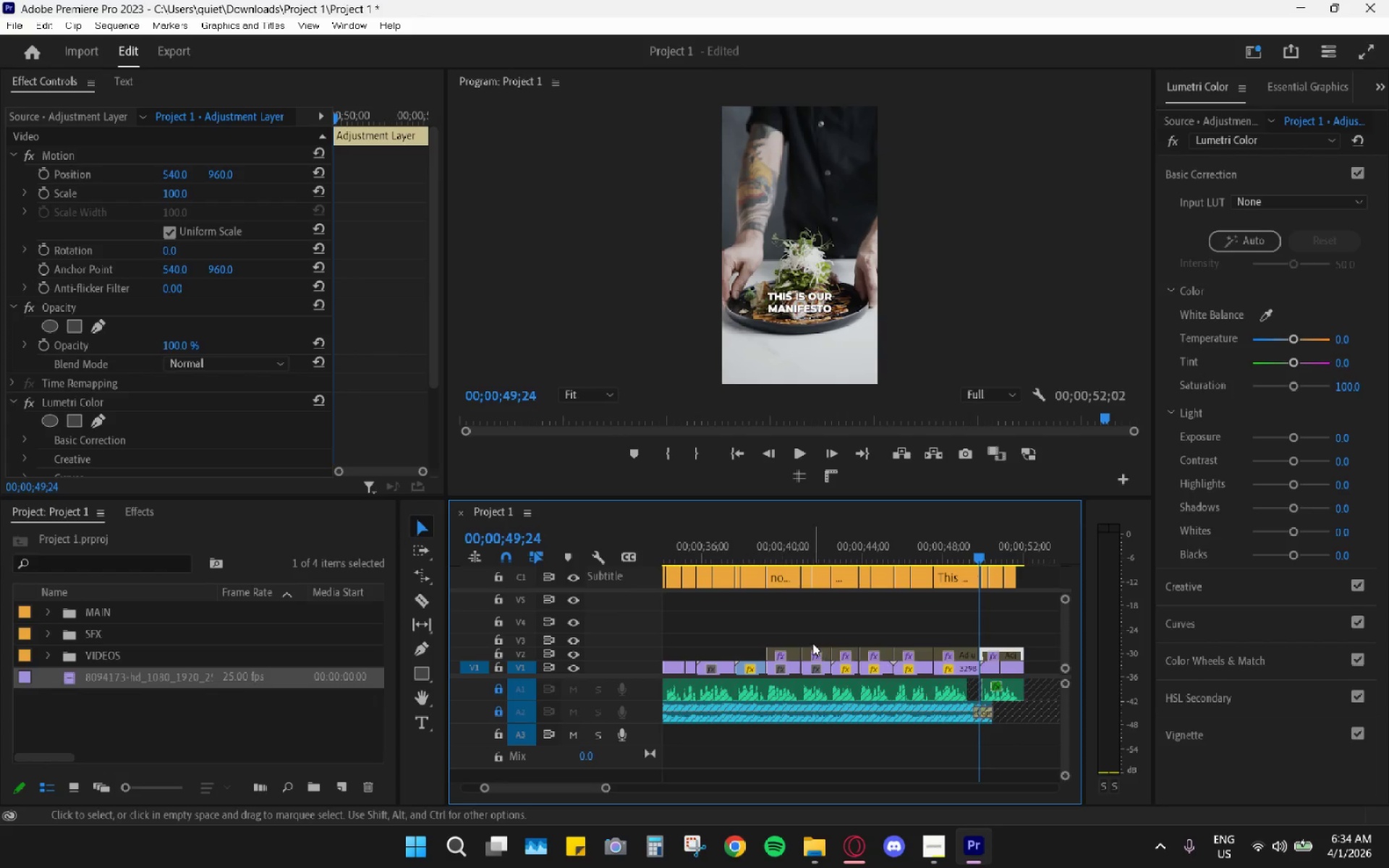 
left_click_drag(start_coordinate=[787, 634], to_coordinate=[993, 651])
 